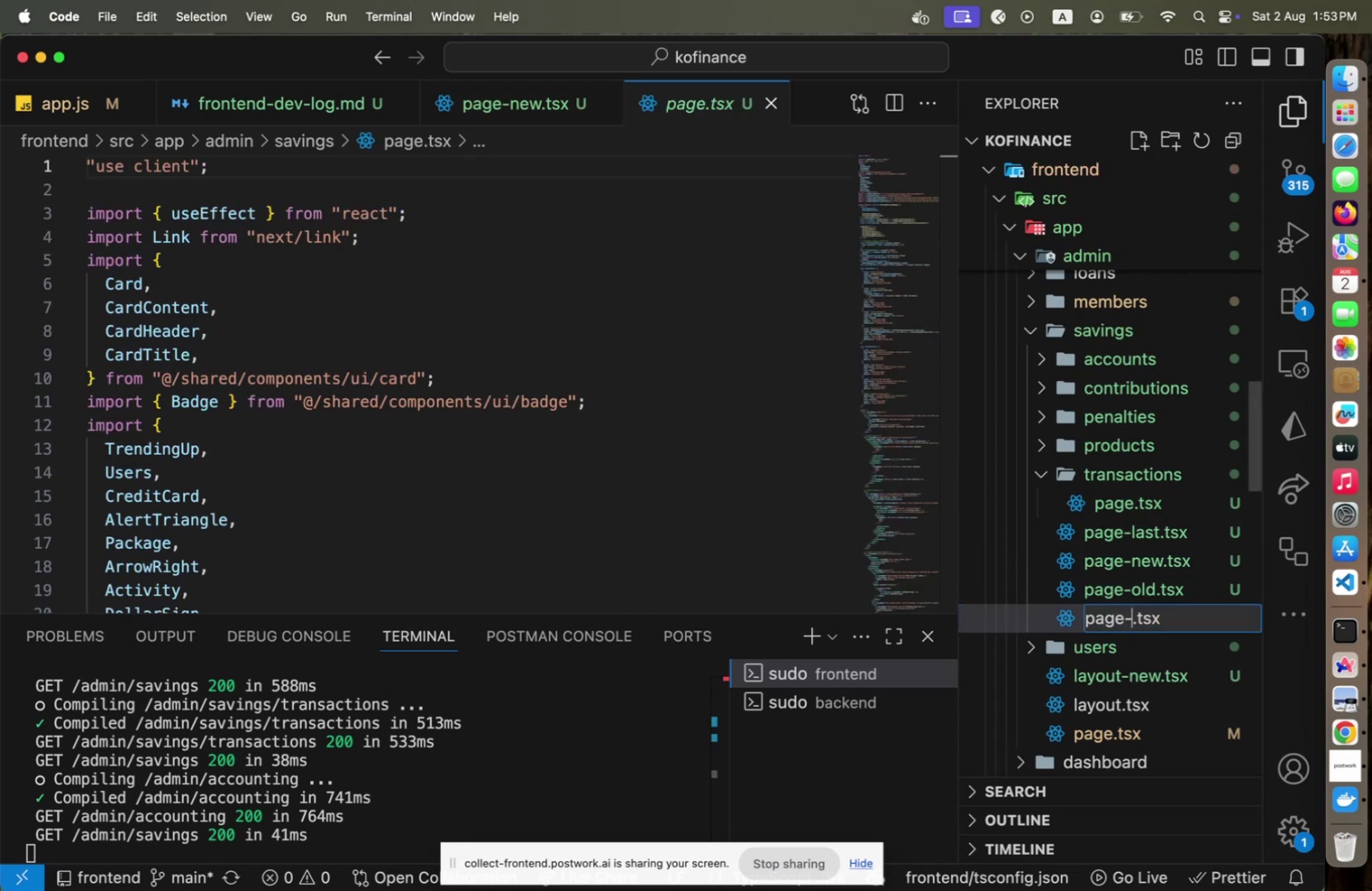 
key(1)
 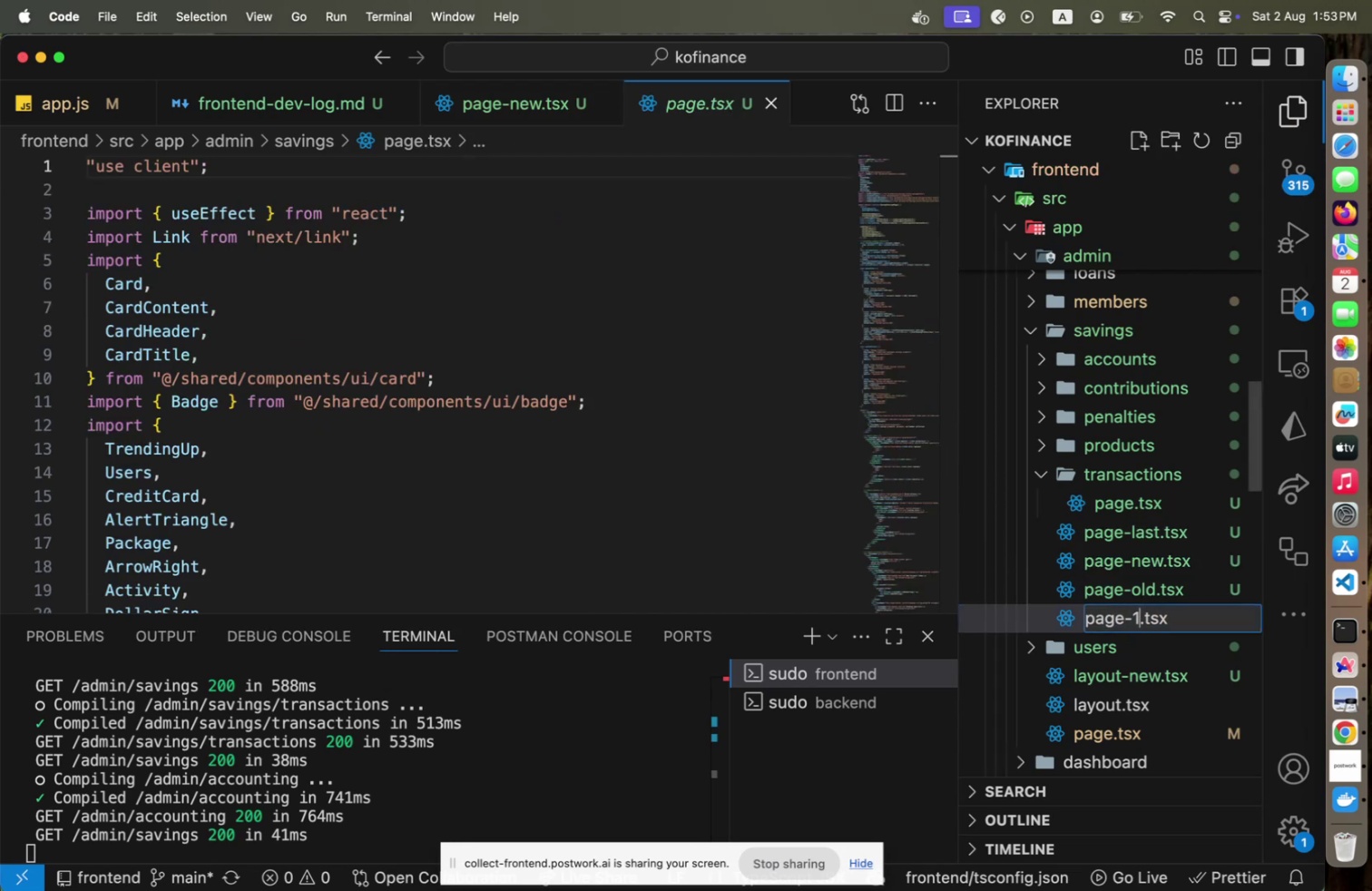 
key(Enter)
 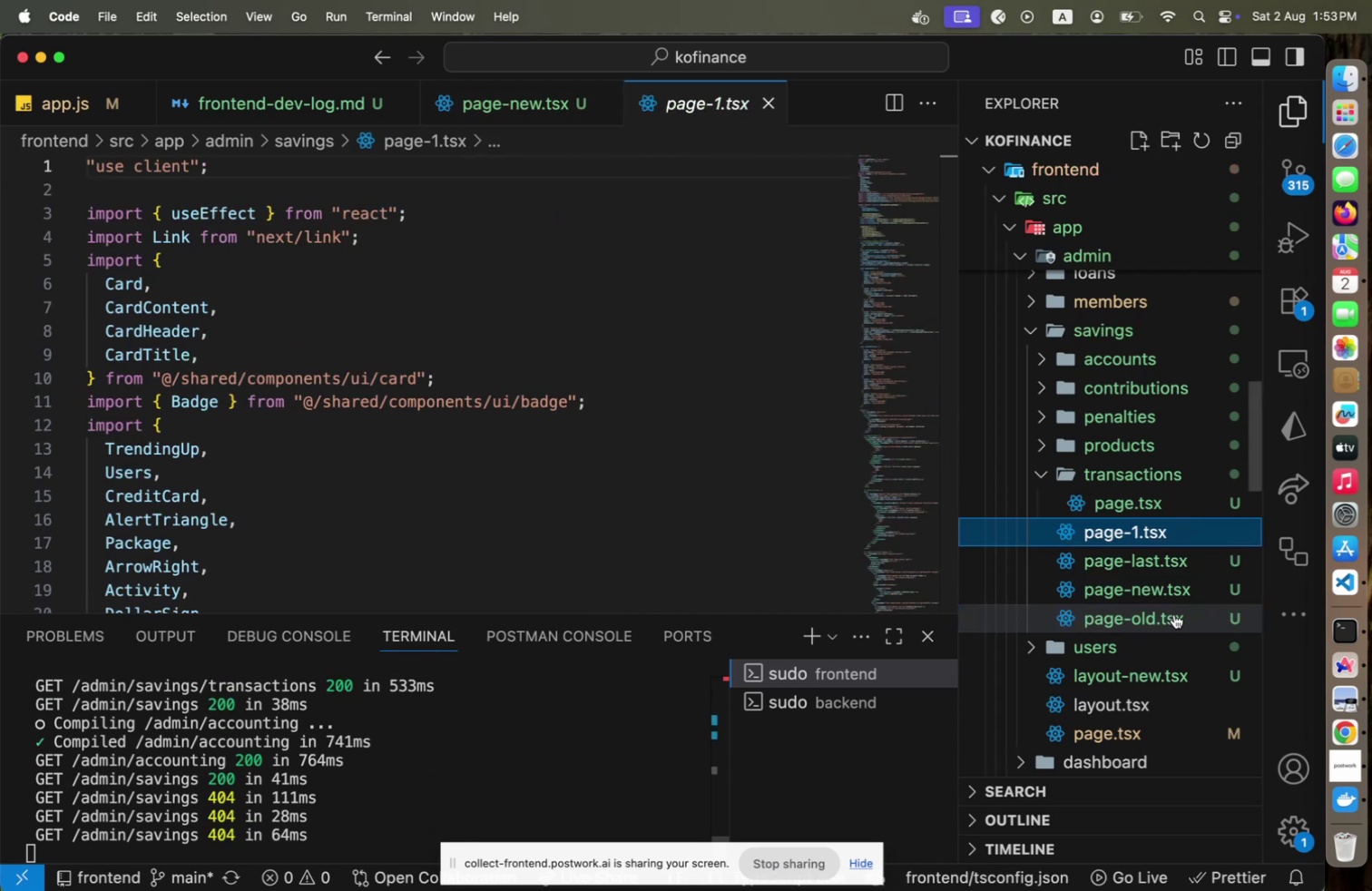 
left_click([1159, 589])
 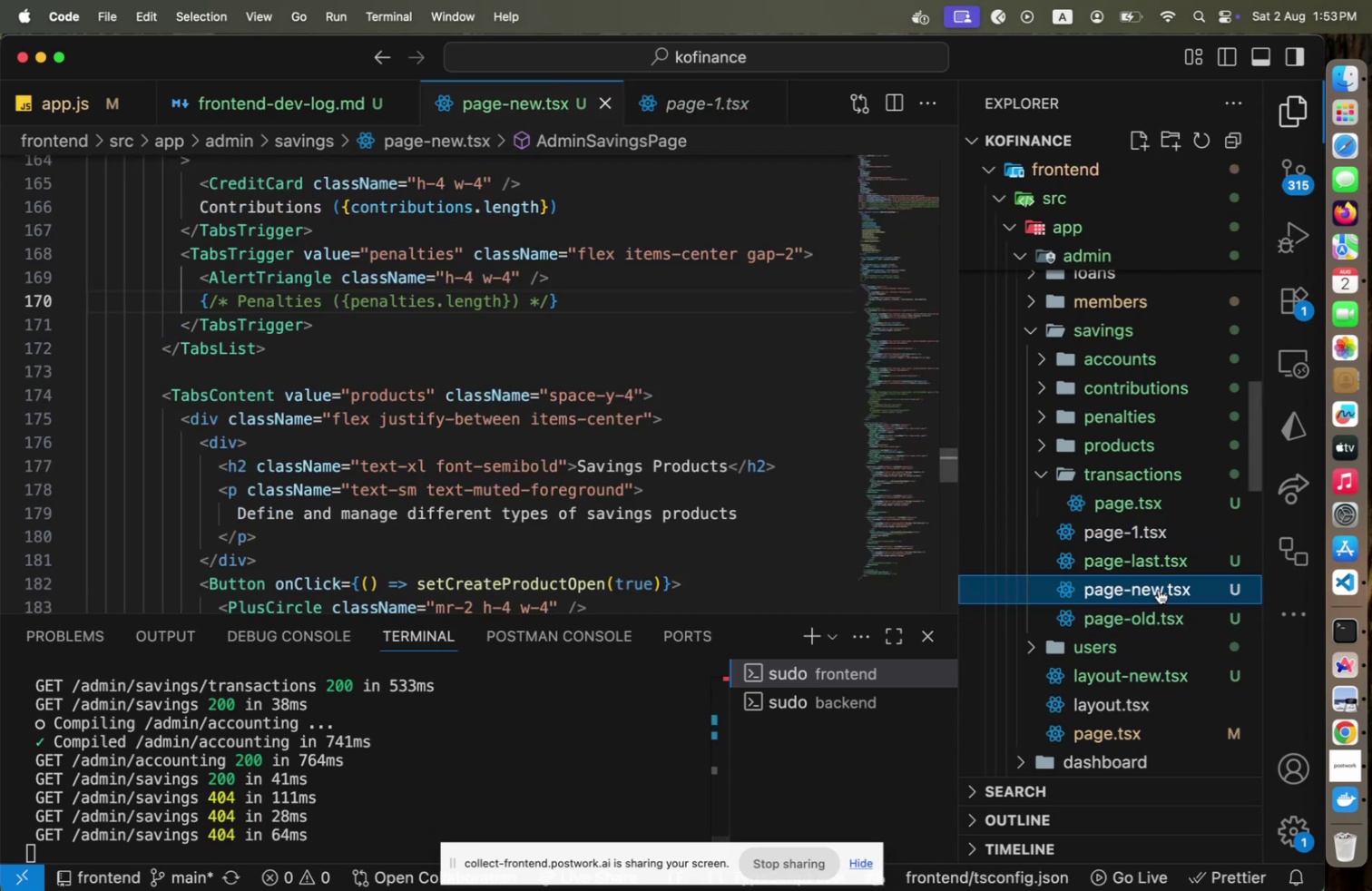 
key(Enter)
 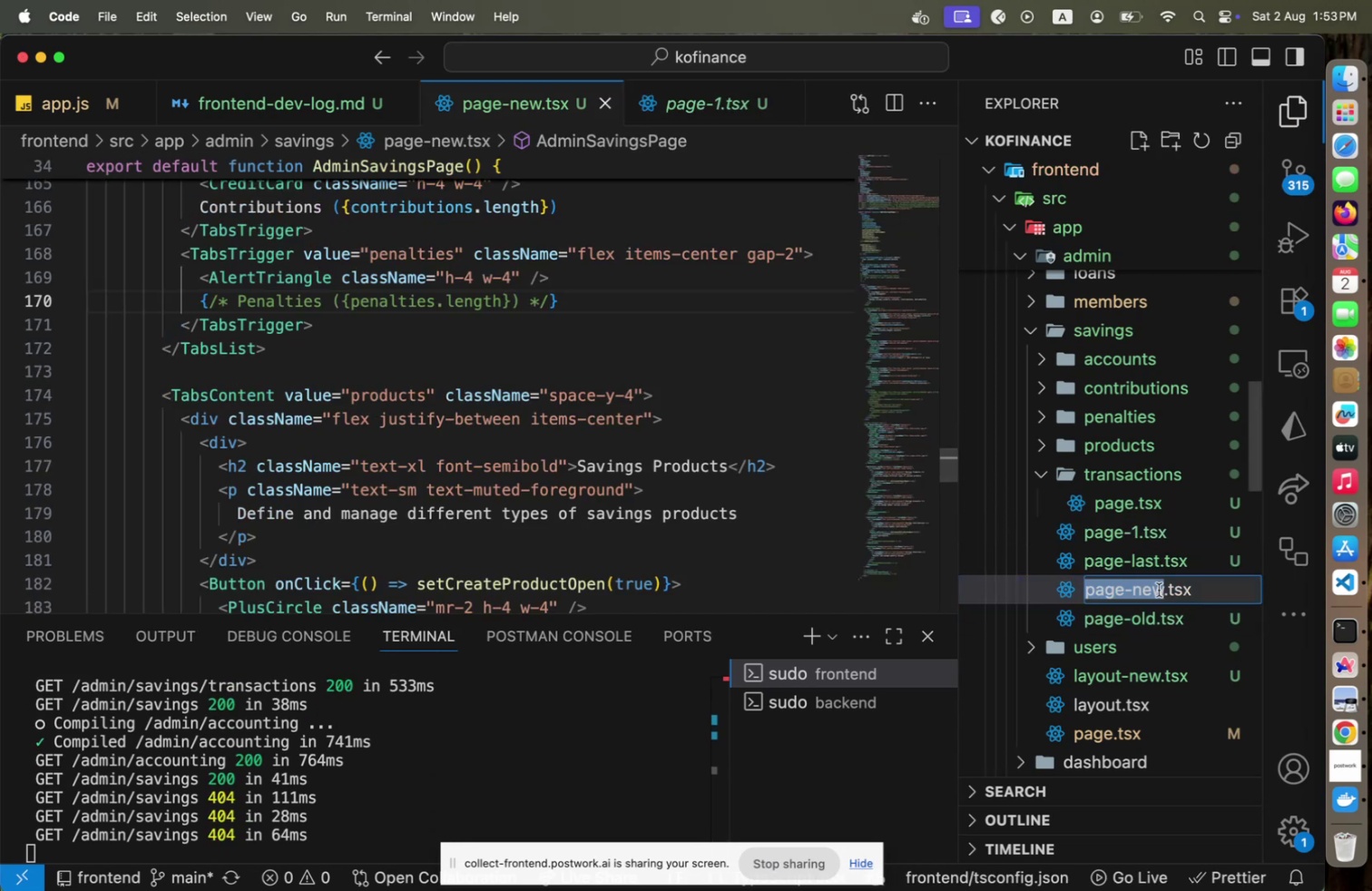 
key(ArrowRight)
 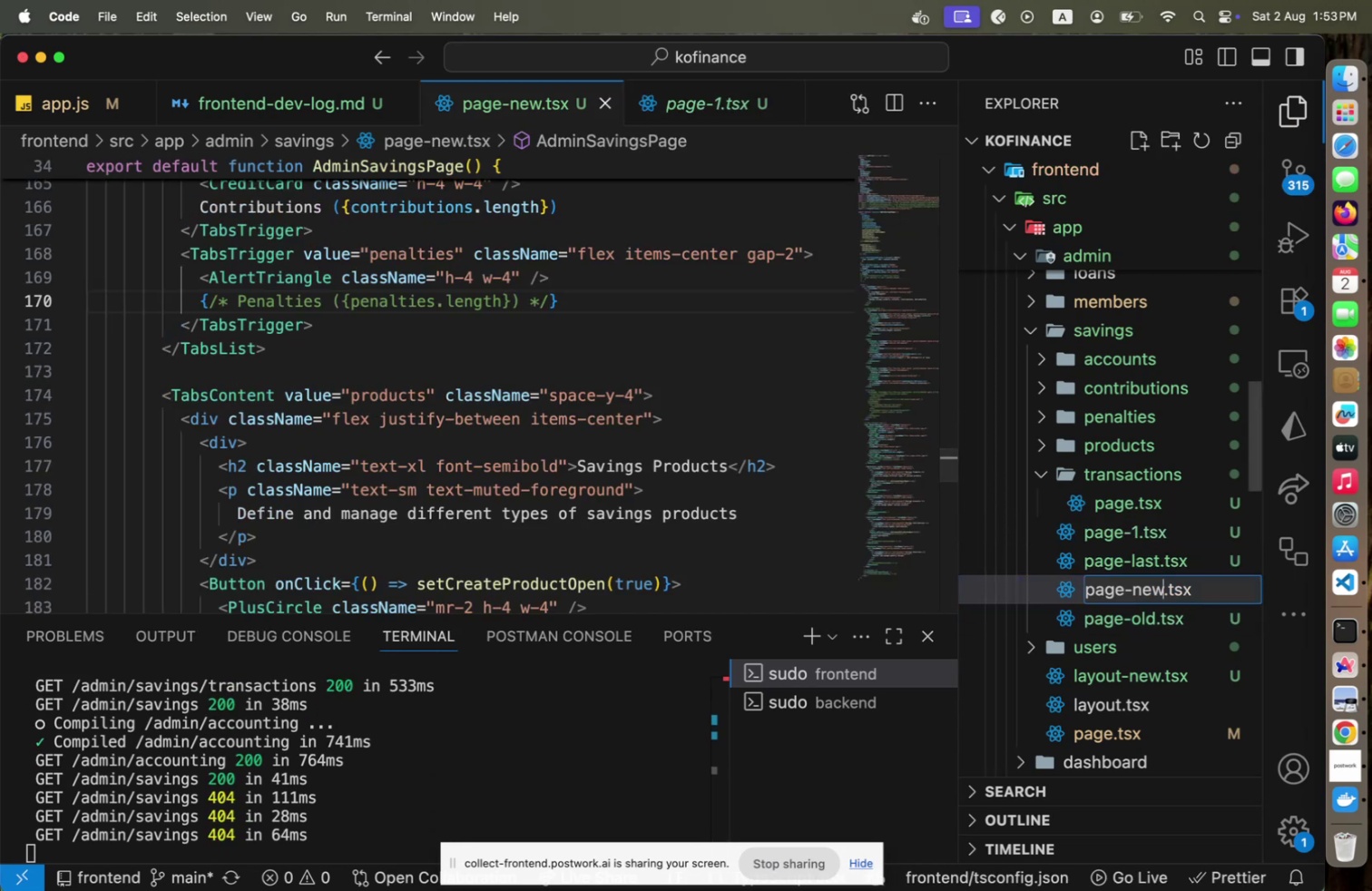 
key(Backspace)
 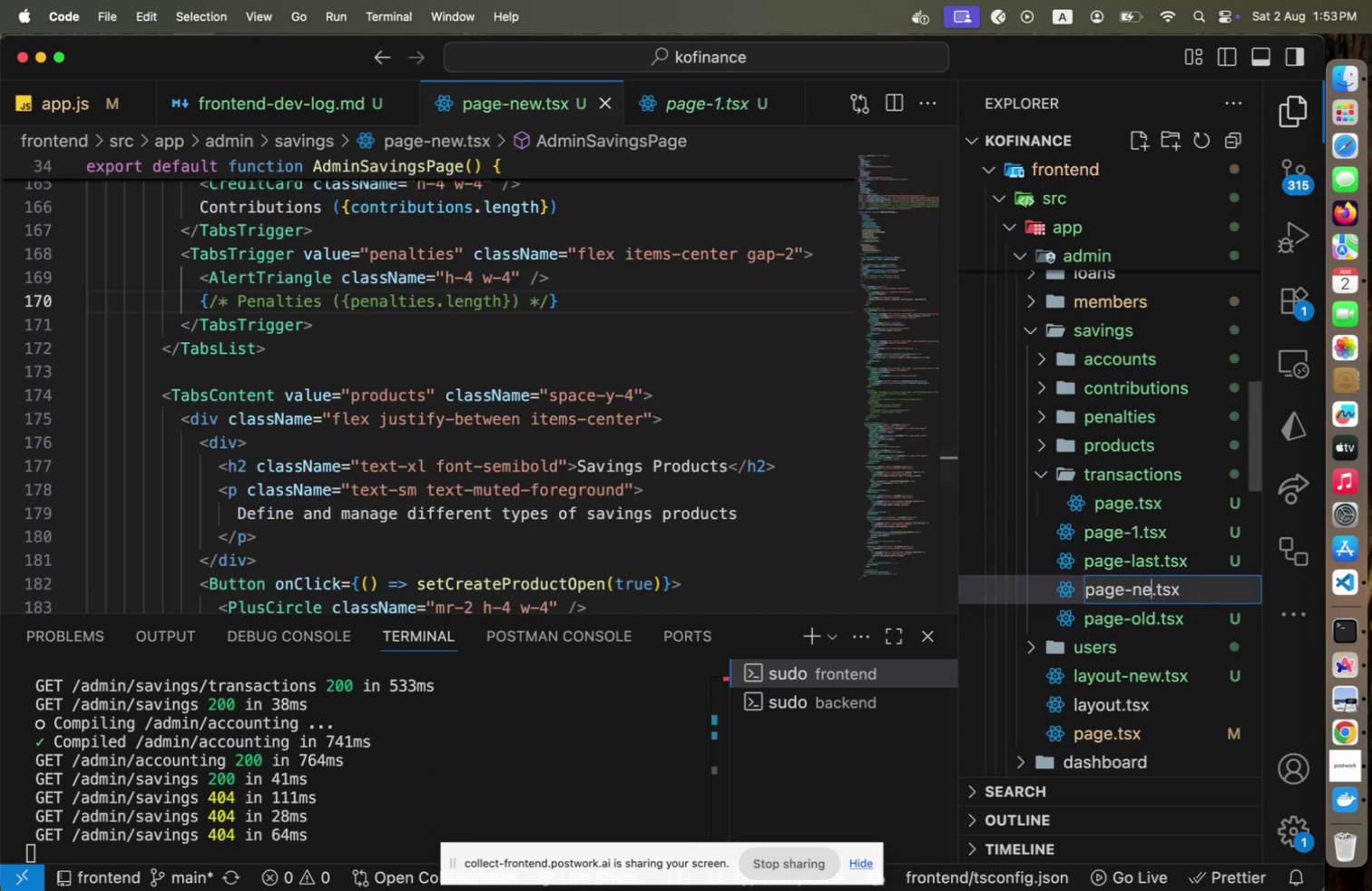 
key(Backspace)
 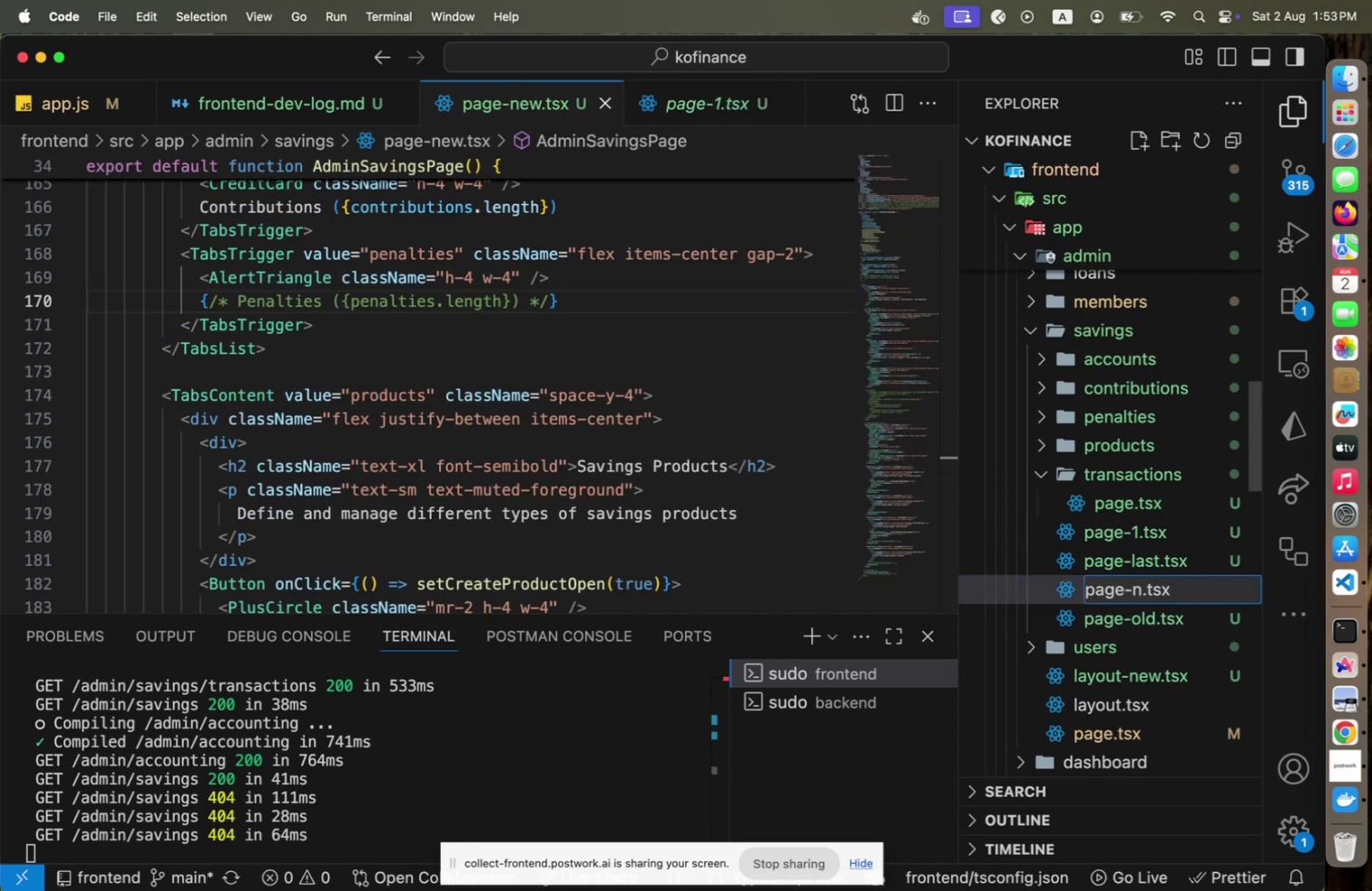 
key(Backspace)
 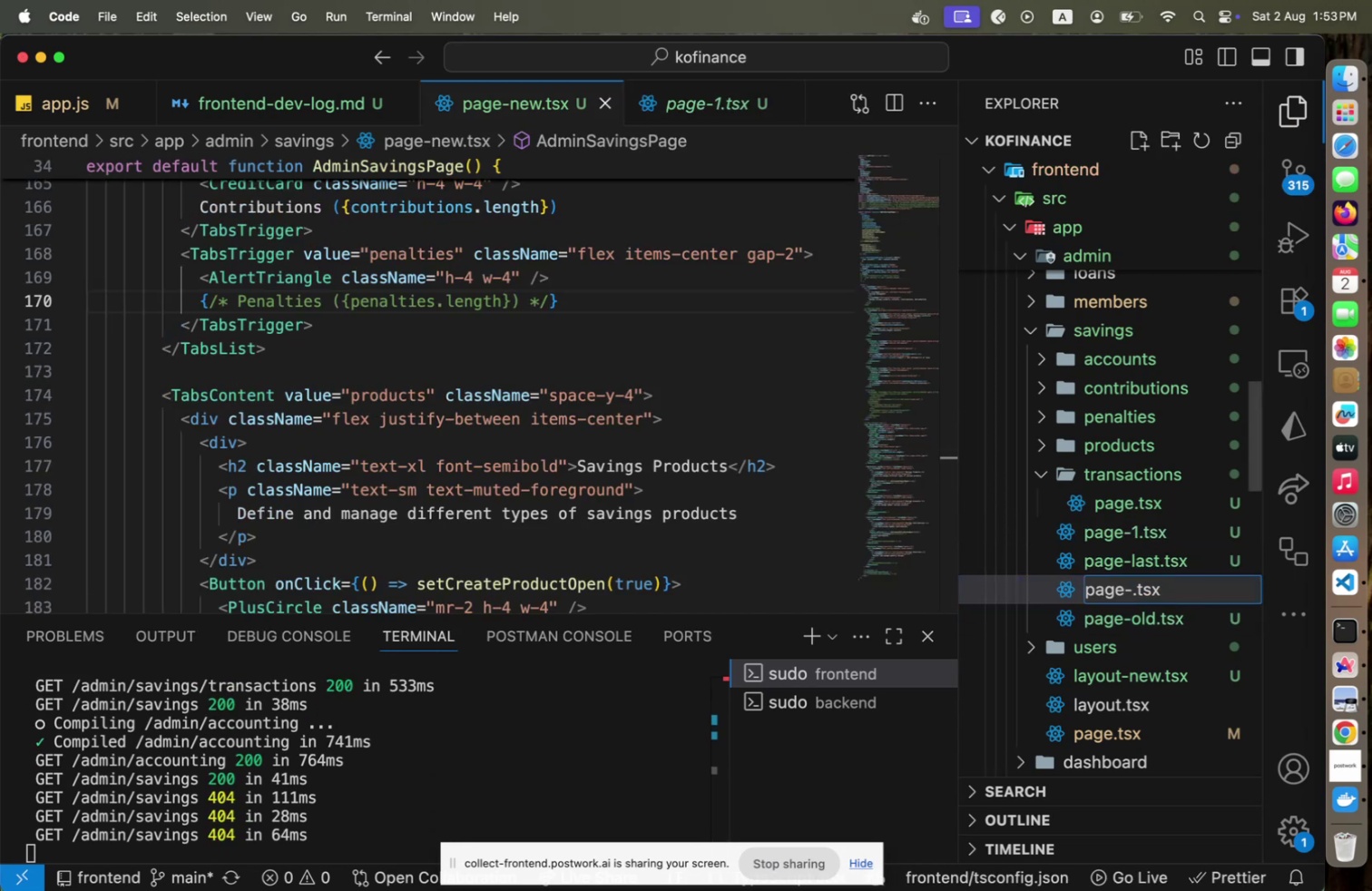 
key(Backspace)
 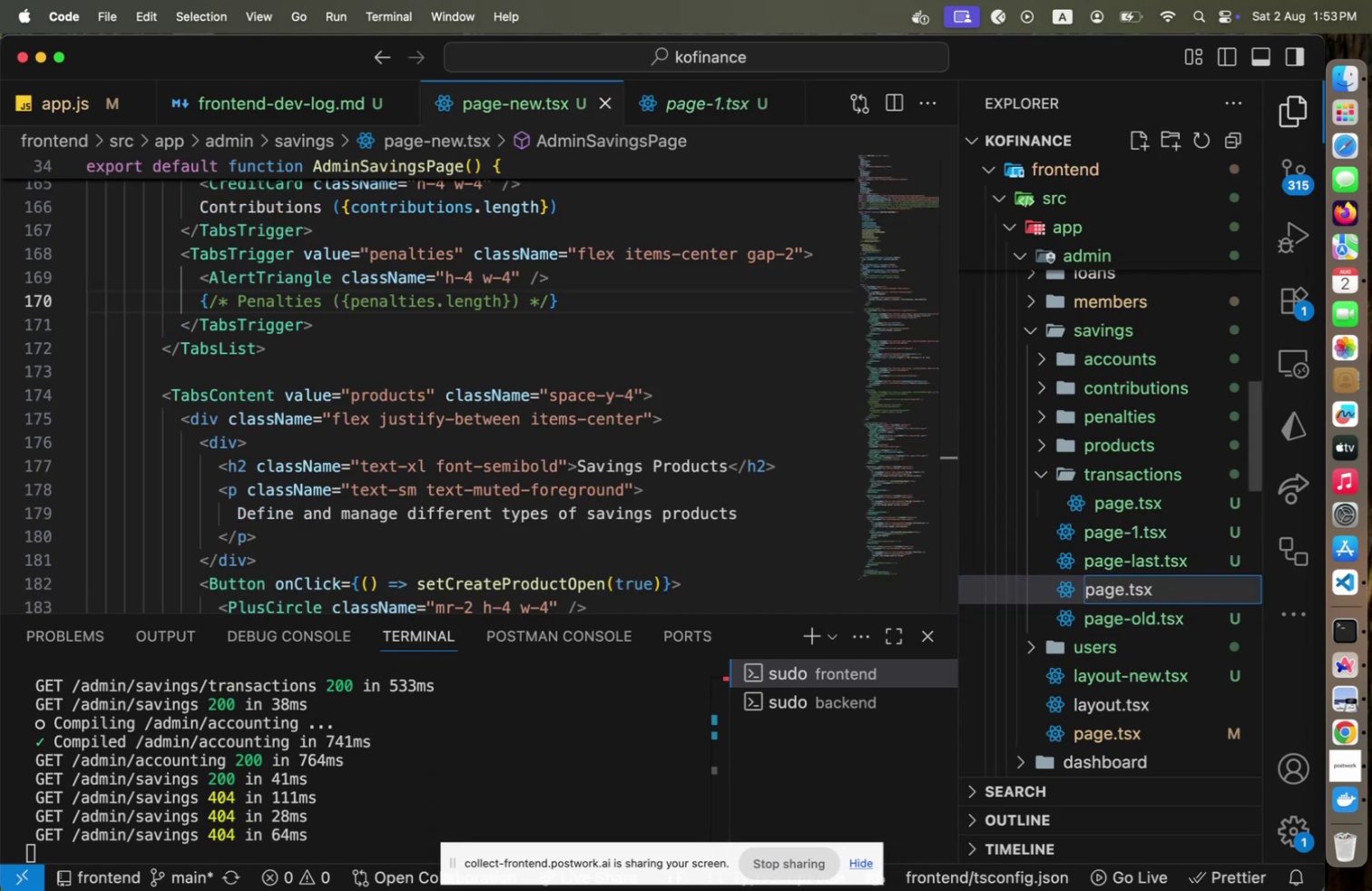 
key(Enter)
 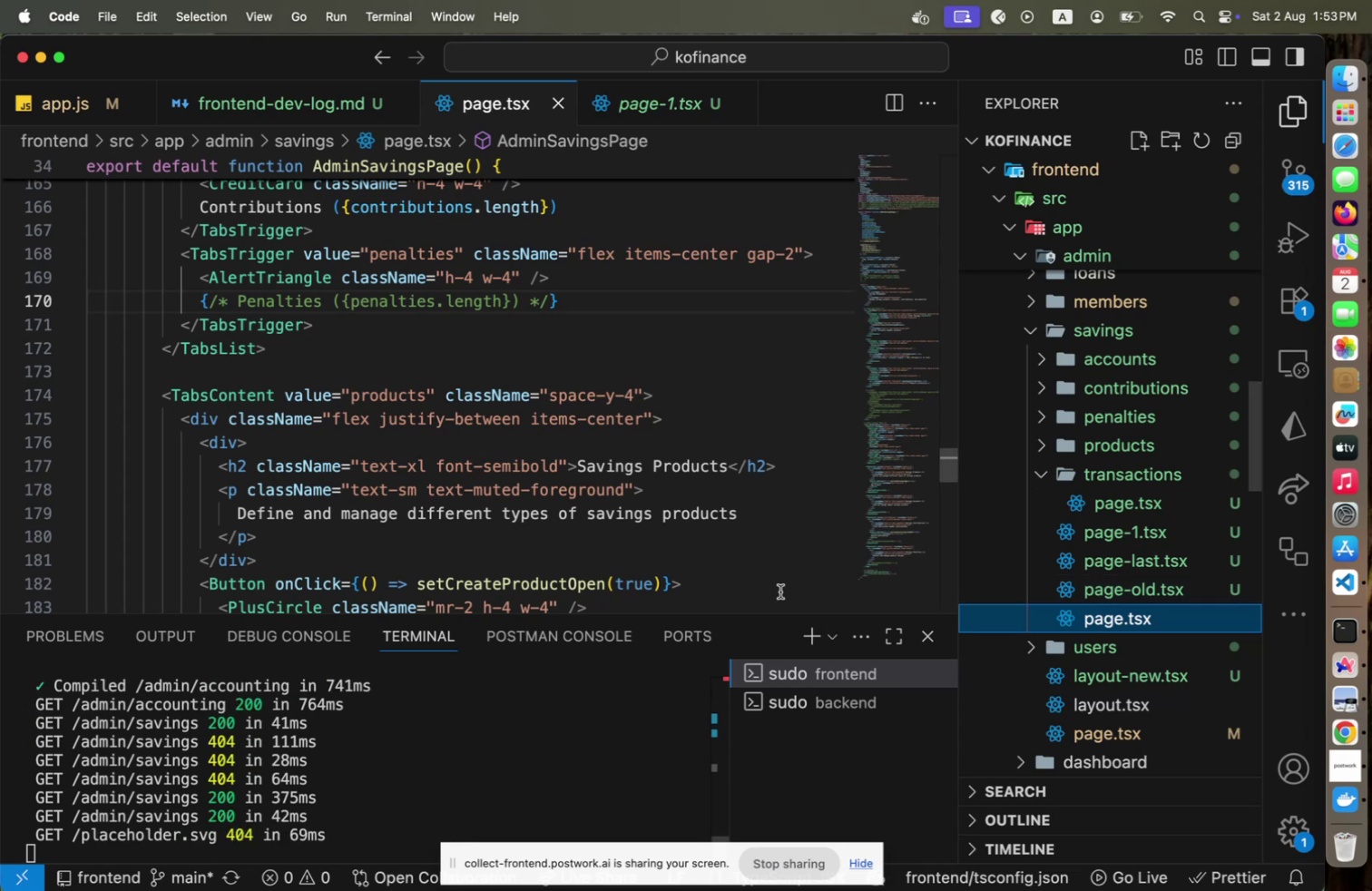 
left_click([656, 523])
 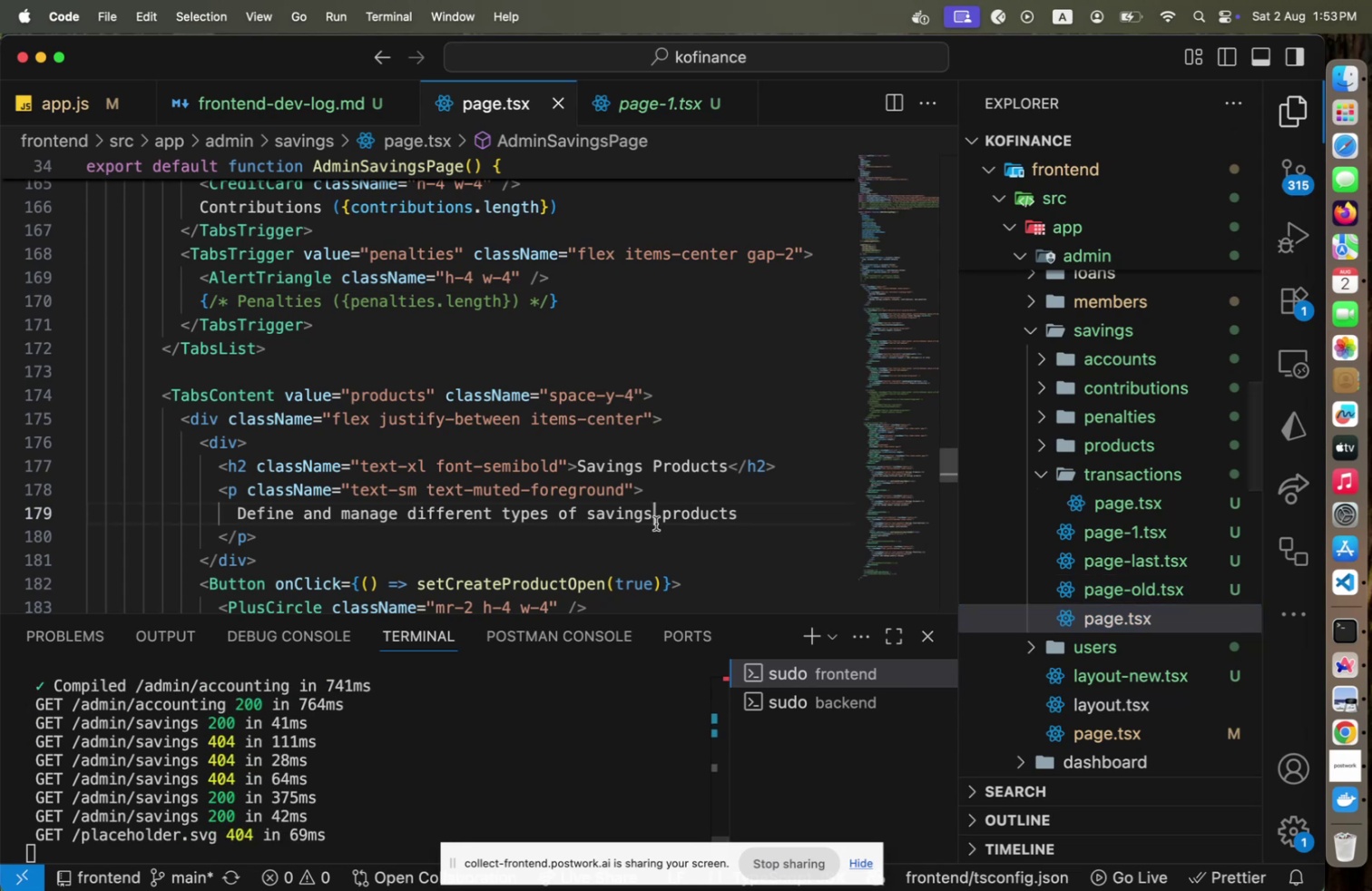 
key(Meta+CommandLeft)
 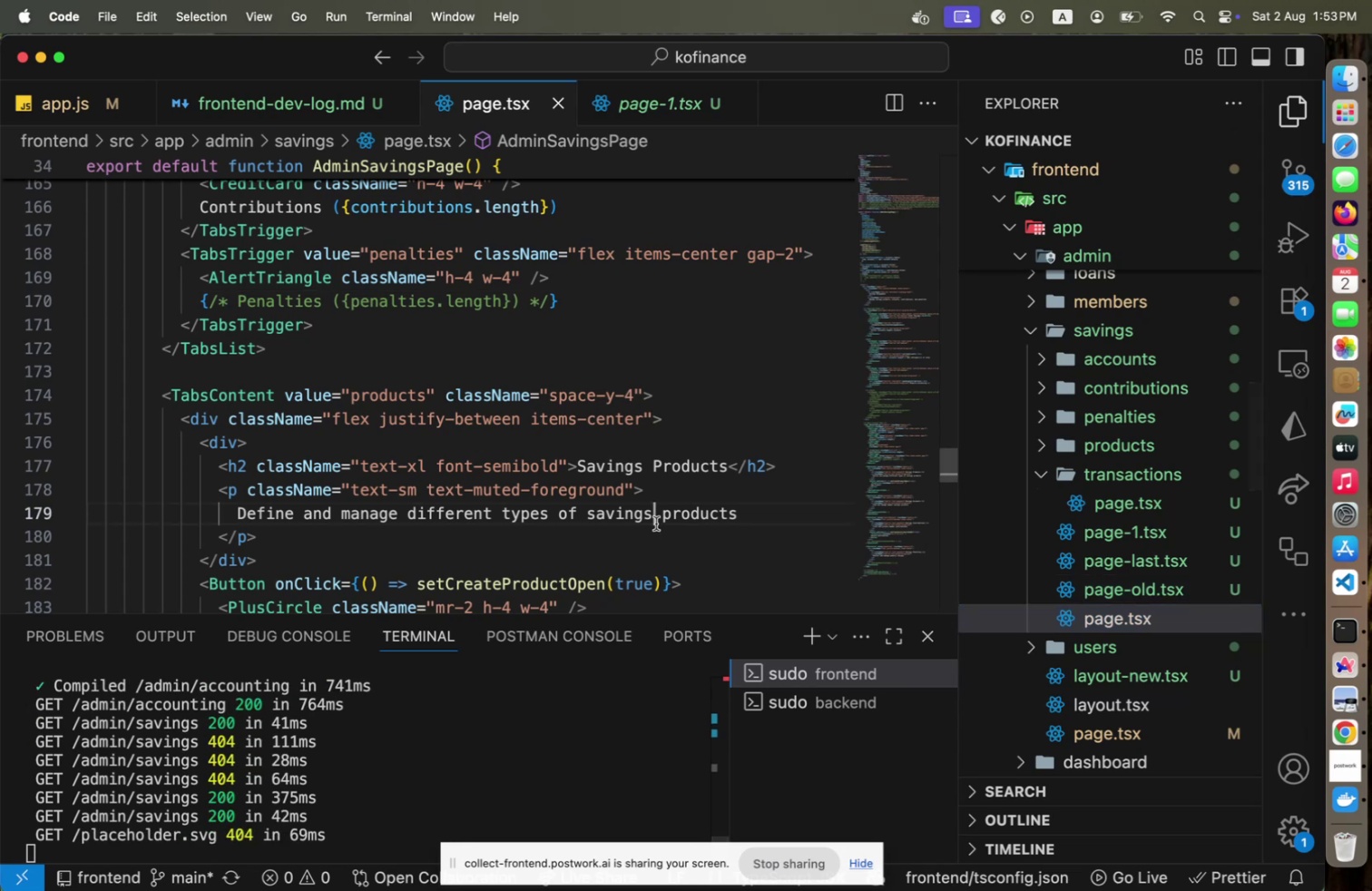 
key(Meta+S)
 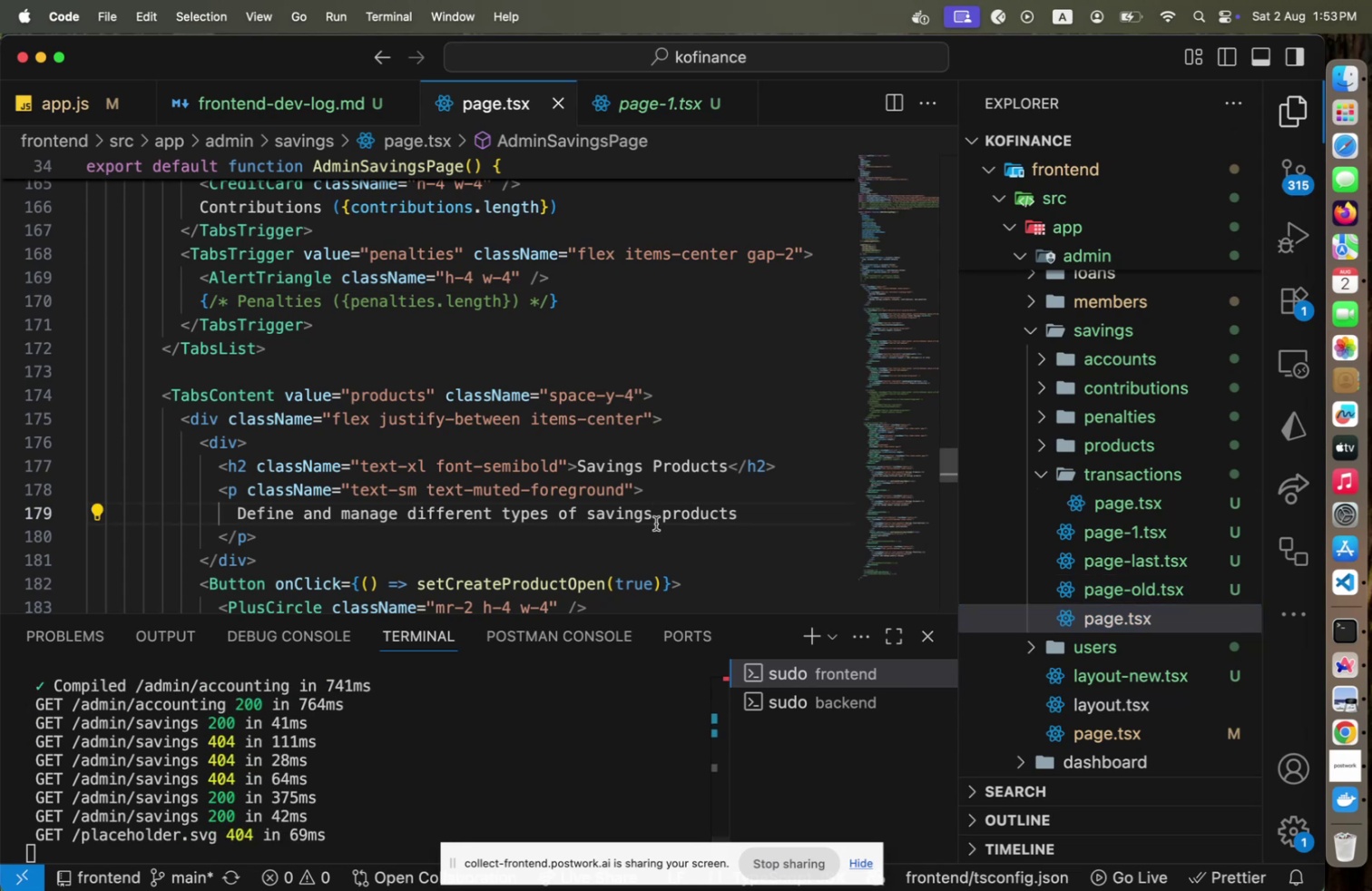 
key(Meta+CommandLeft)
 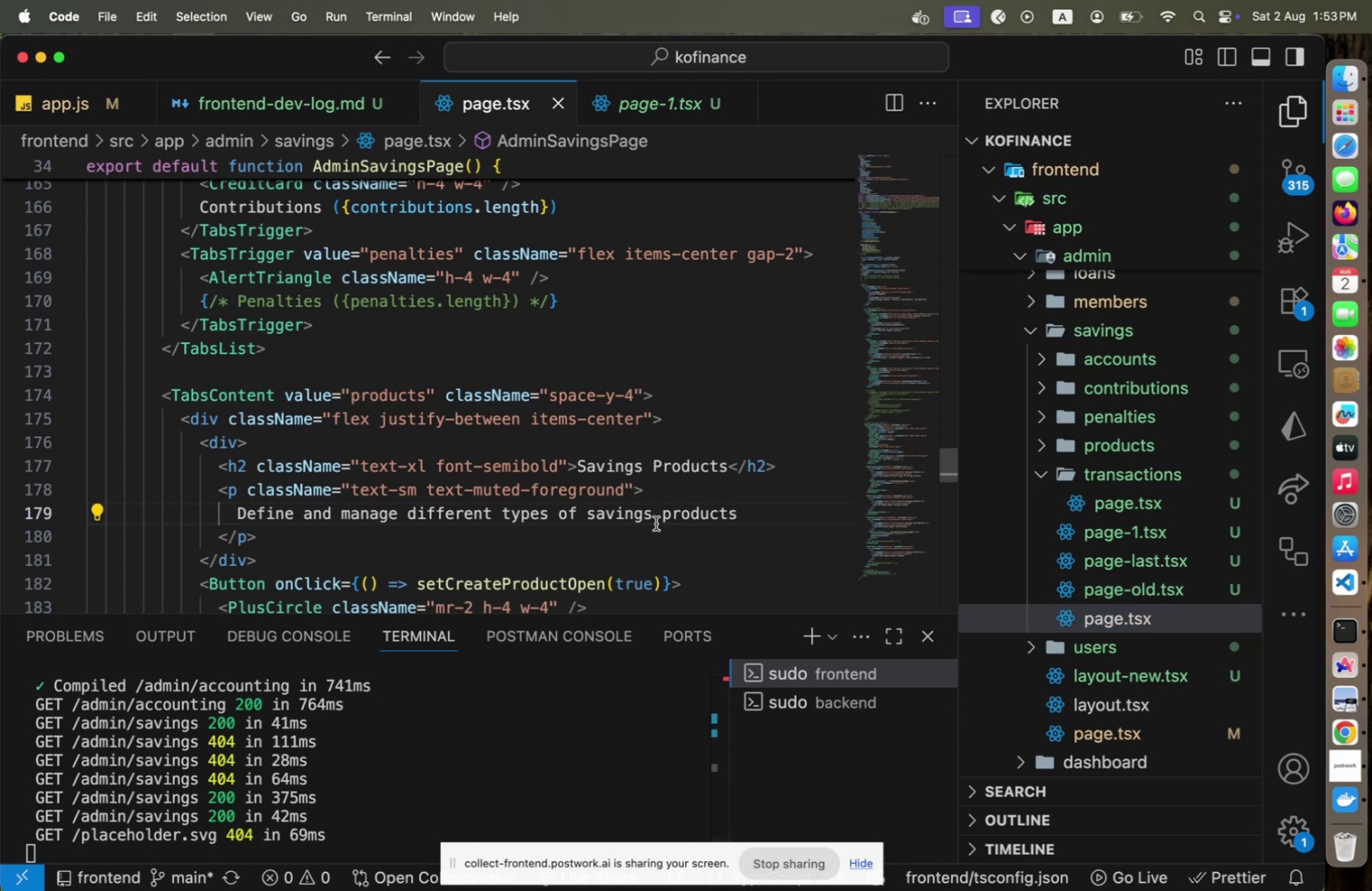 
key(Meta+Tab)
 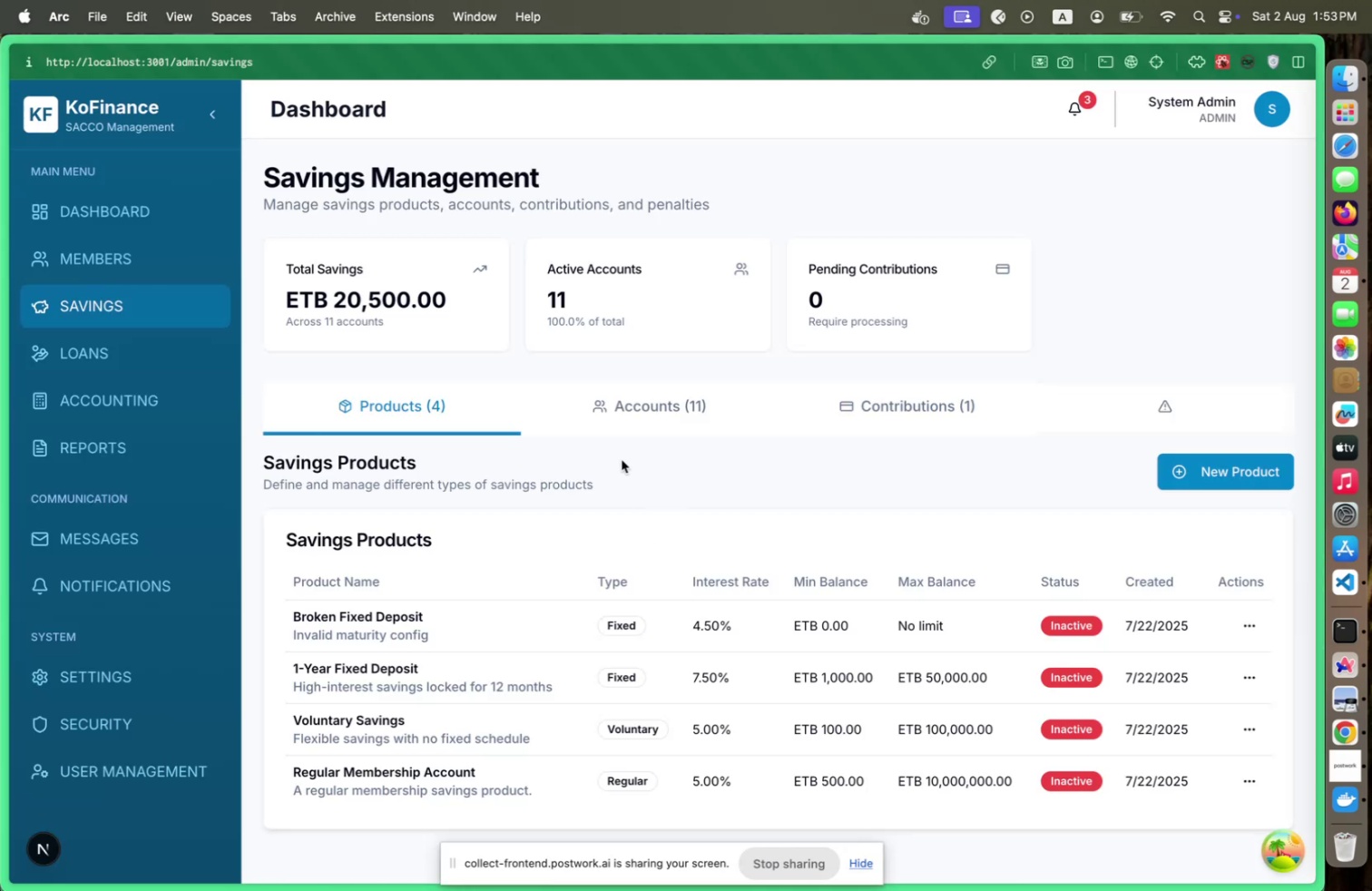 
left_click([620, 394])
 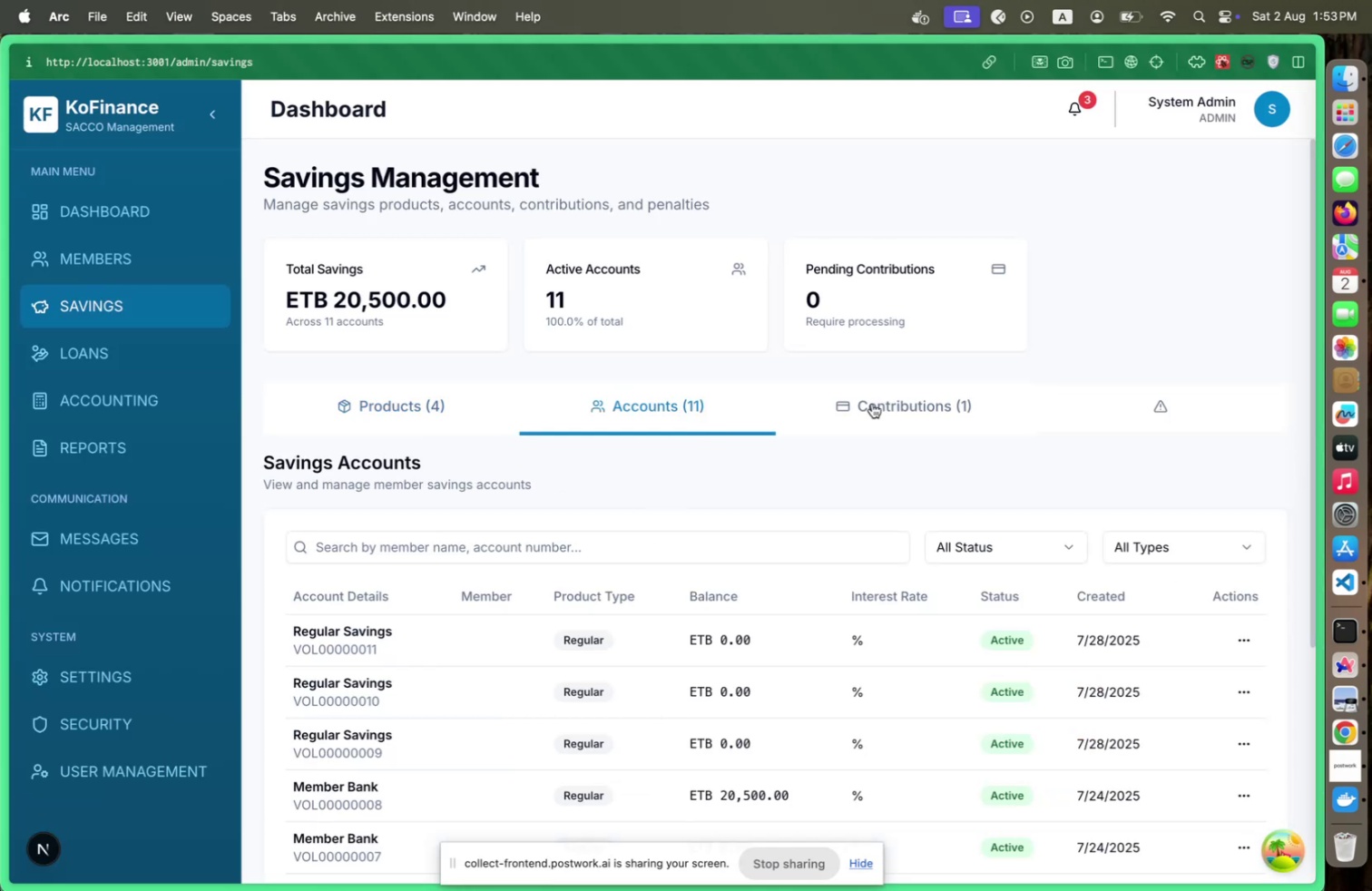 
left_click([872, 403])
 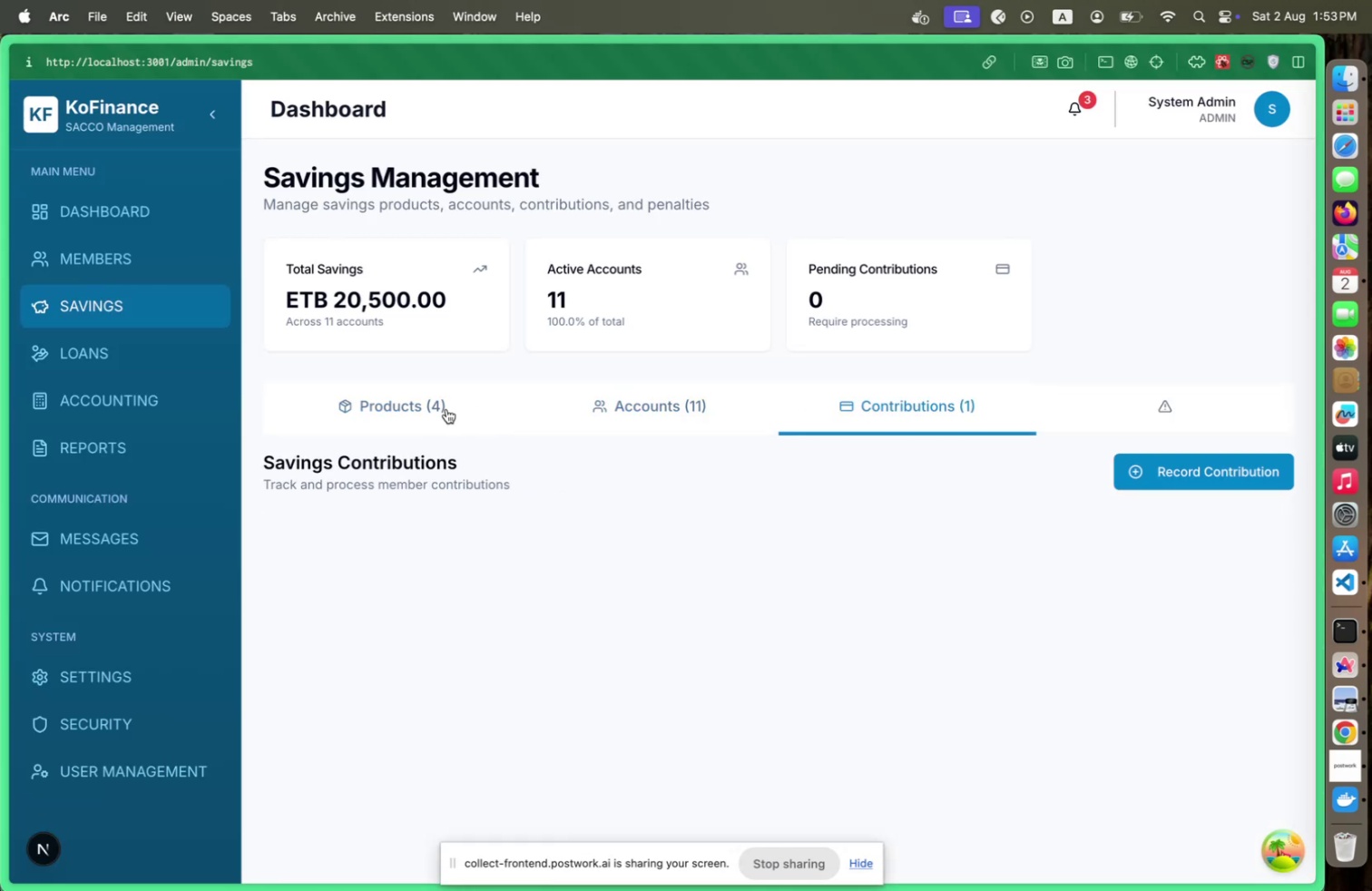 
left_click([446, 408])
 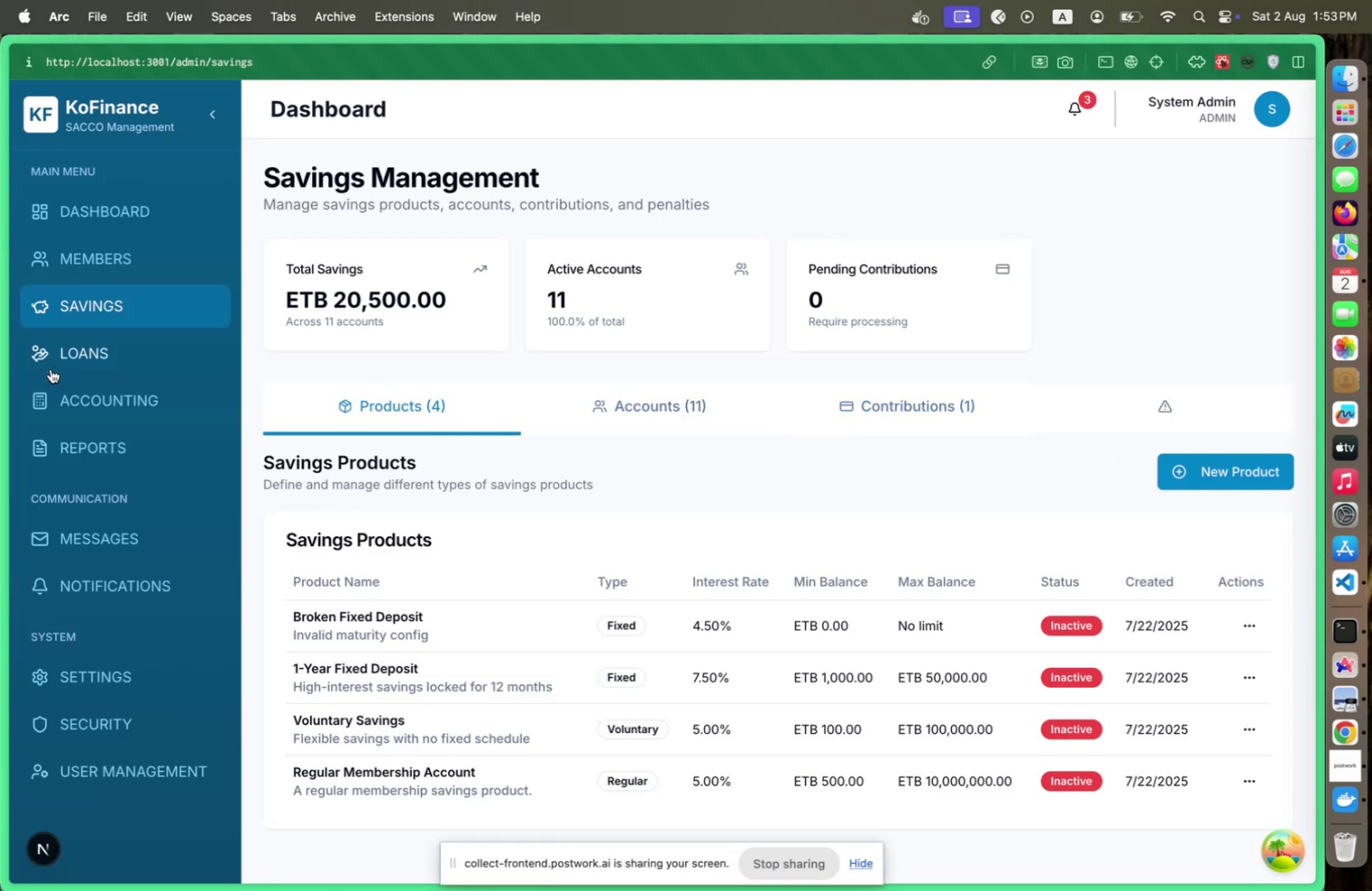 
left_click([61, 414])
 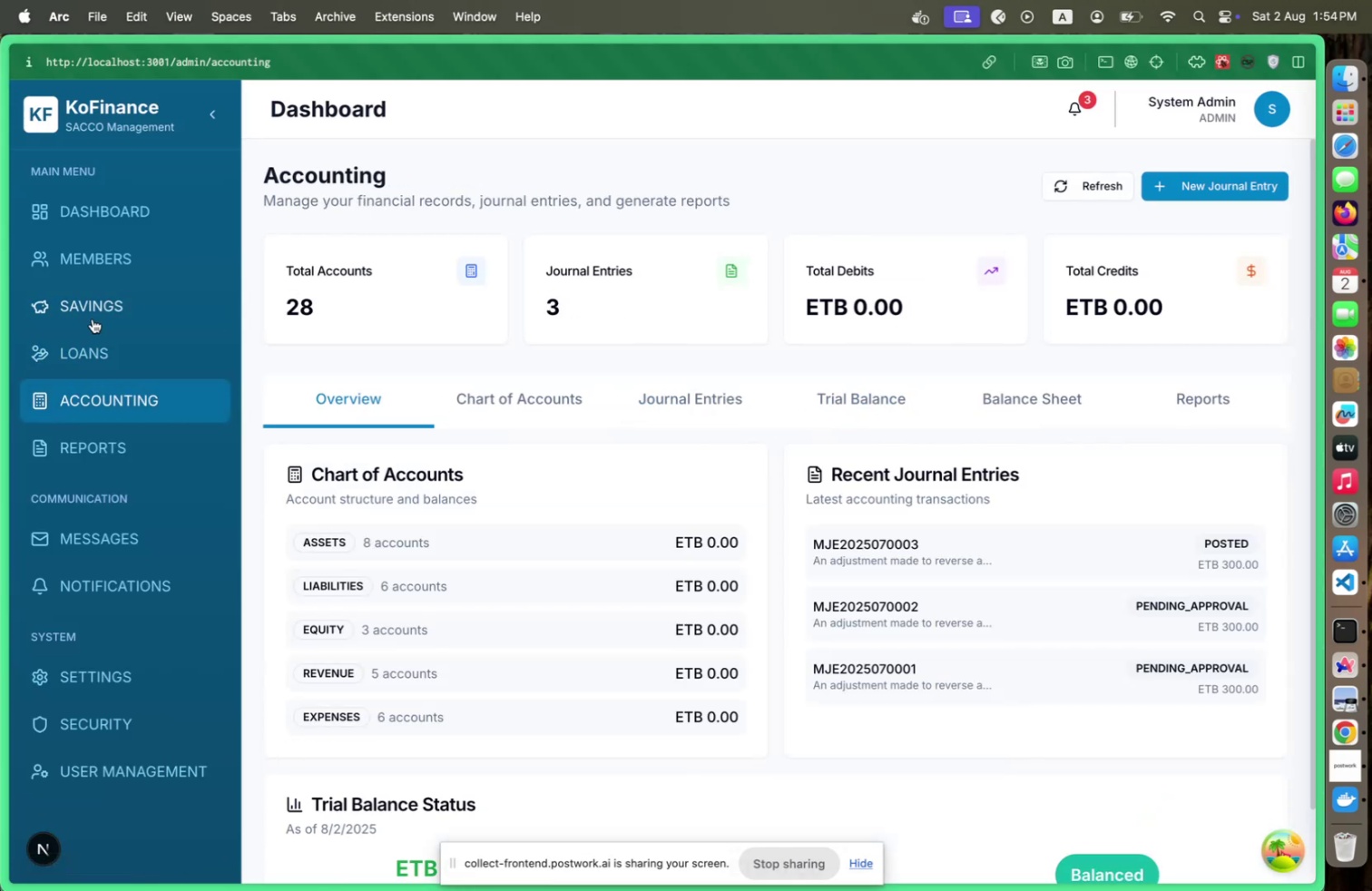 
left_click([93, 303])
 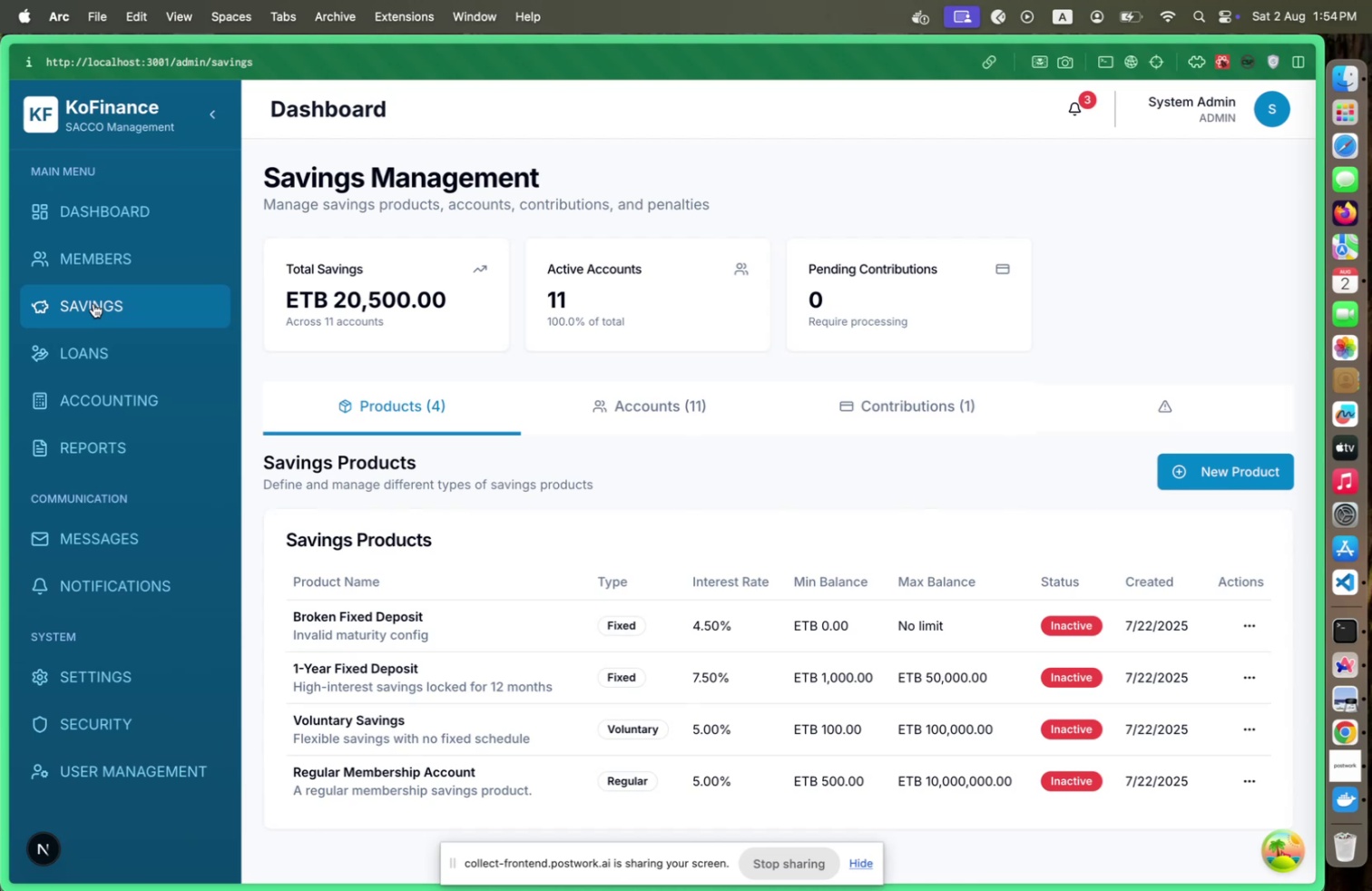 
left_click([113, 262])
 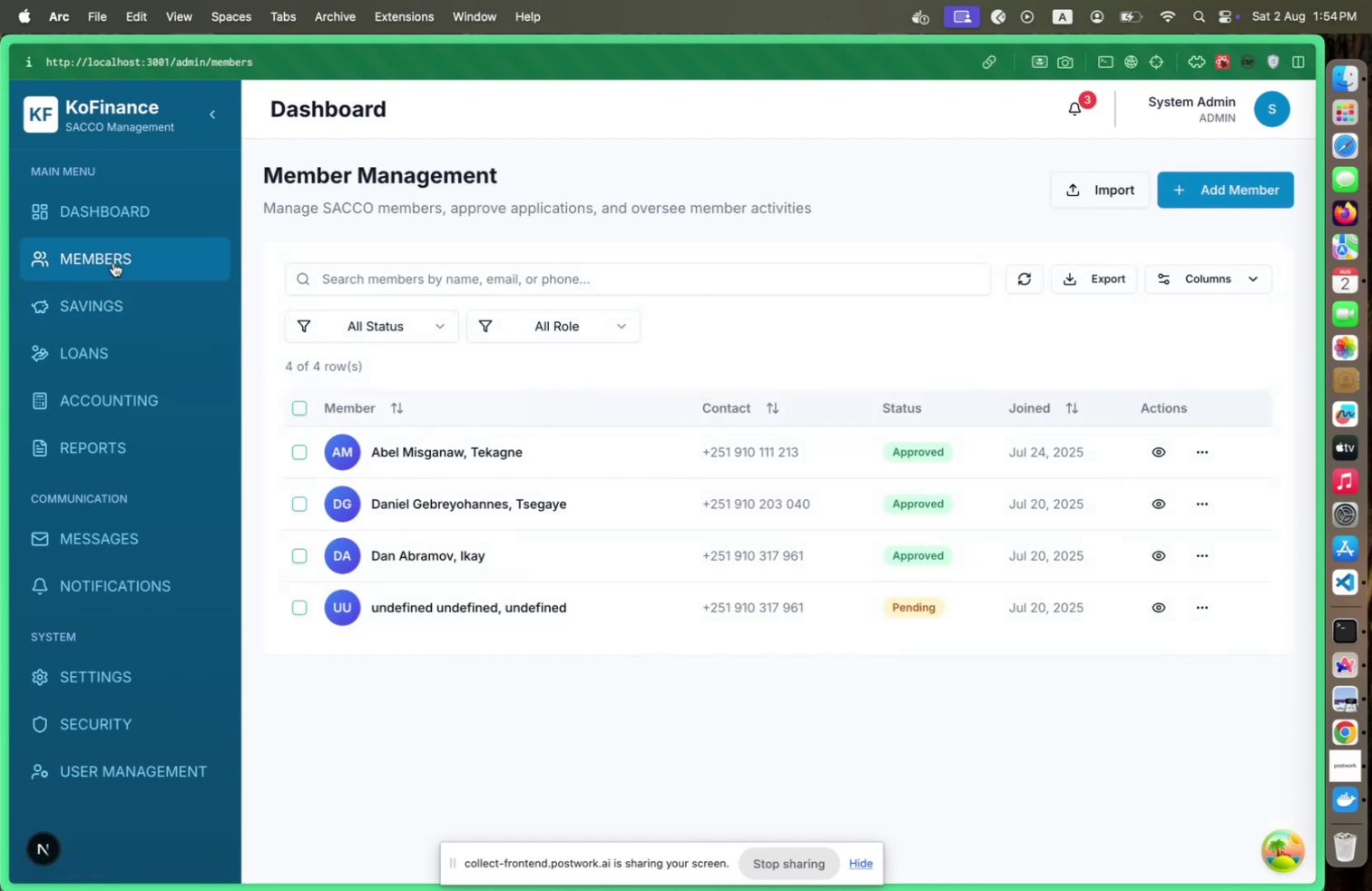 
wait(6.21)
 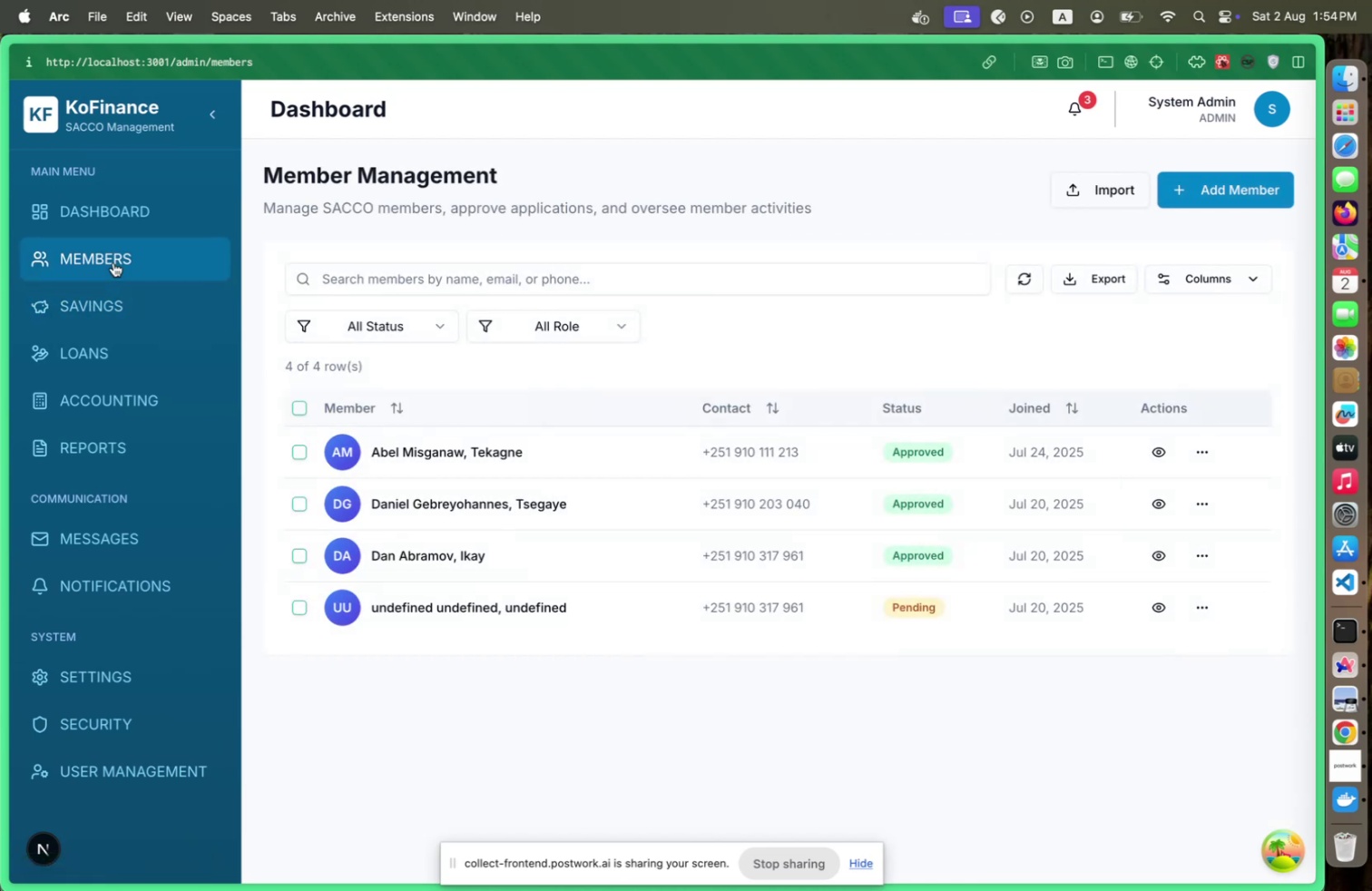 
left_click([1214, 187])
 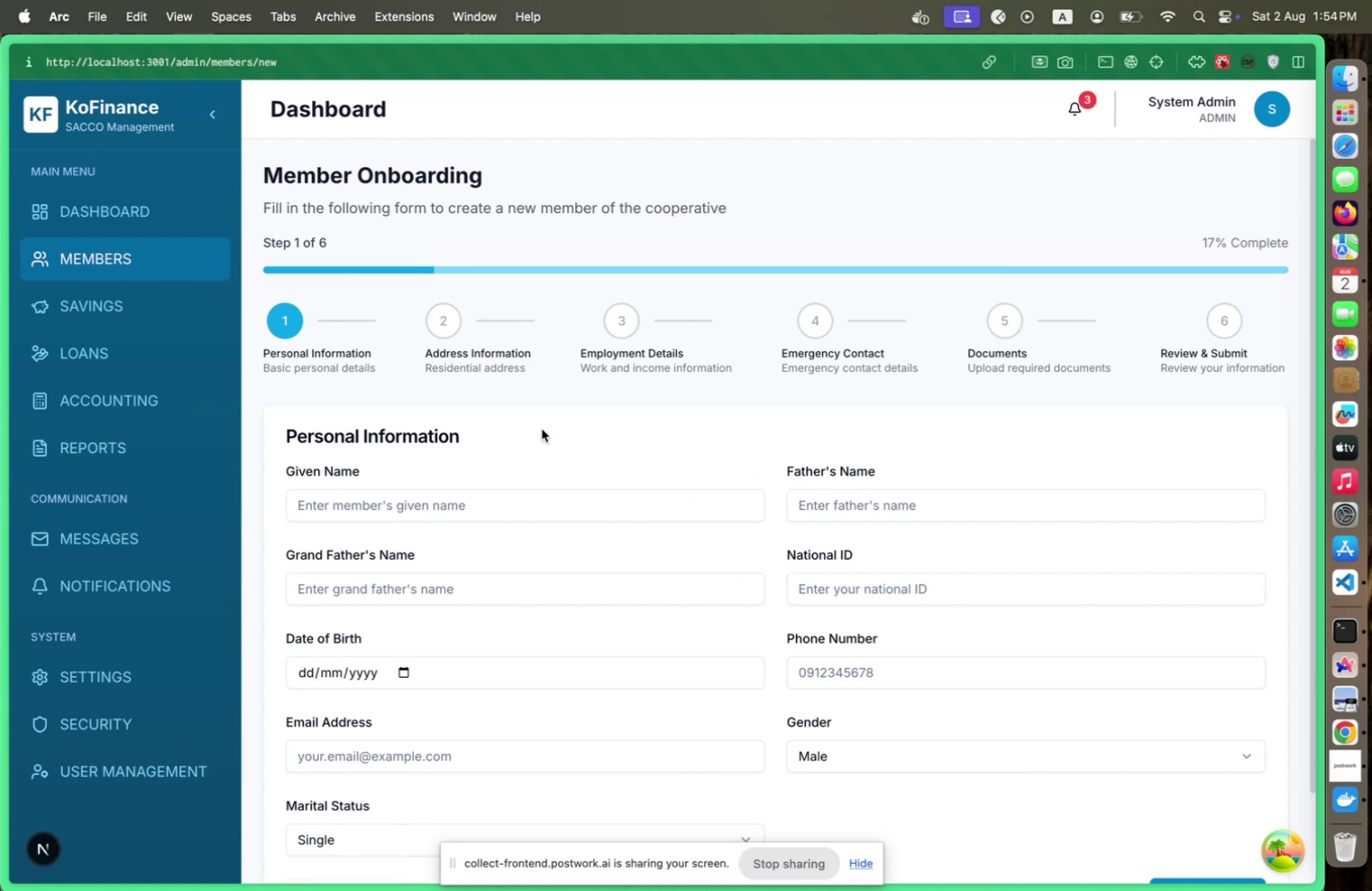 
scroll: coordinate [534, 502], scroll_direction: down, amount: 16.0
 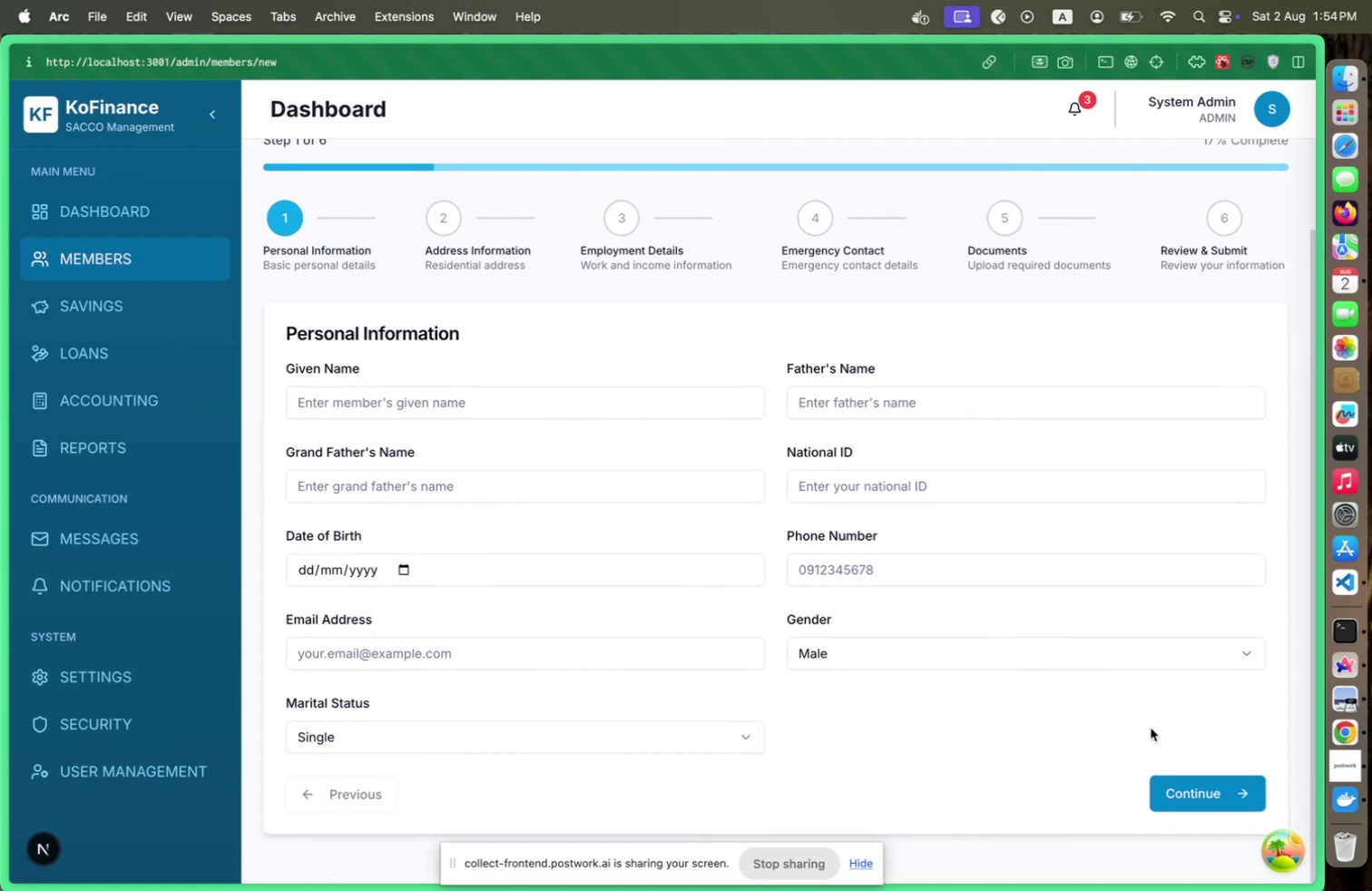 
left_click([1211, 785])
 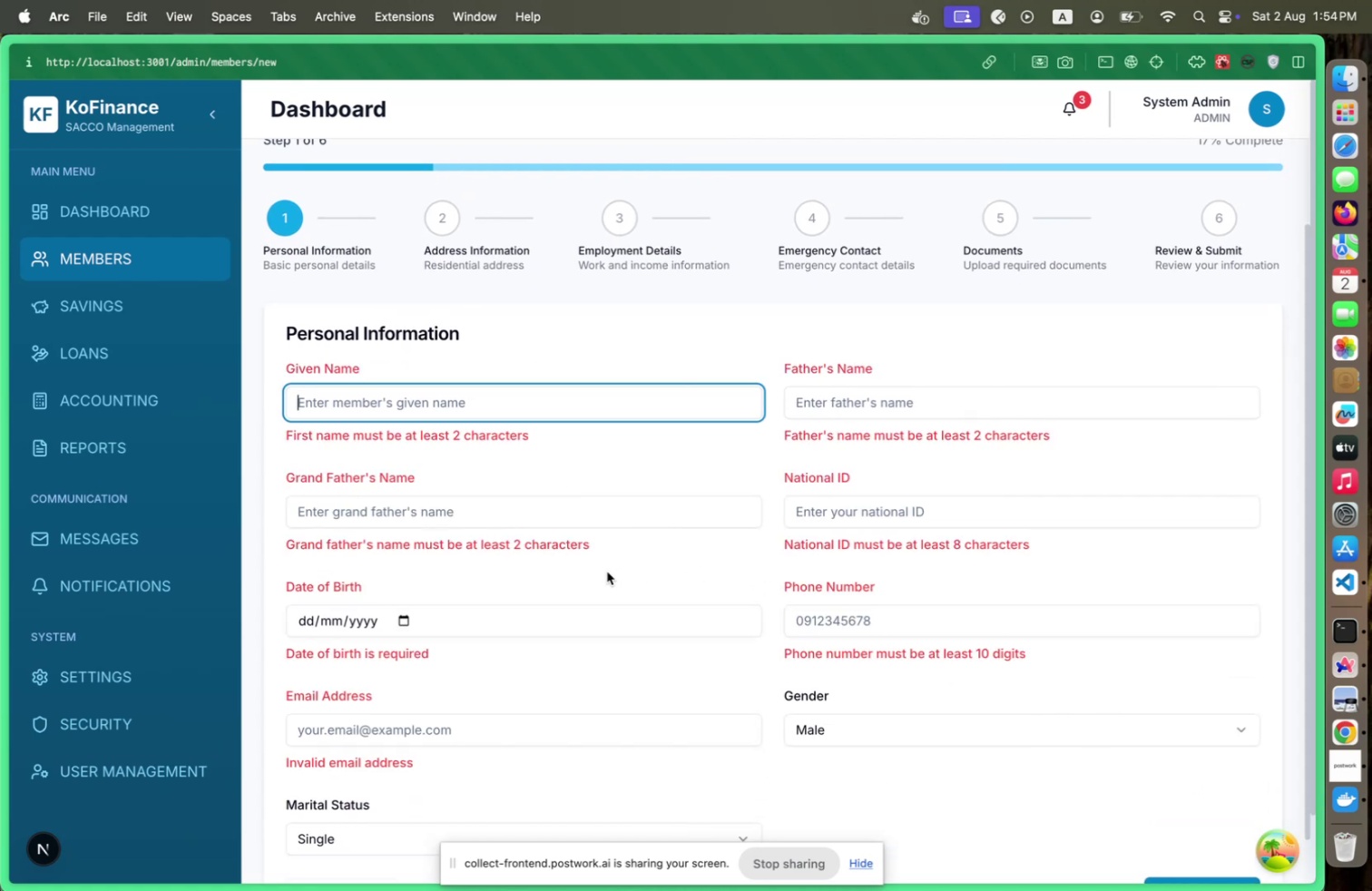 
scroll: coordinate [607, 571], scroll_direction: up, amount: 23.0
 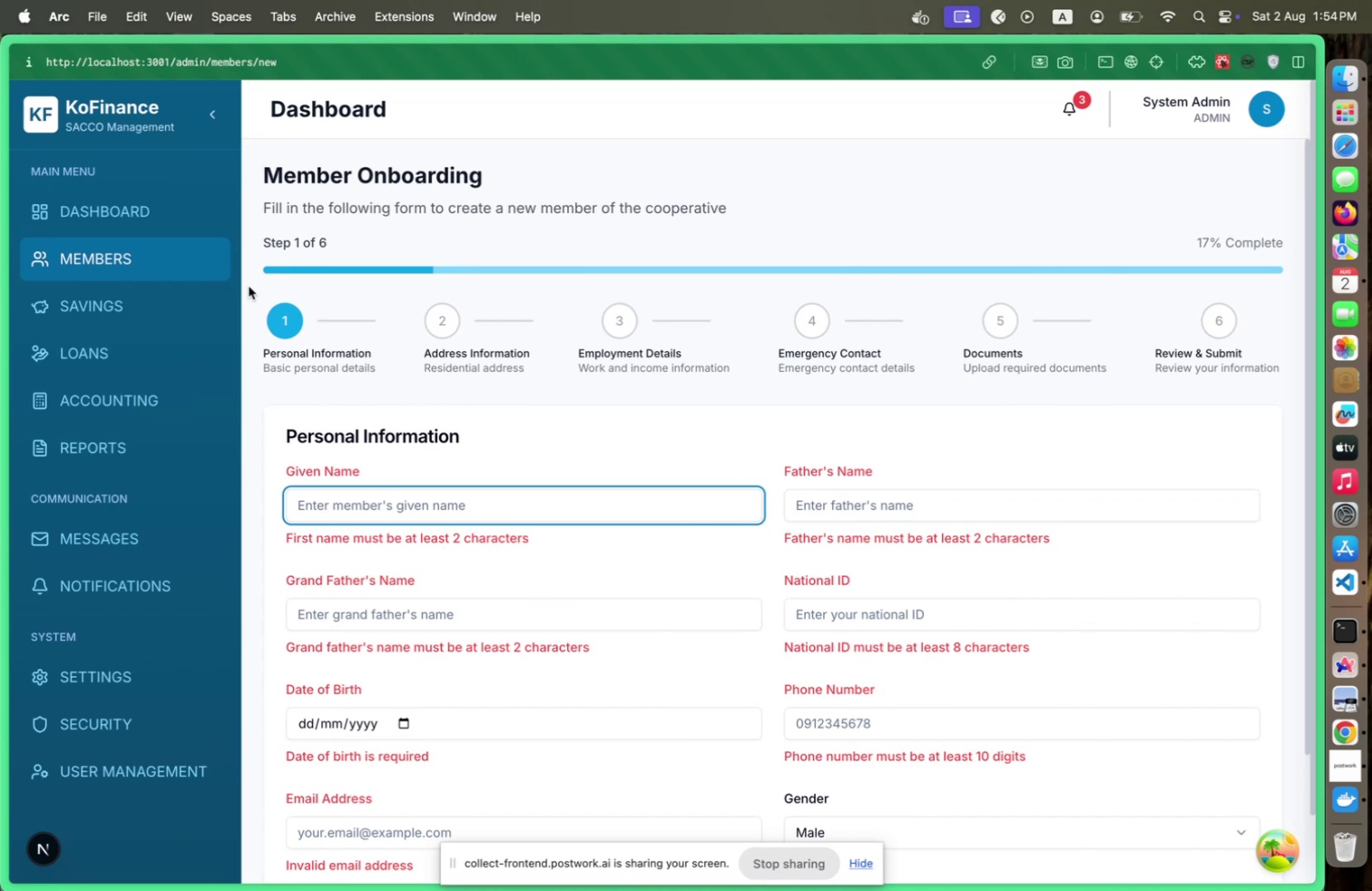 
left_click([97, 262])
 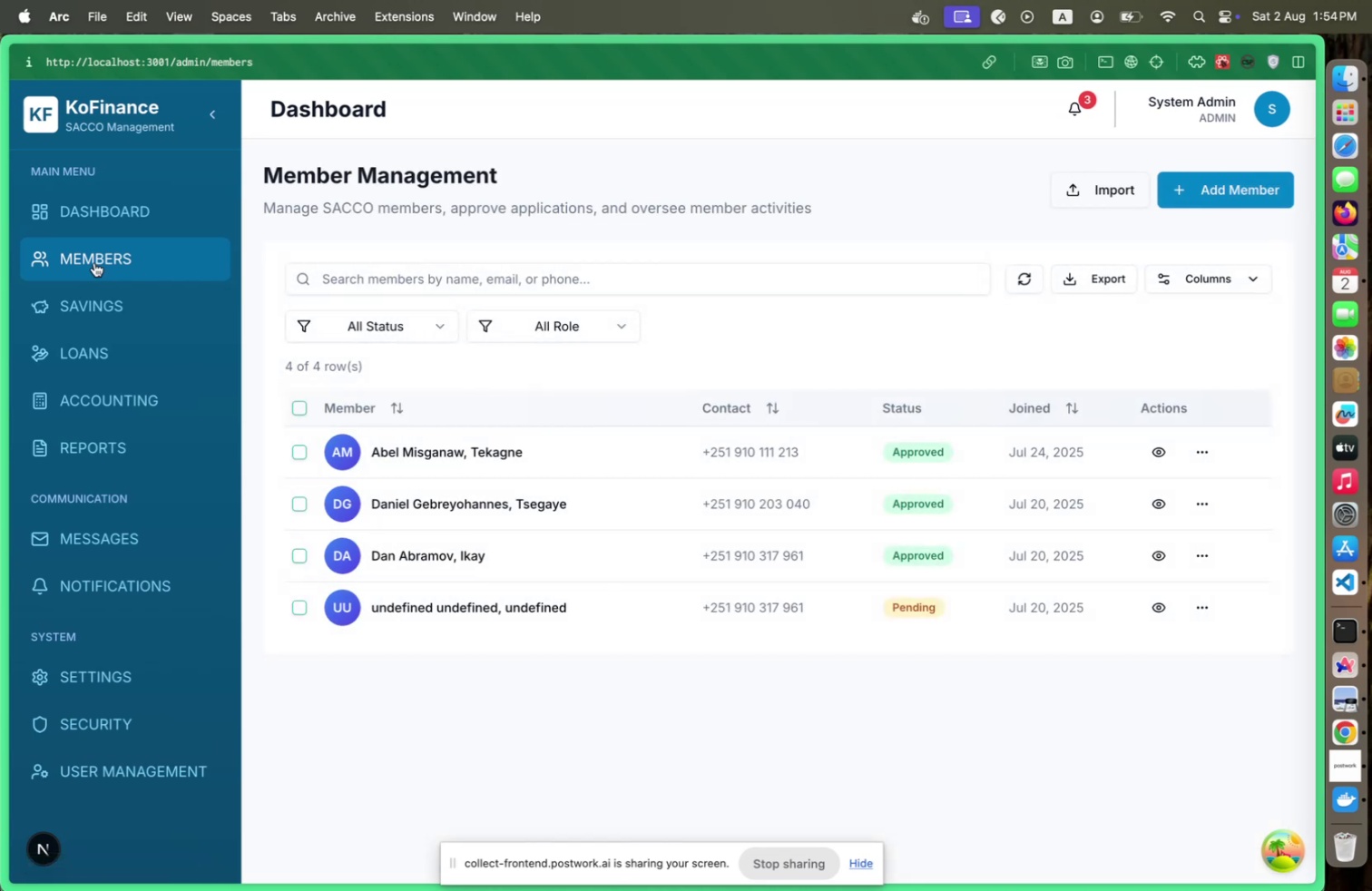 
wait(9.88)
 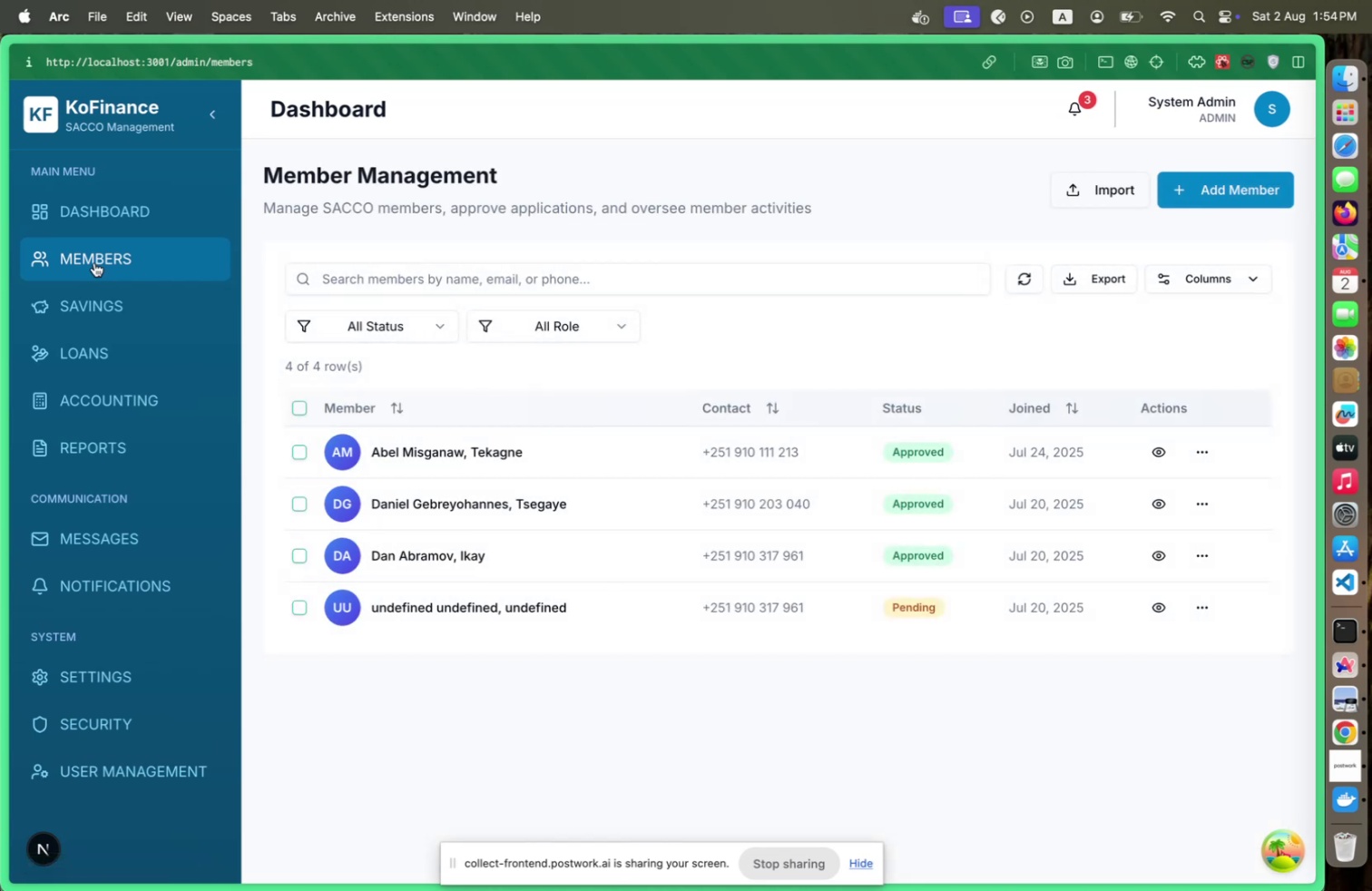 
key(Meta+CommandLeft)
 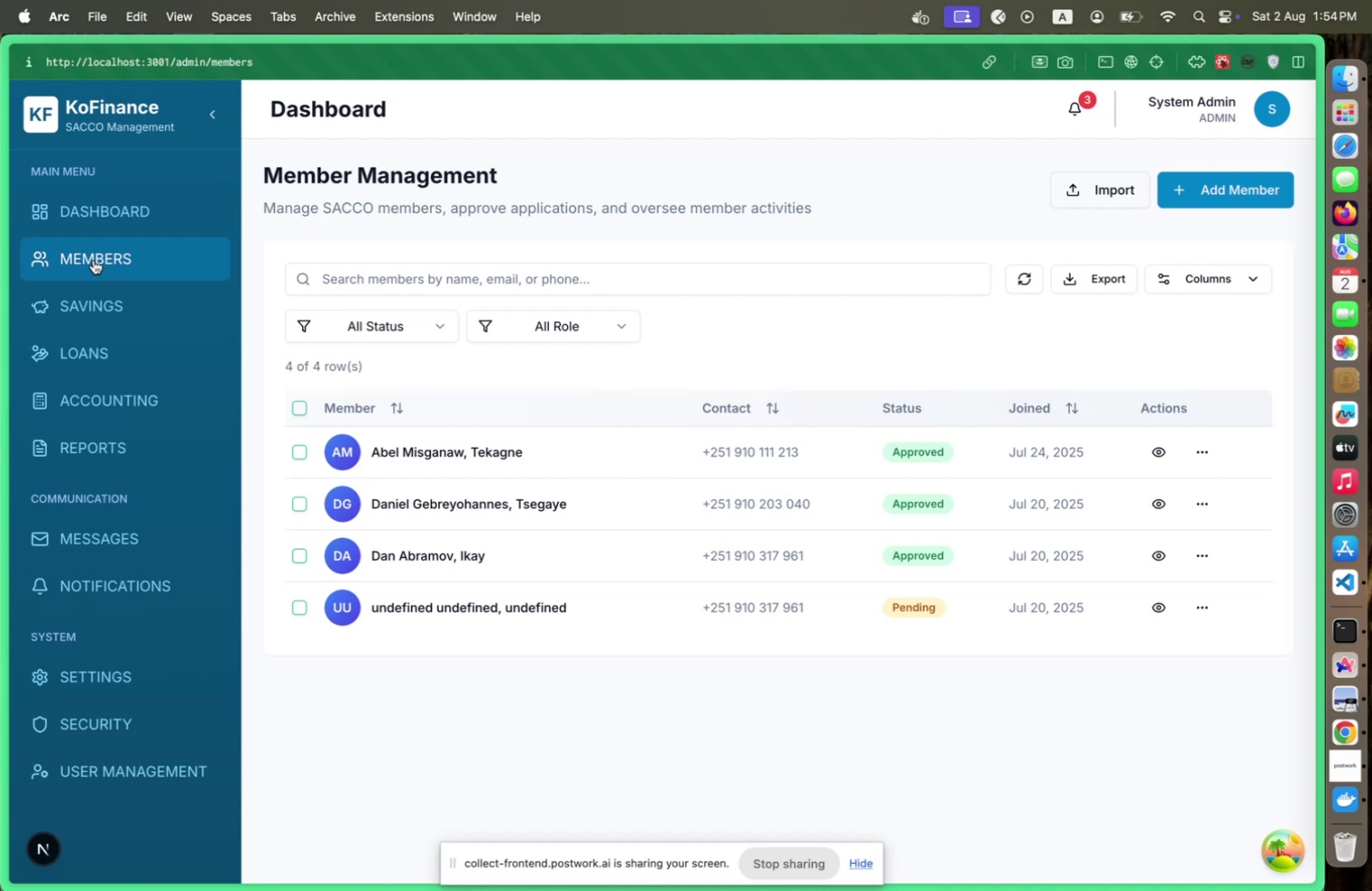 
key(Meta+Tab)
 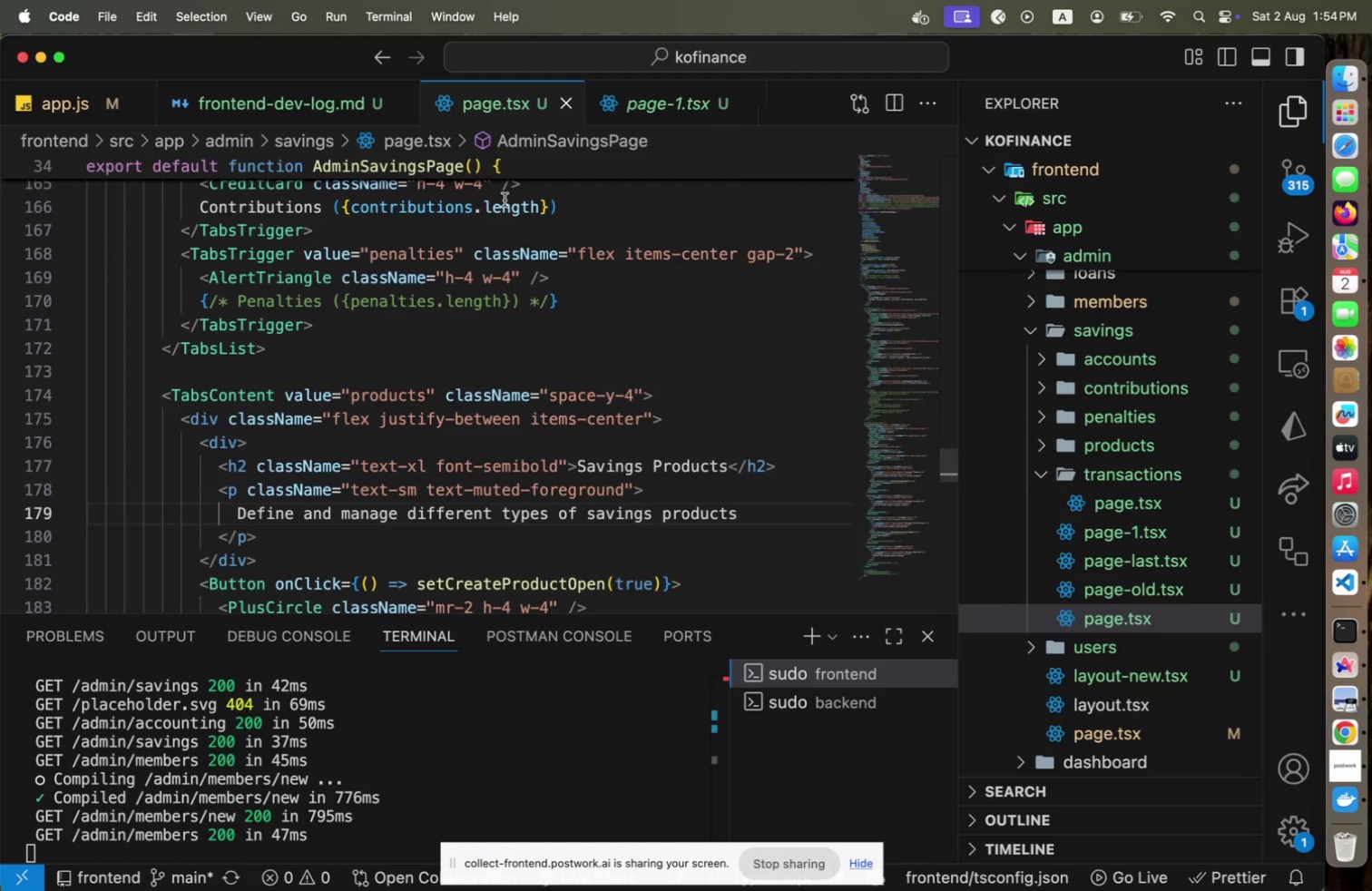 
scroll: coordinate [477, 304], scroll_direction: up, amount: 4.0
 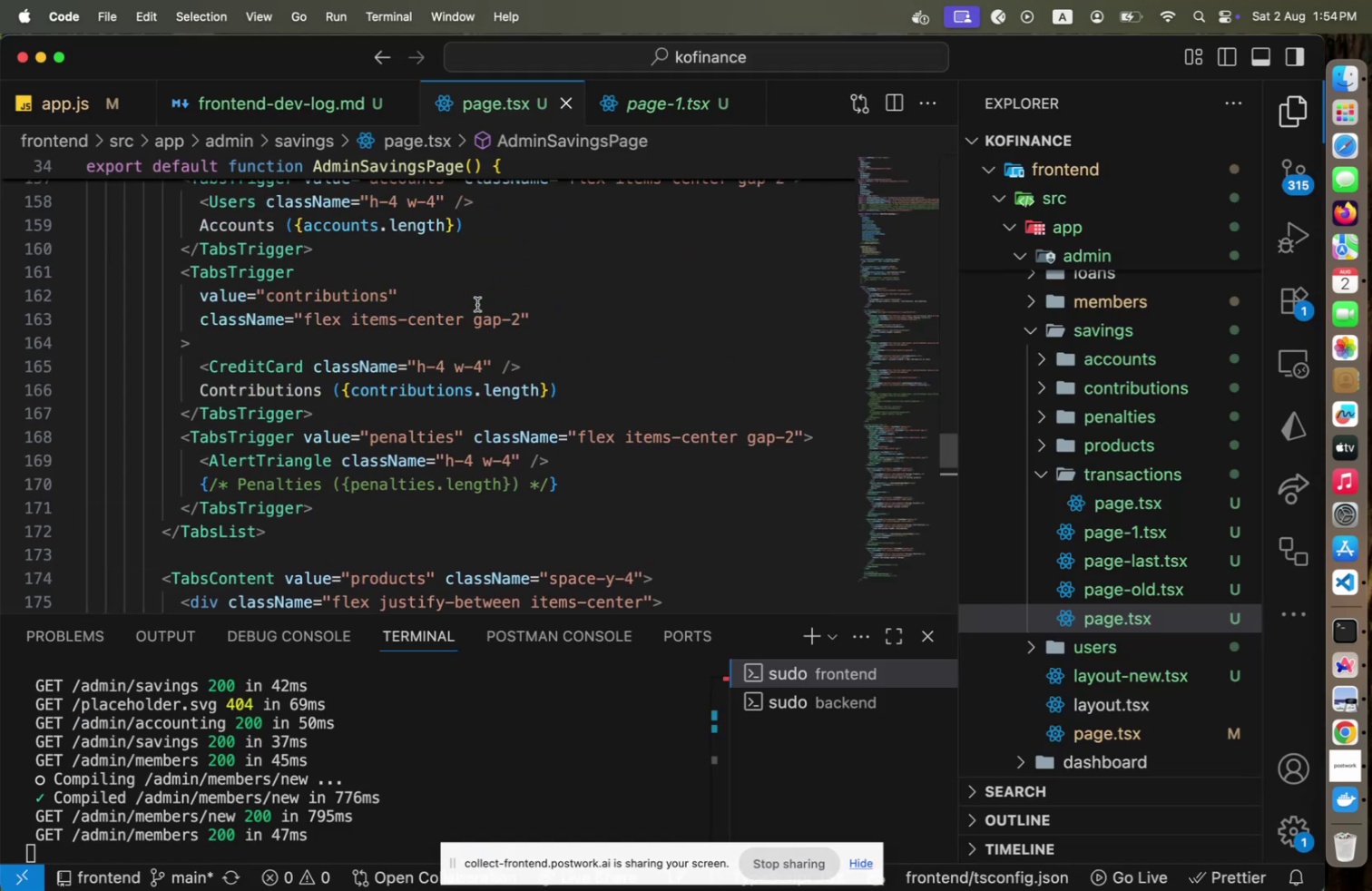 
key(Meta+CommandLeft)
 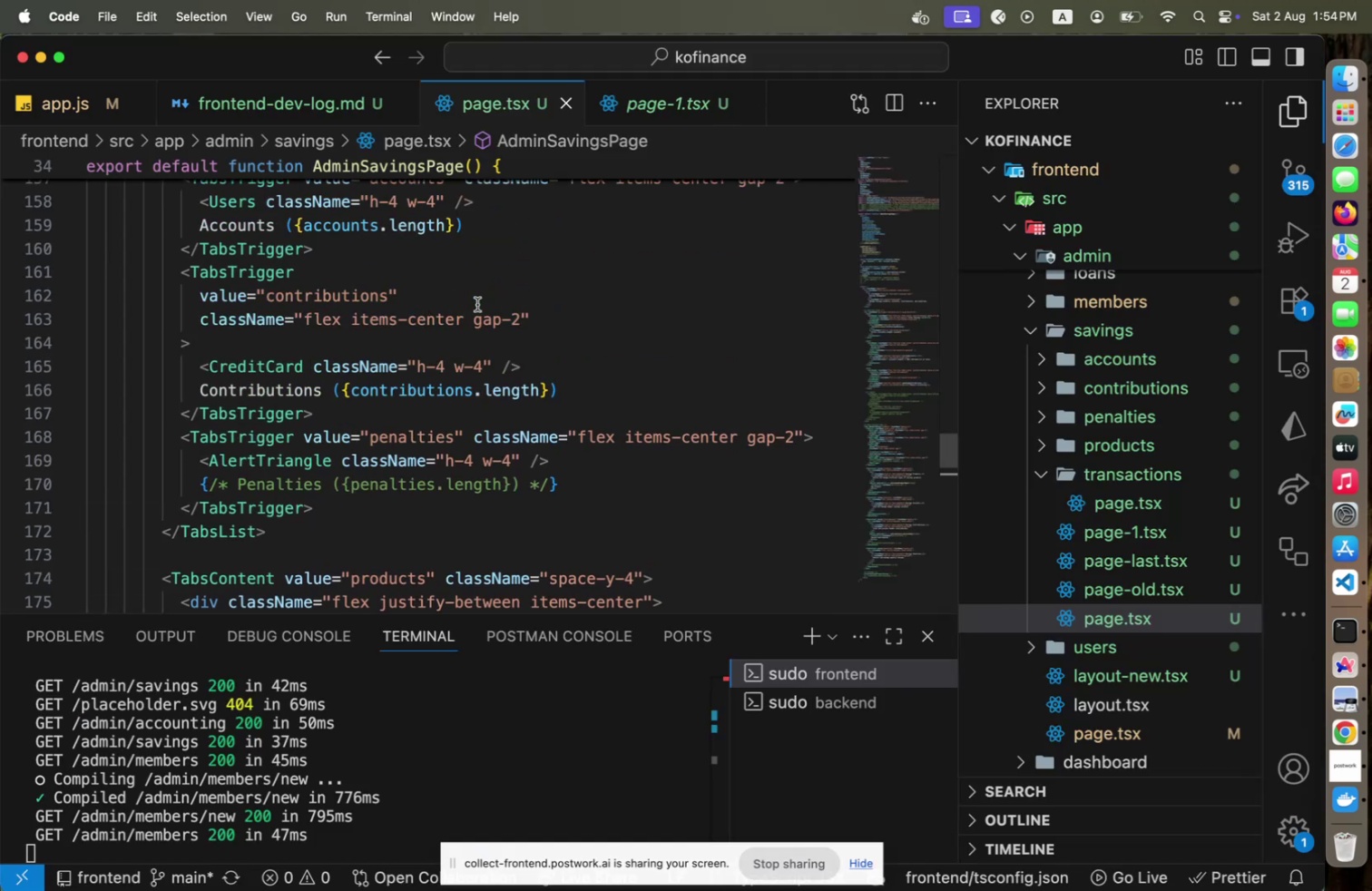 
key(Meta+Tab)
 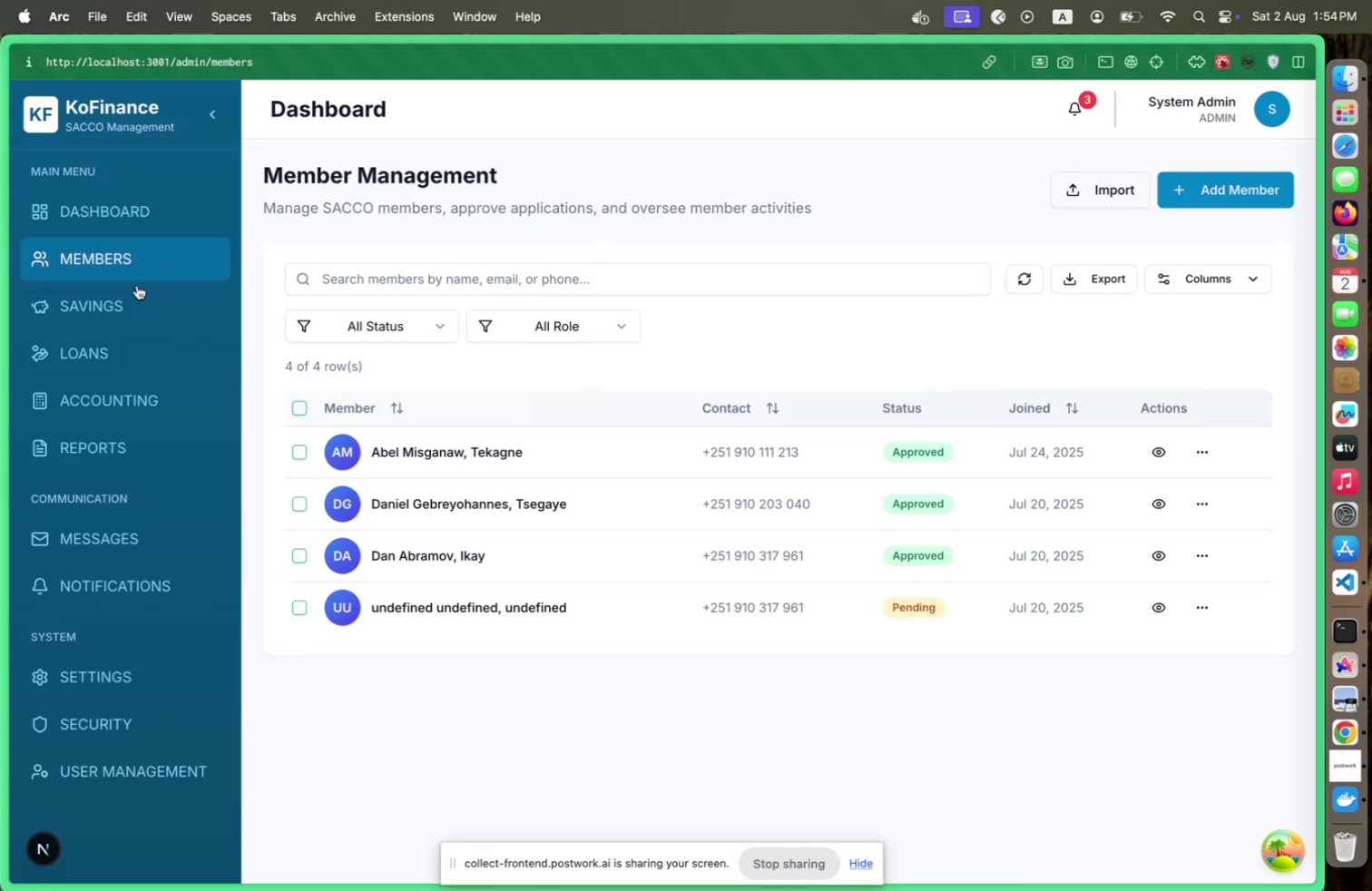 
left_click([135, 289])
 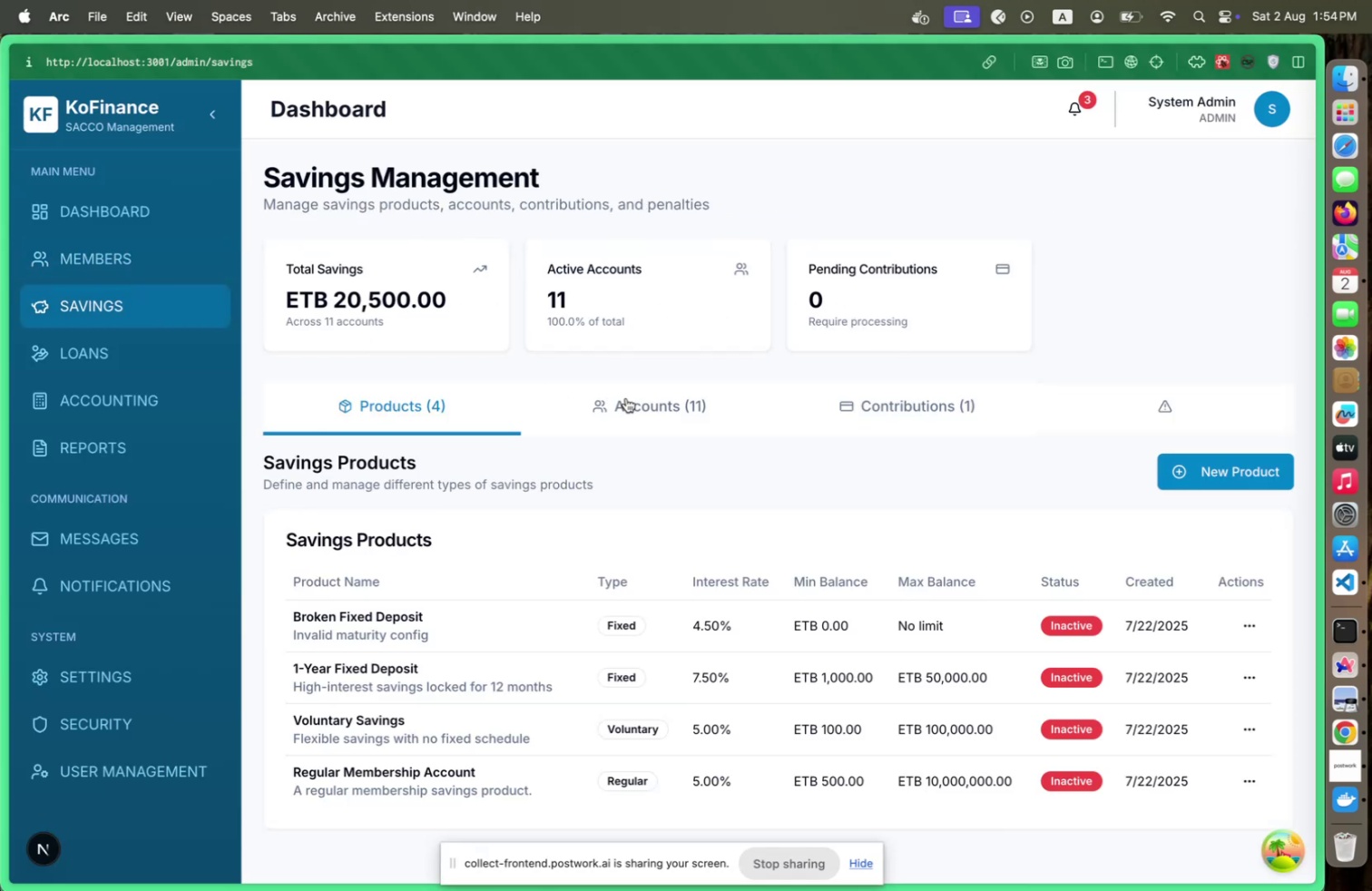 
wait(5.12)
 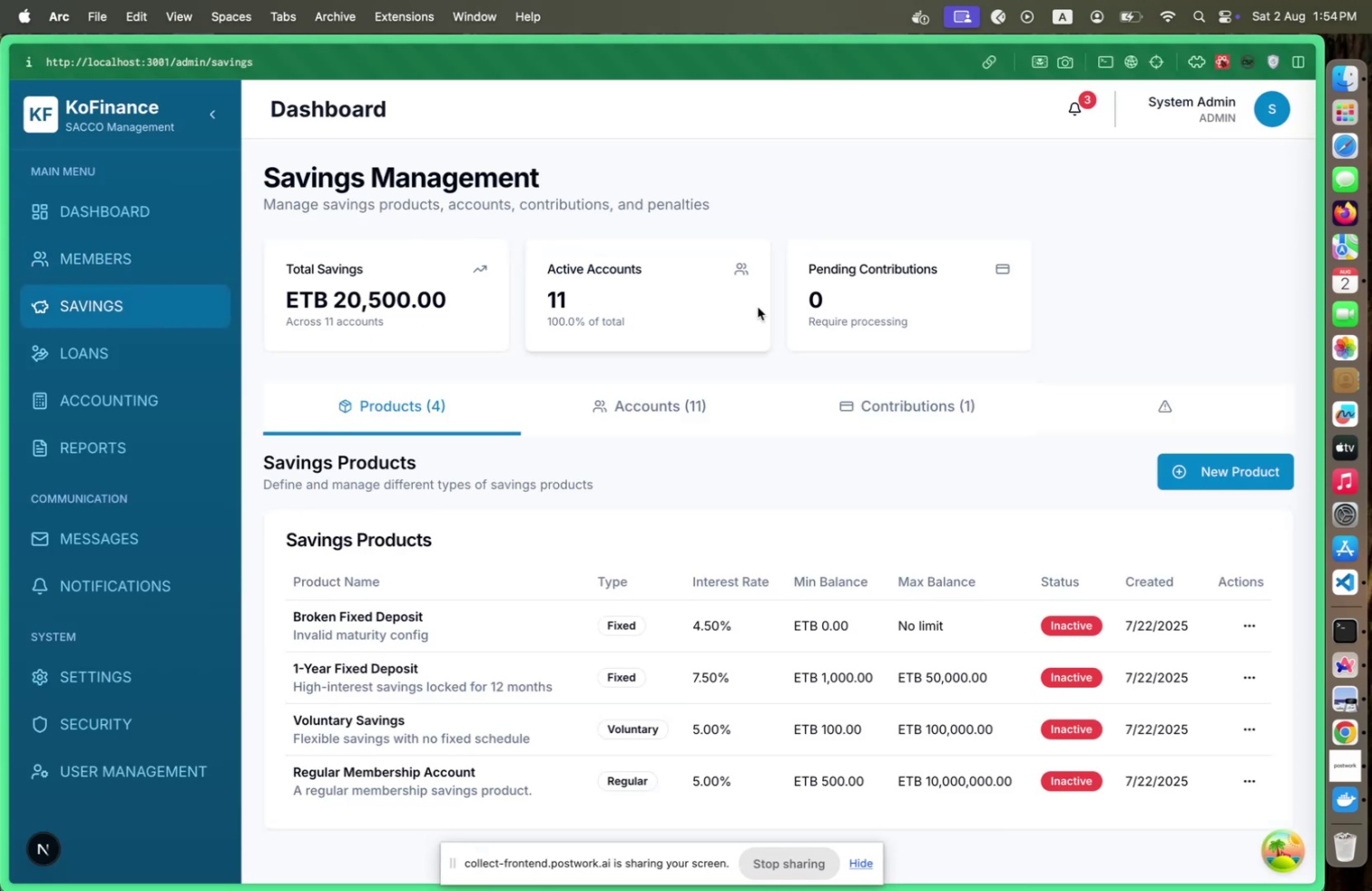 
scroll: coordinate [755, 495], scroll_direction: down, amount: 19.0
 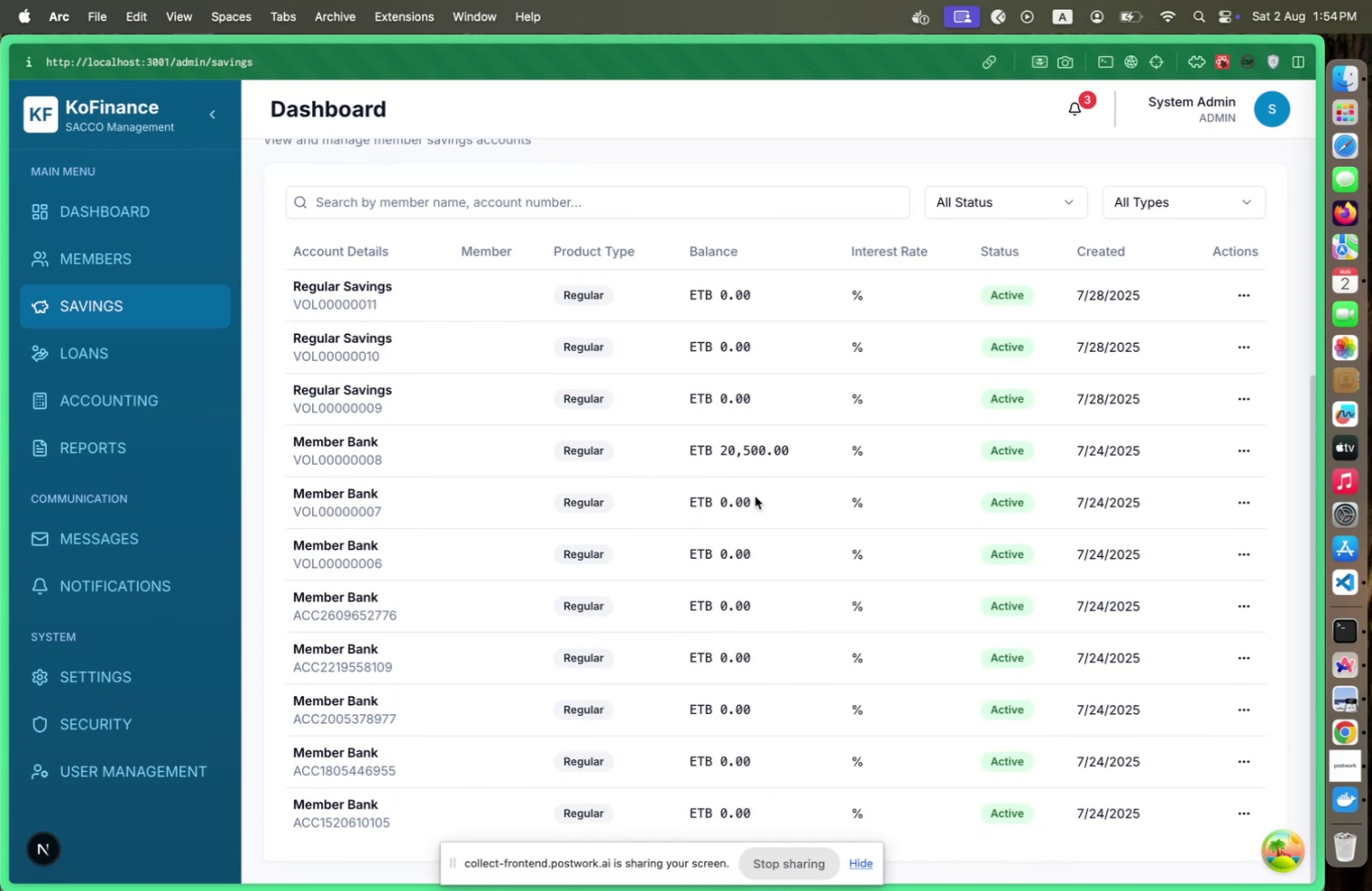 
scroll: coordinate [755, 495], scroll_direction: up, amount: 5.0
 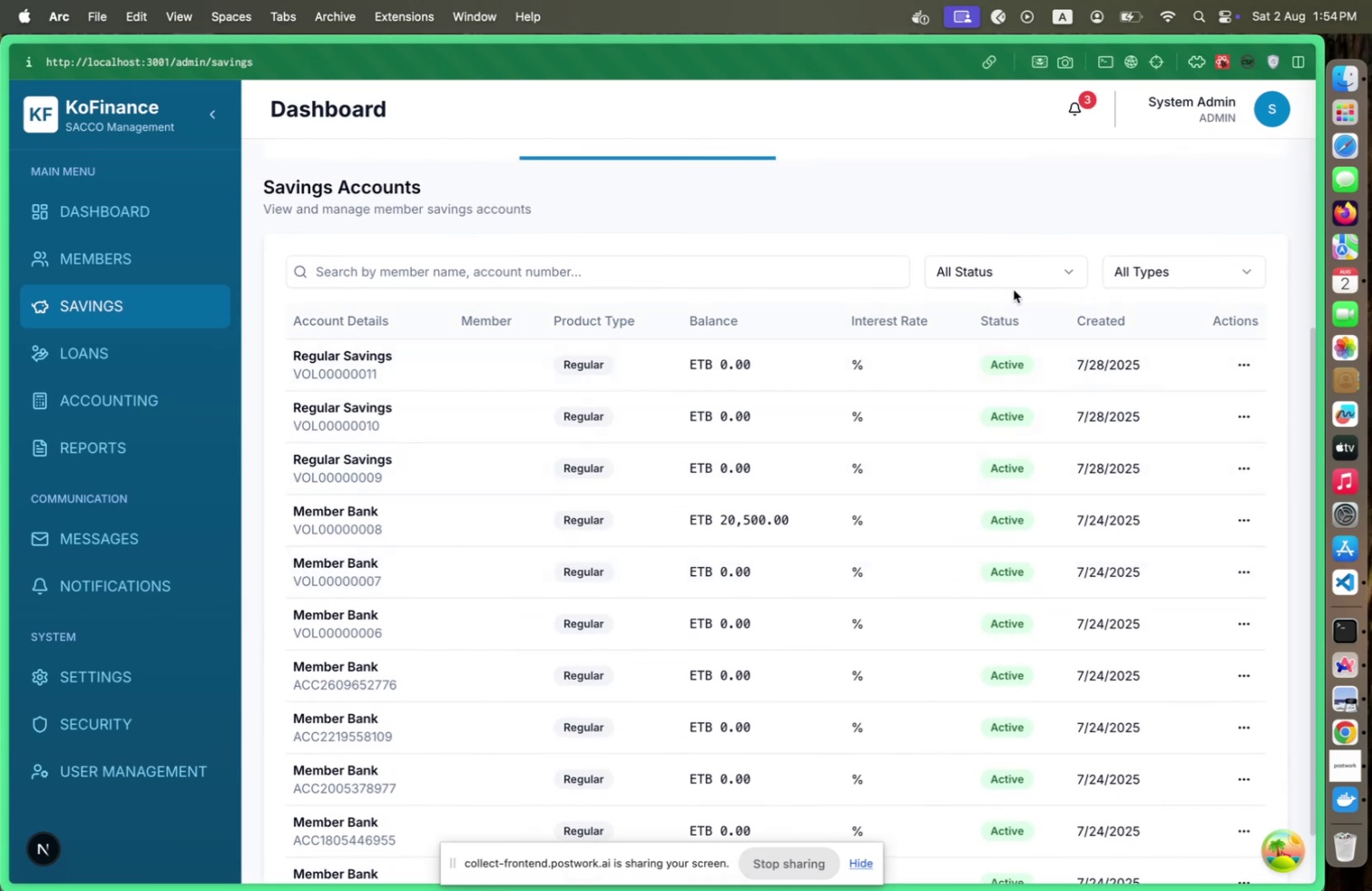 
left_click([1016, 281])
 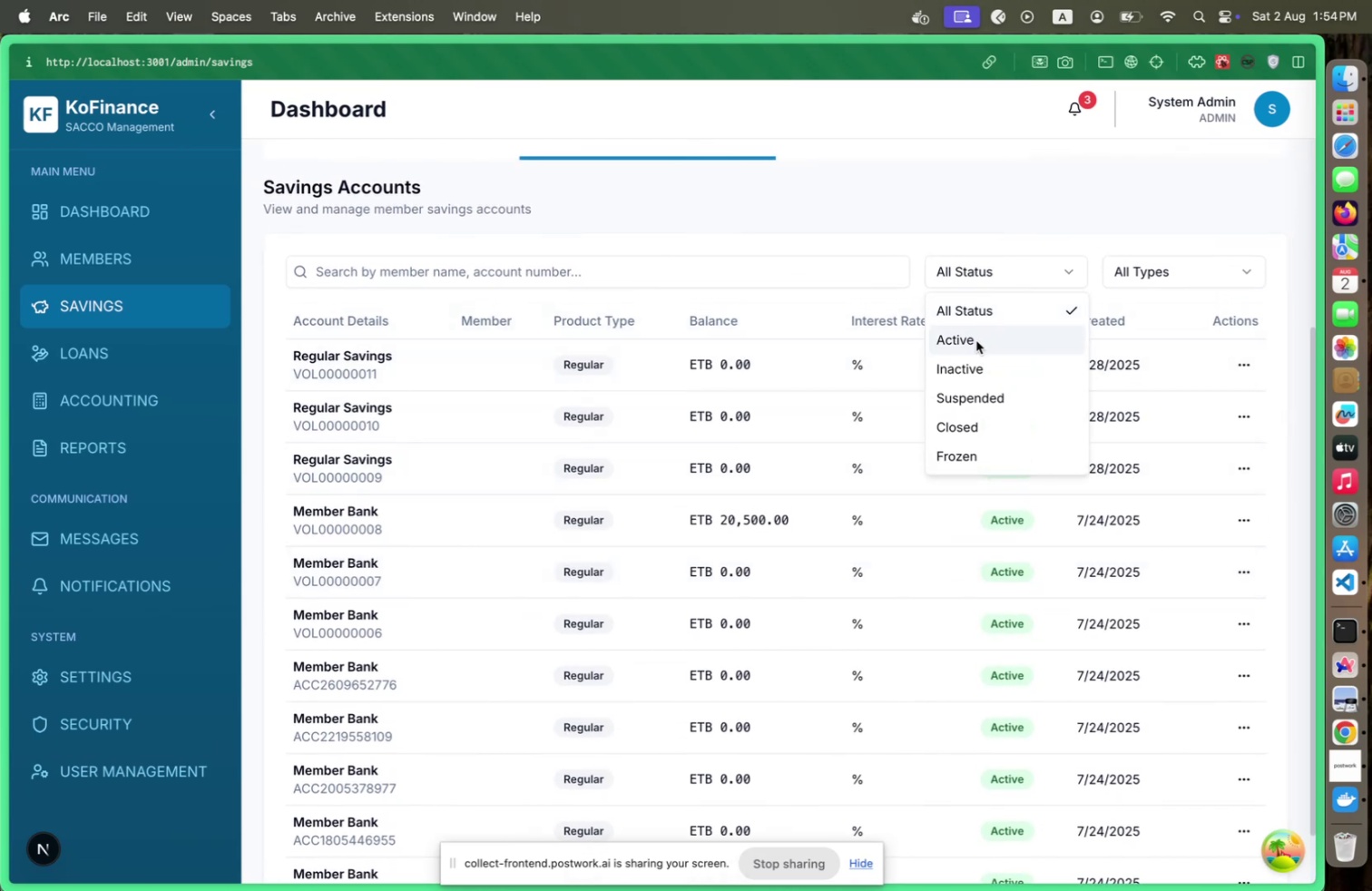 
left_click([976, 340])
 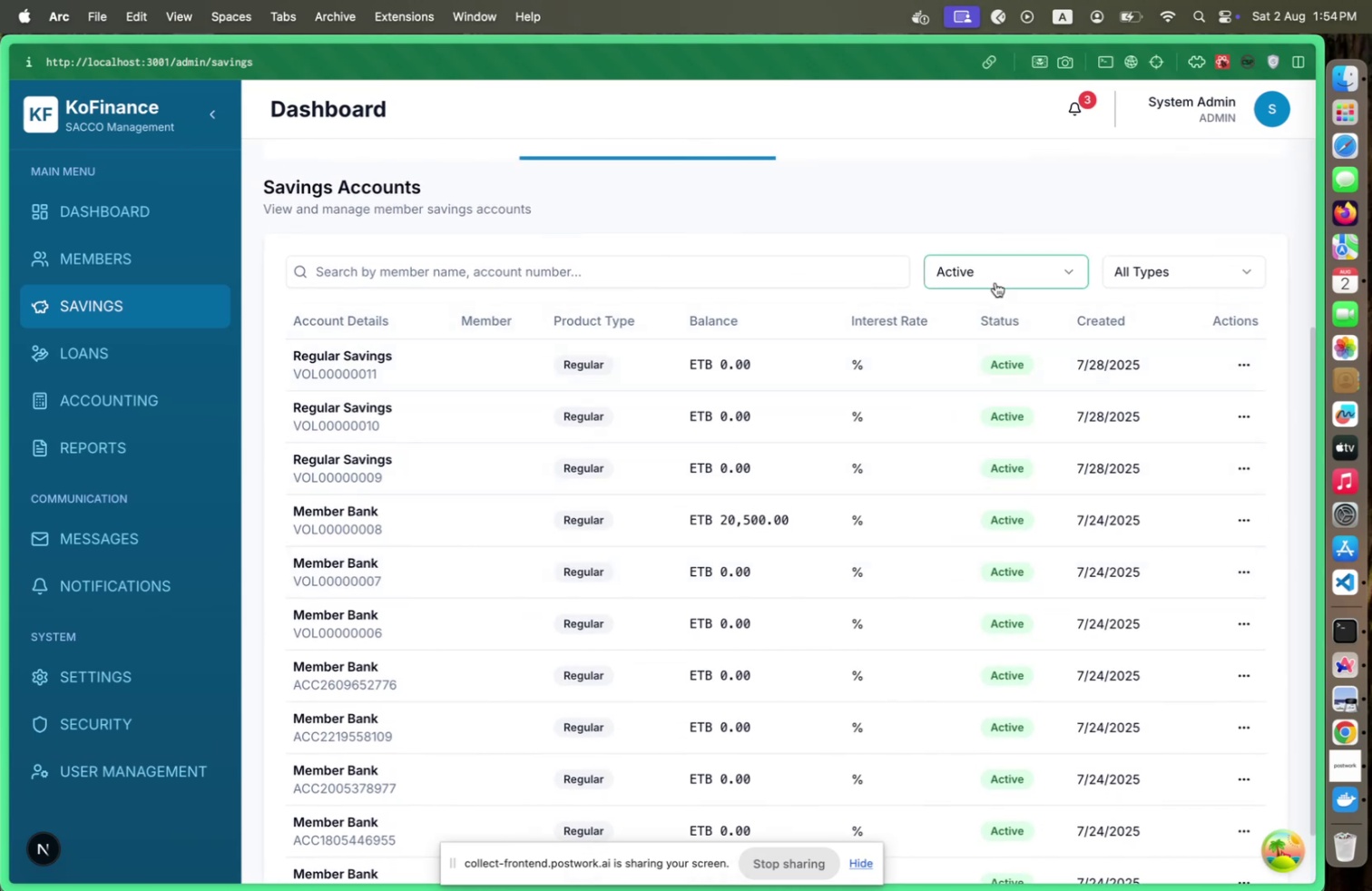 
left_click([995, 277])
 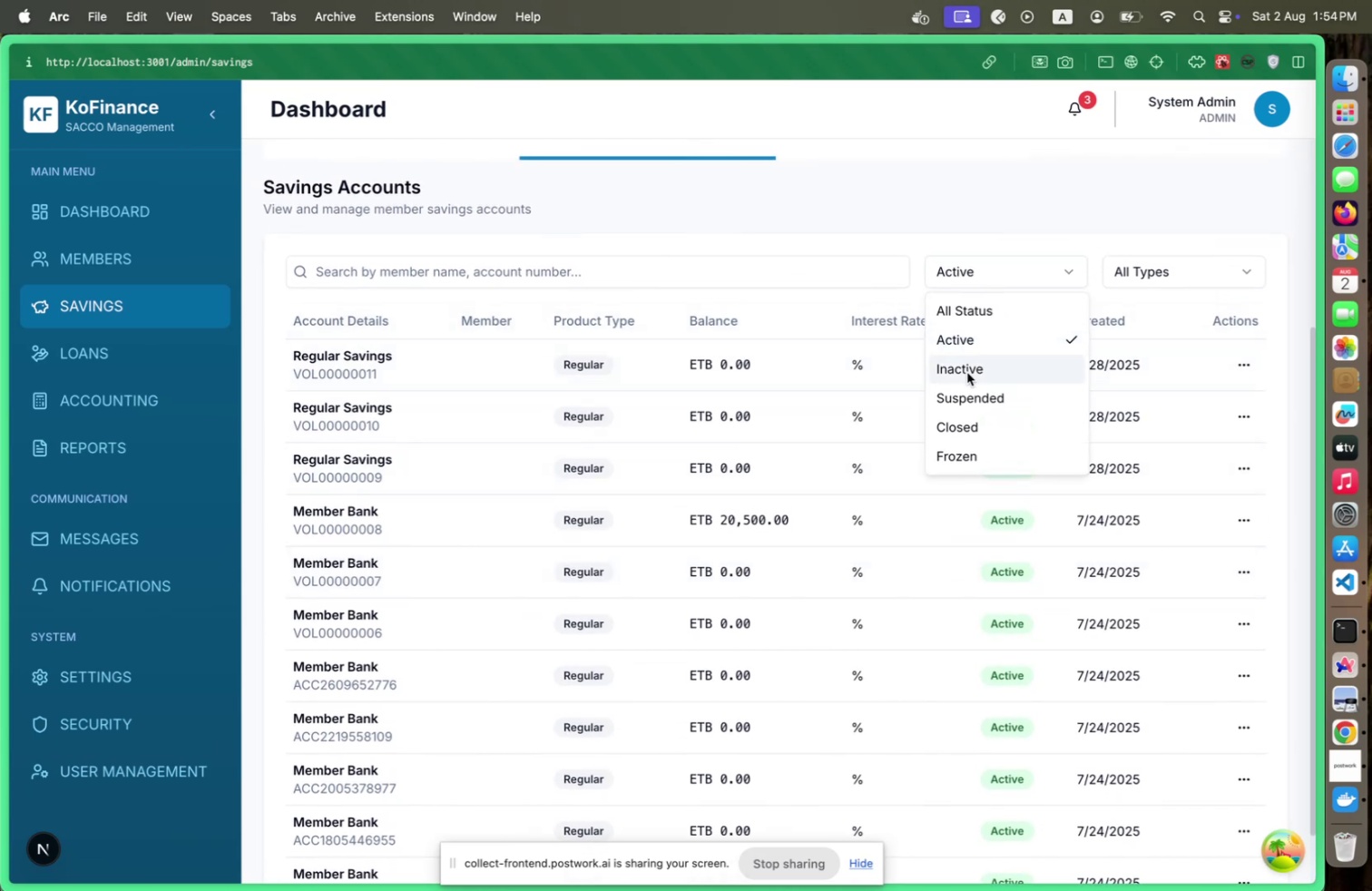 
left_click([967, 372])
 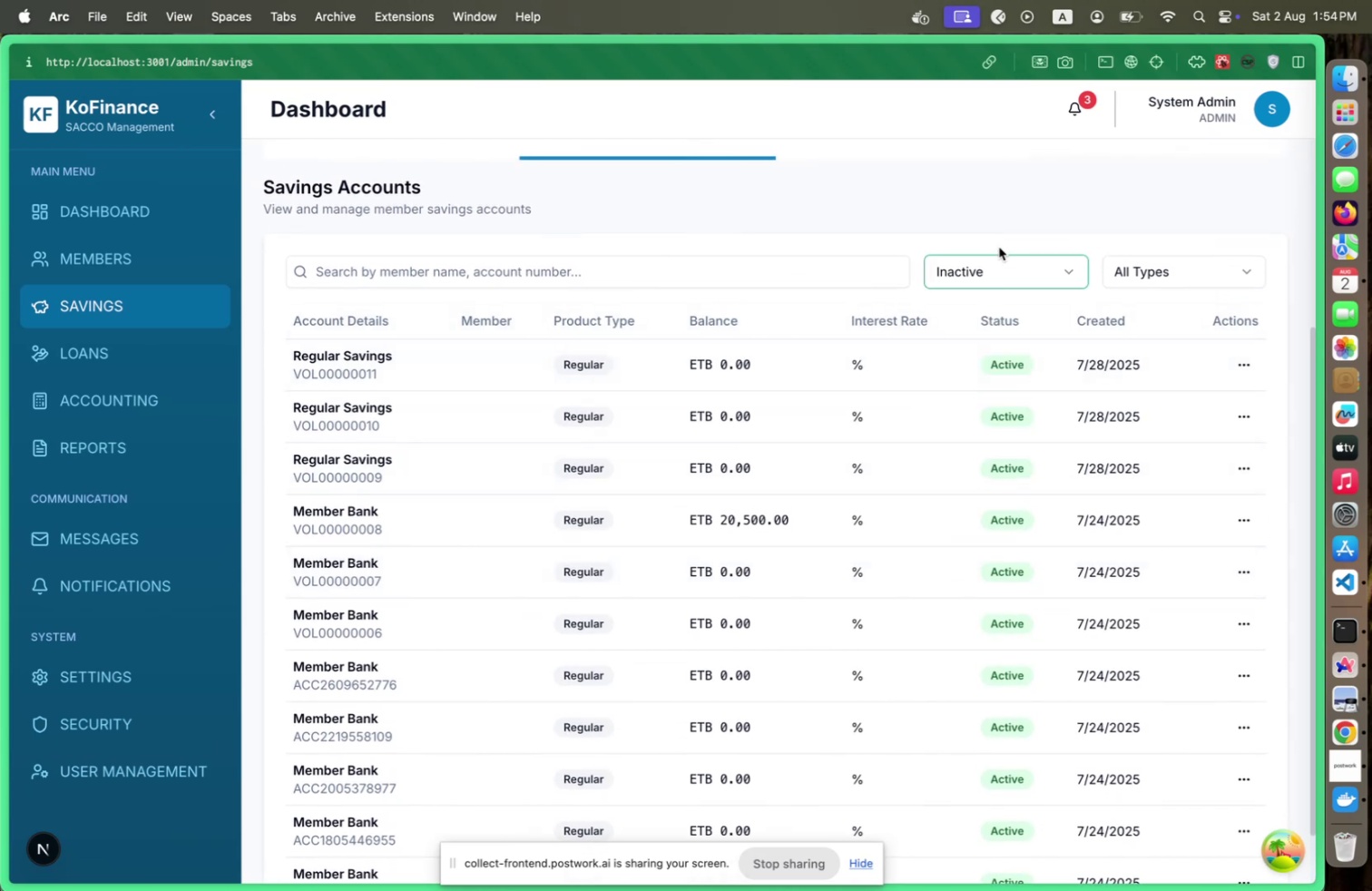 
left_click([996, 268])
 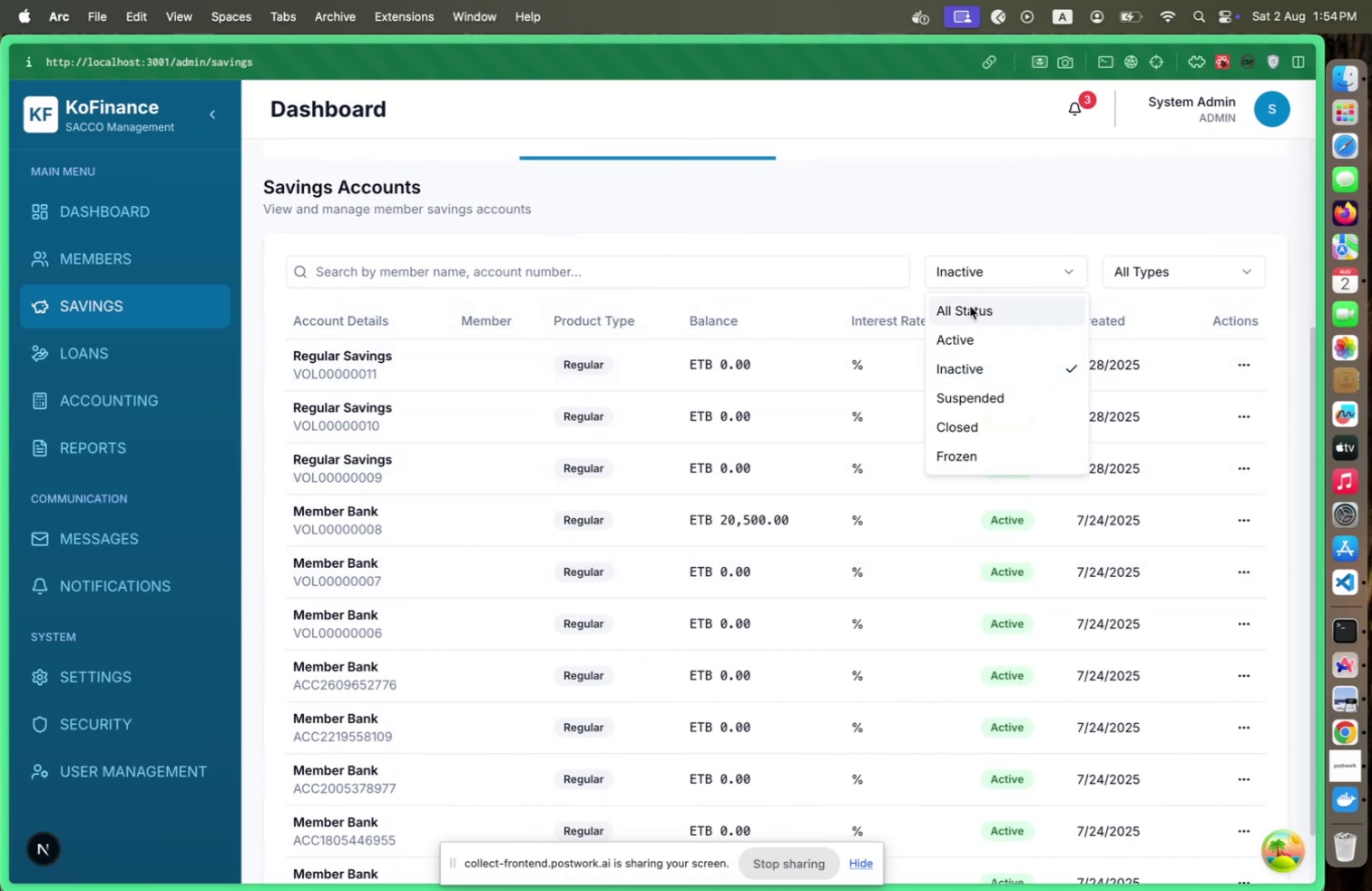 
left_click([970, 306])
 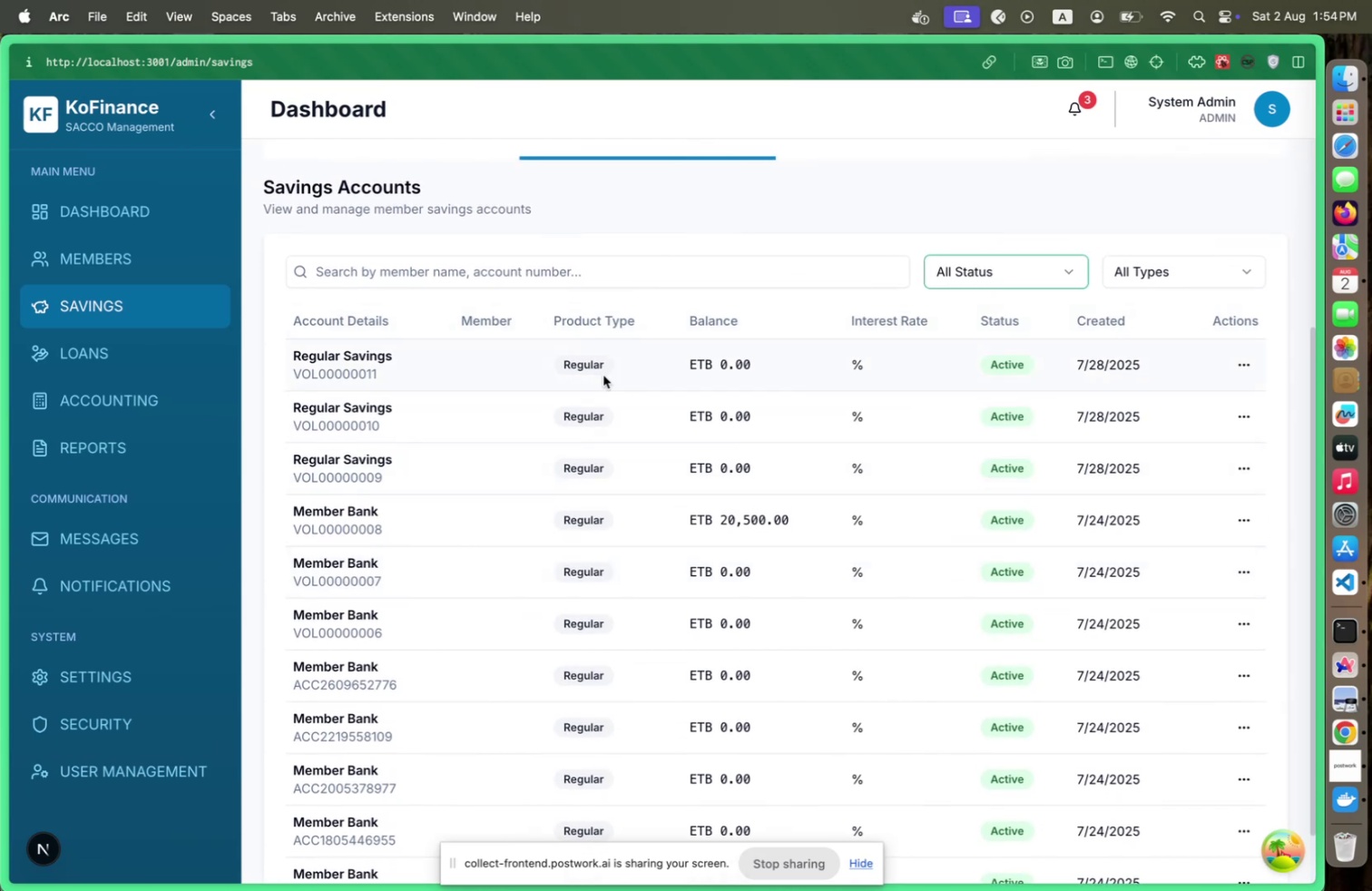 
scroll: coordinate [601, 379], scroll_direction: up, amount: 9.0
 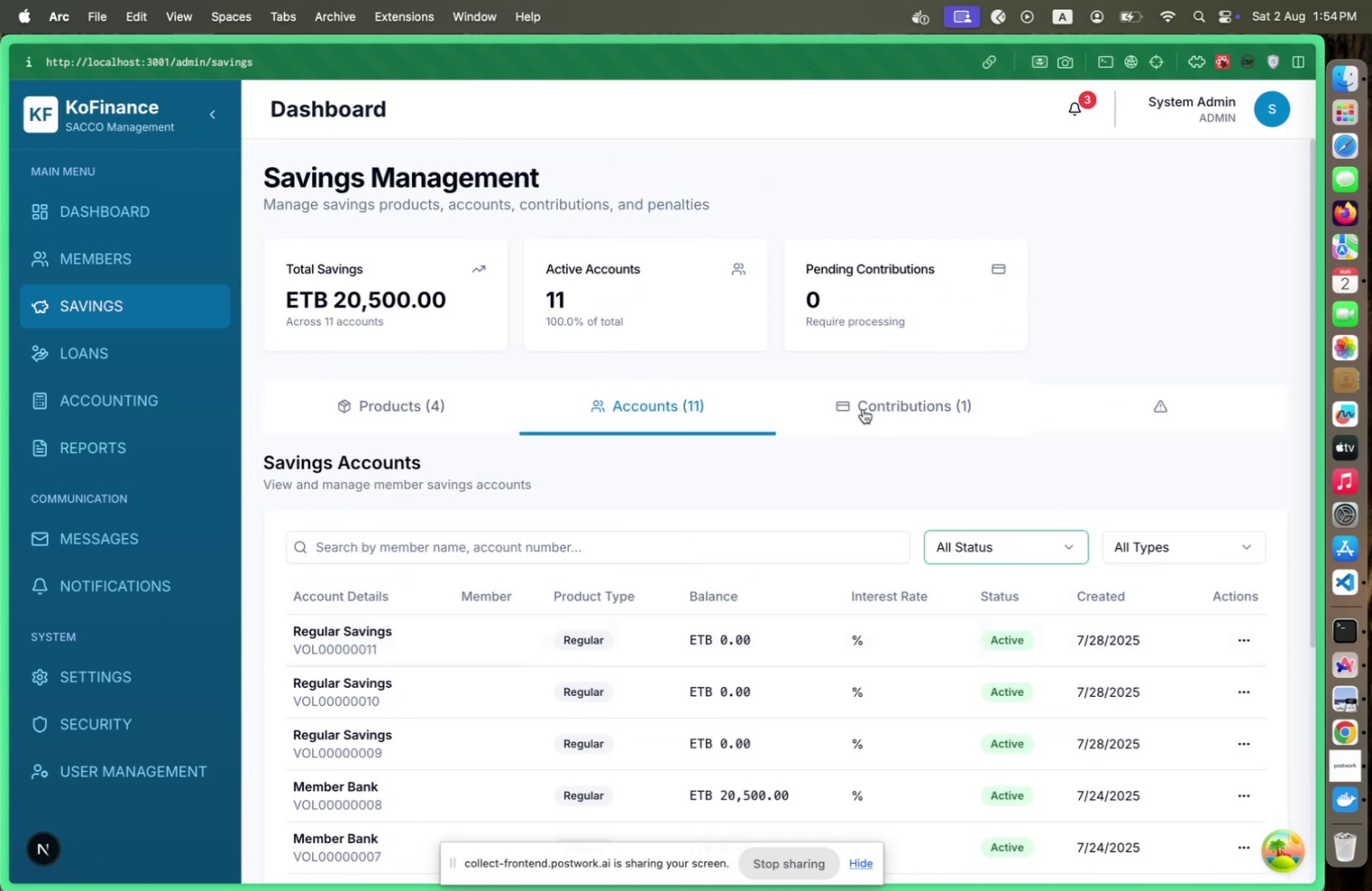 
left_click([897, 400])
 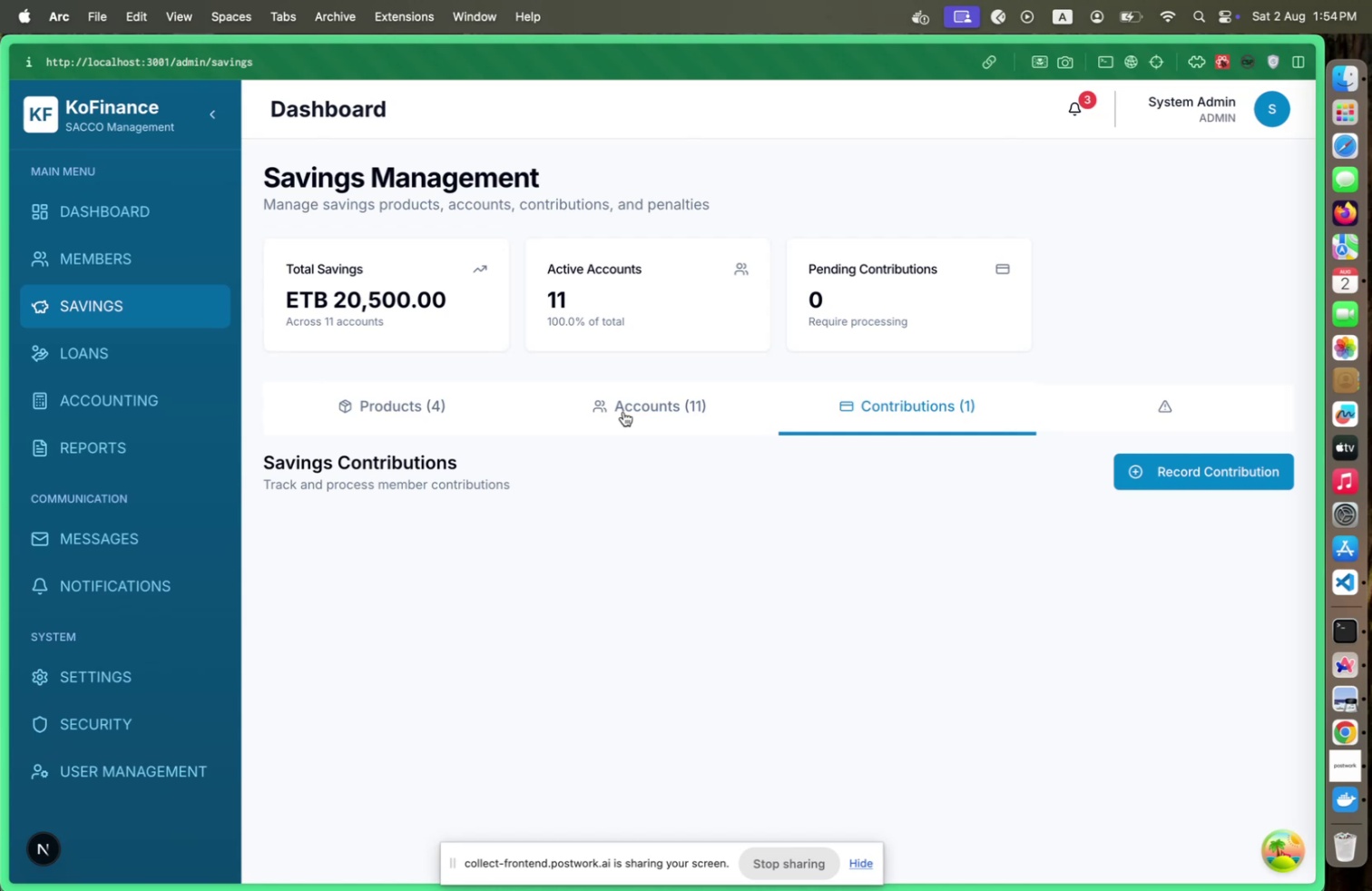 
left_click([581, 412])
 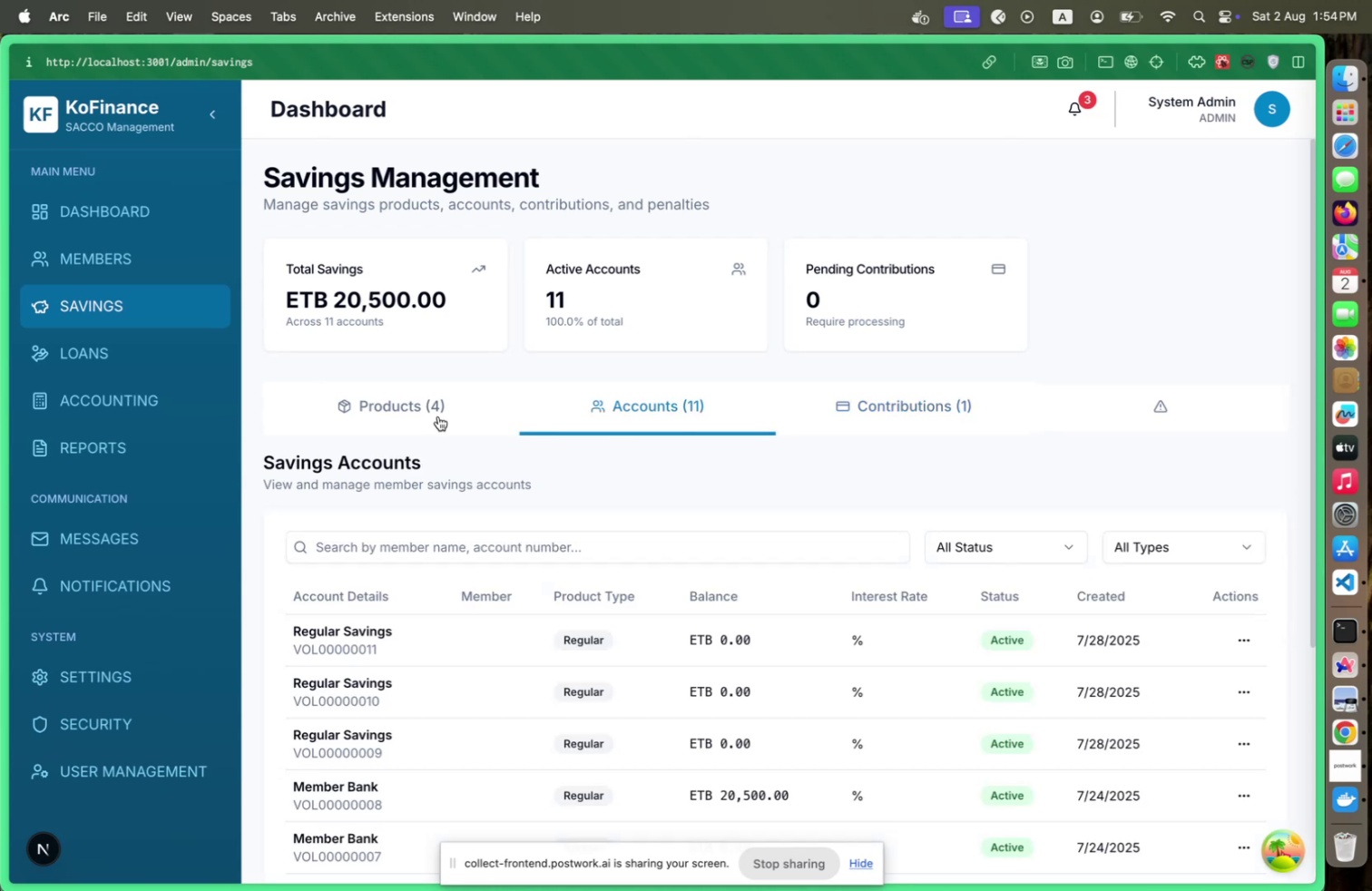 
left_click([438, 416])
 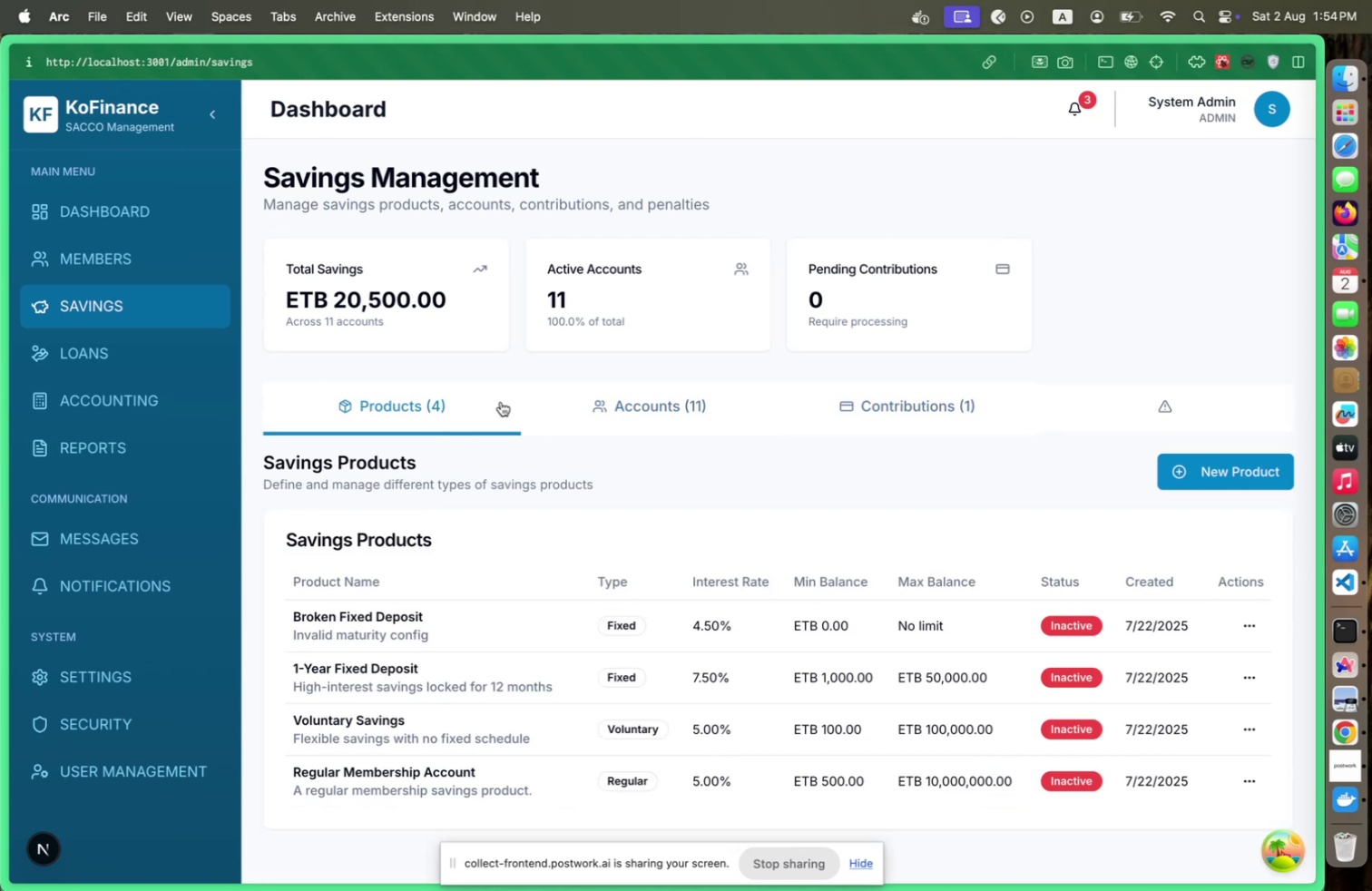 
scroll: coordinate [501, 402], scroll_direction: up, amount: 8.0
 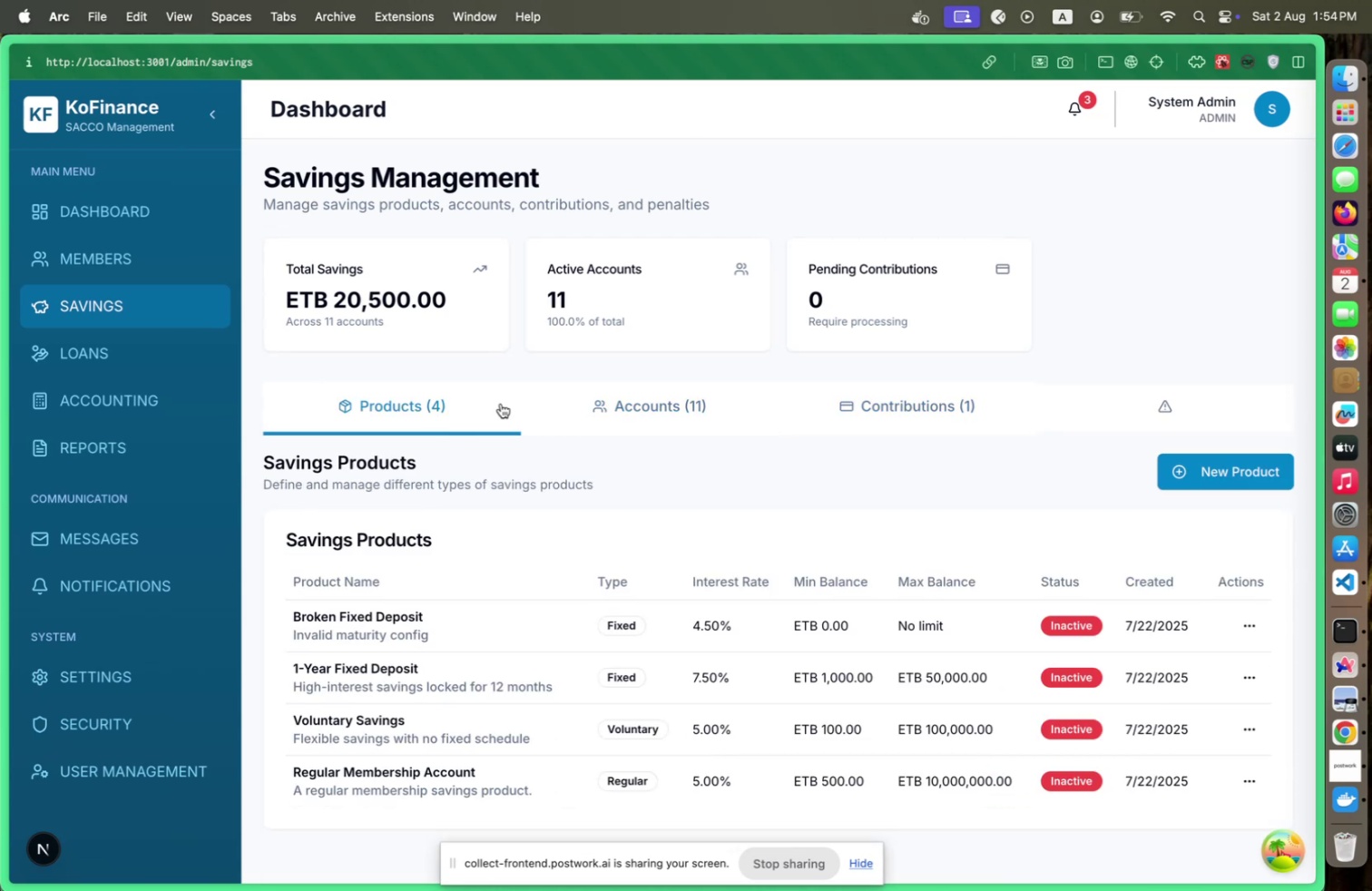 
key(Meta+CommandLeft)
 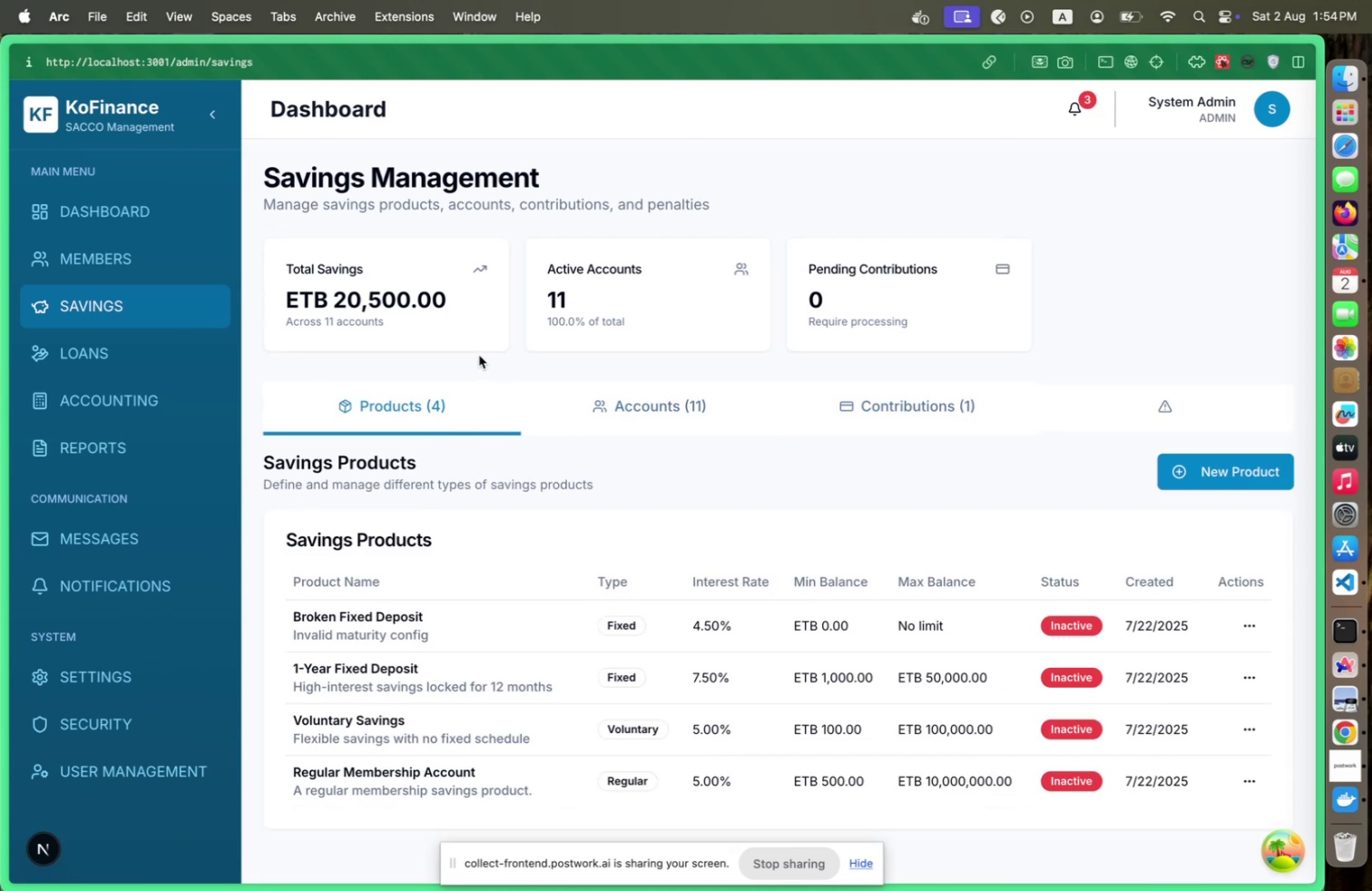 
key(Meta+Tab)
 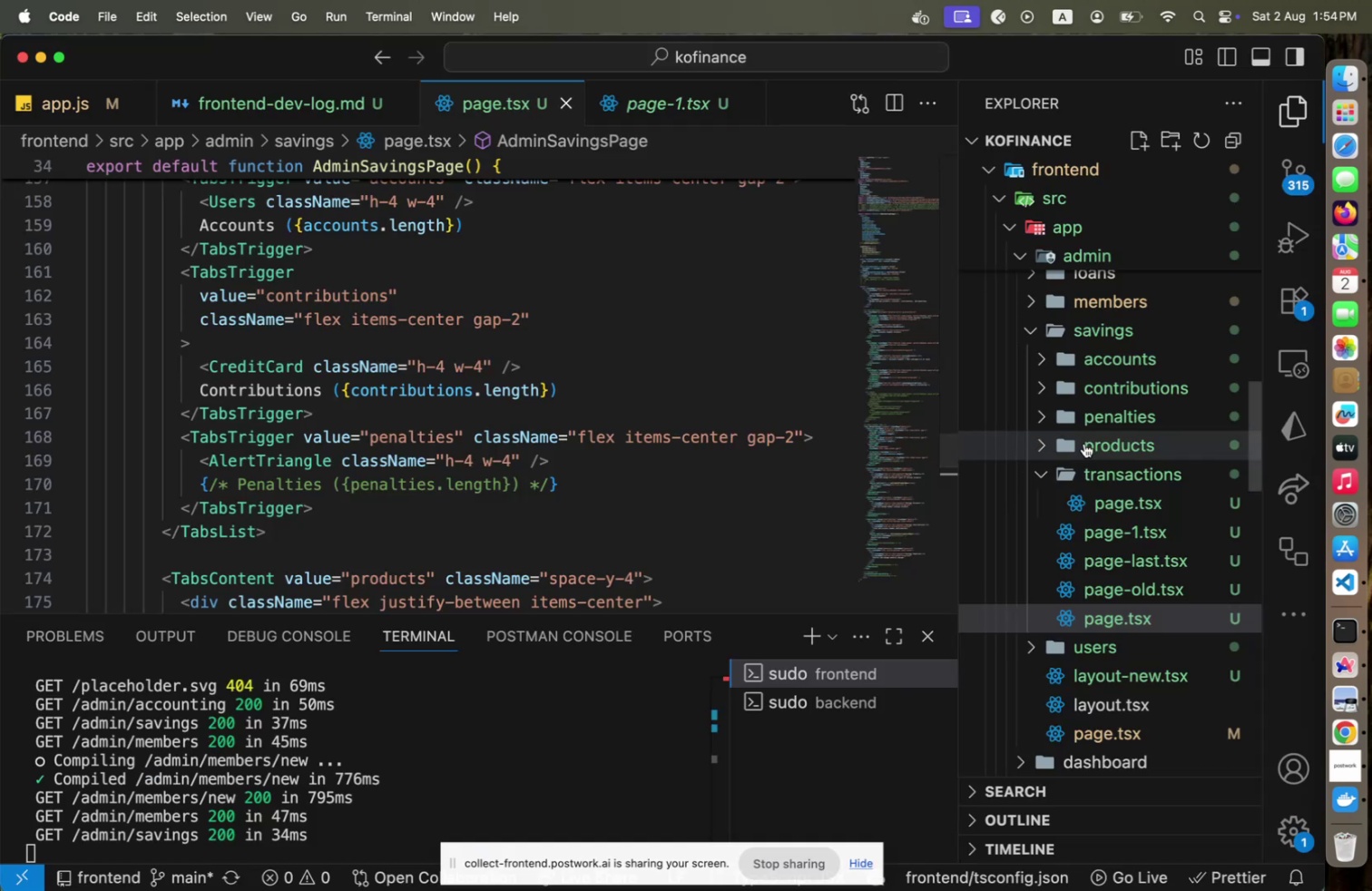 
key(Meta+CommandLeft)
 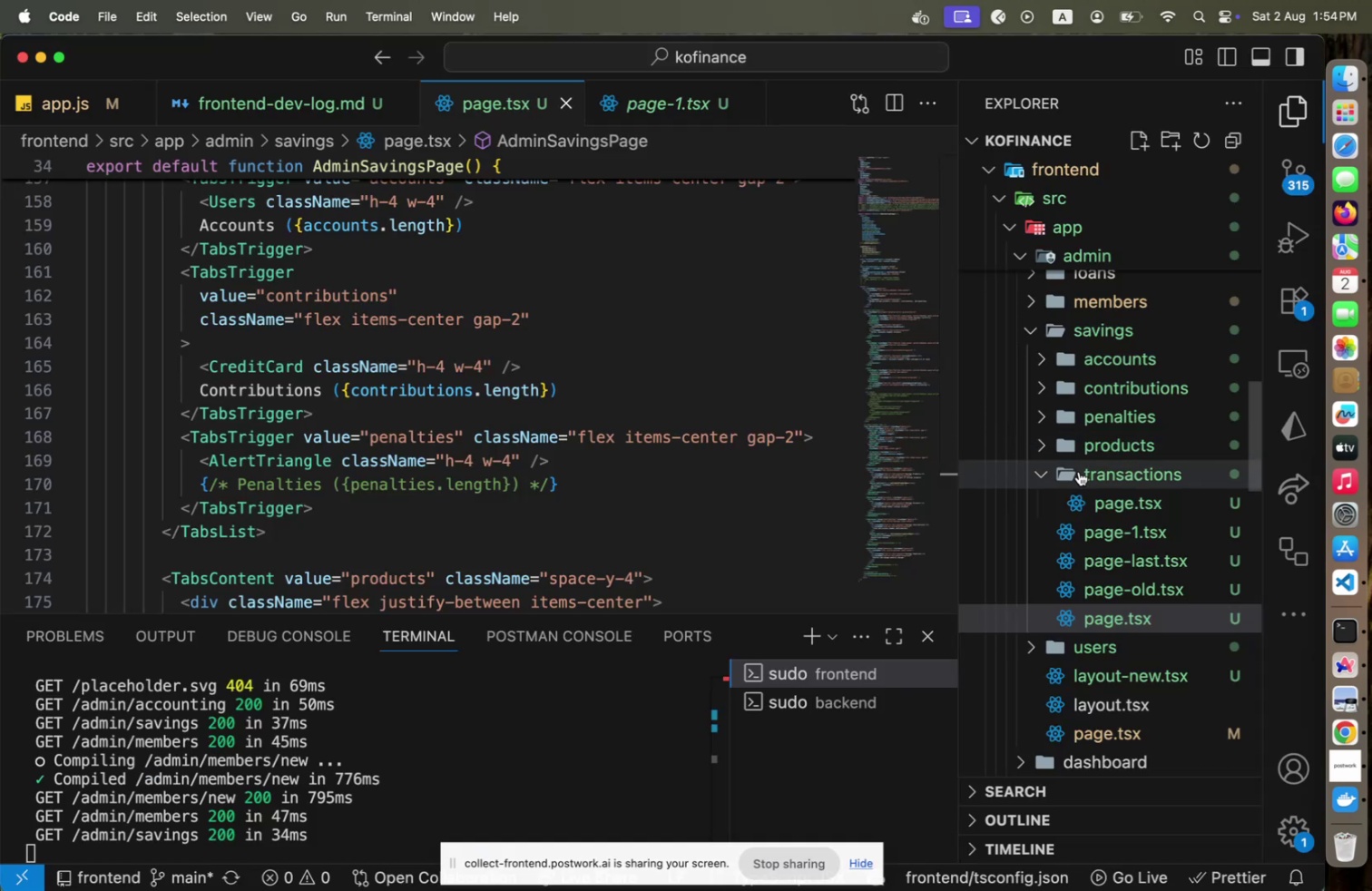 
key(Meta+Tab)
 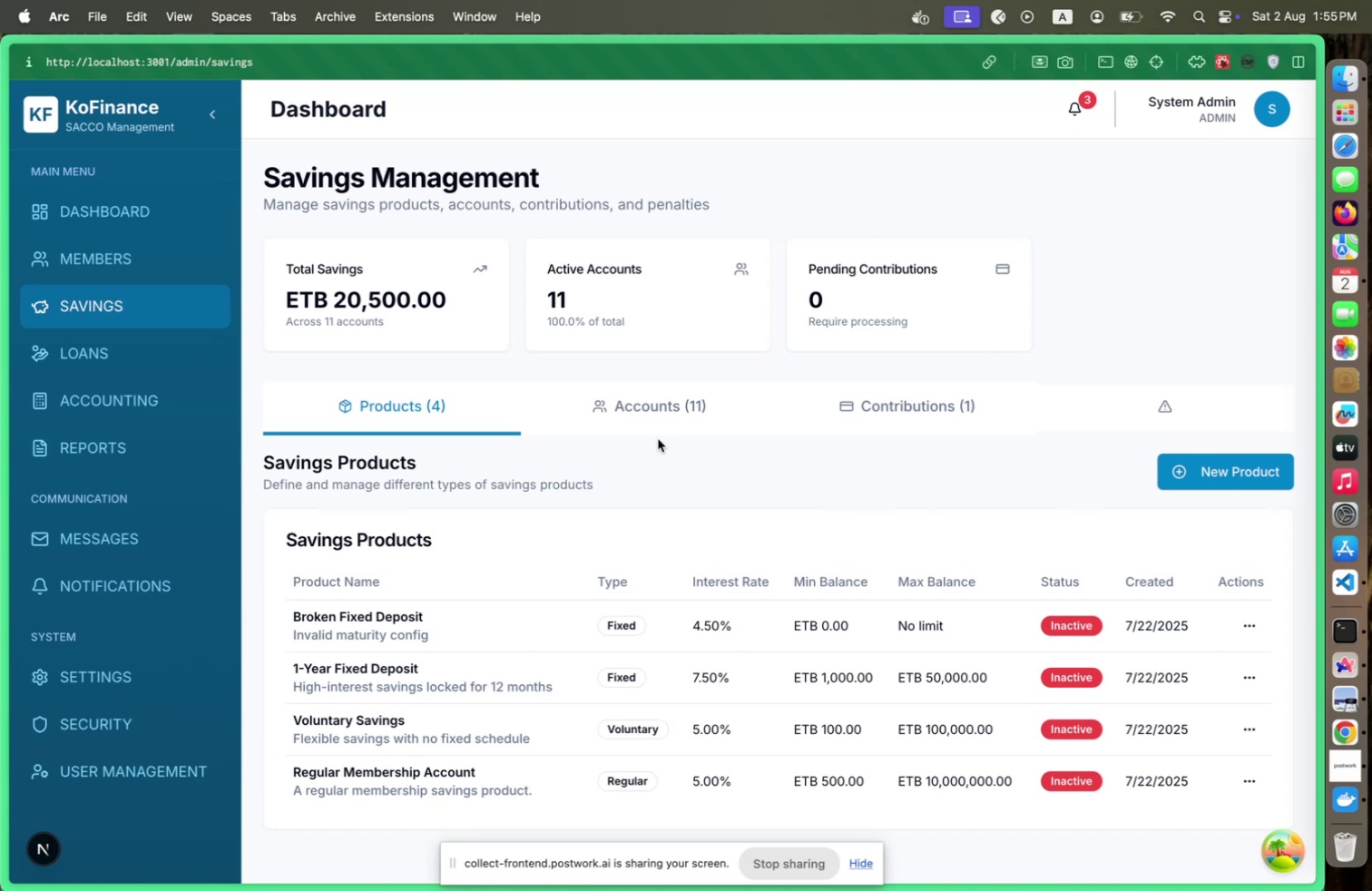 
left_click([657, 417])
 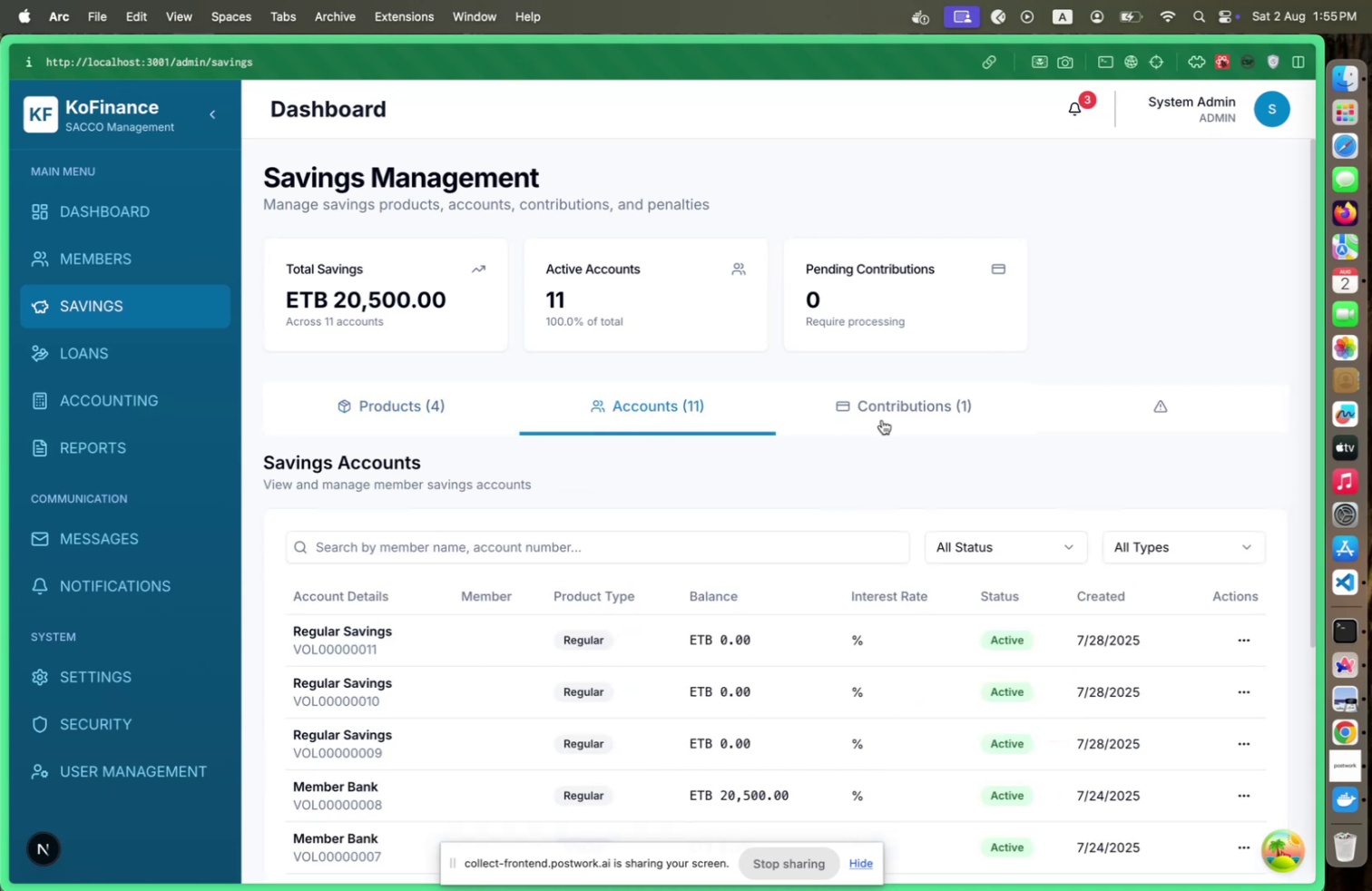 
left_click([882, 419])
 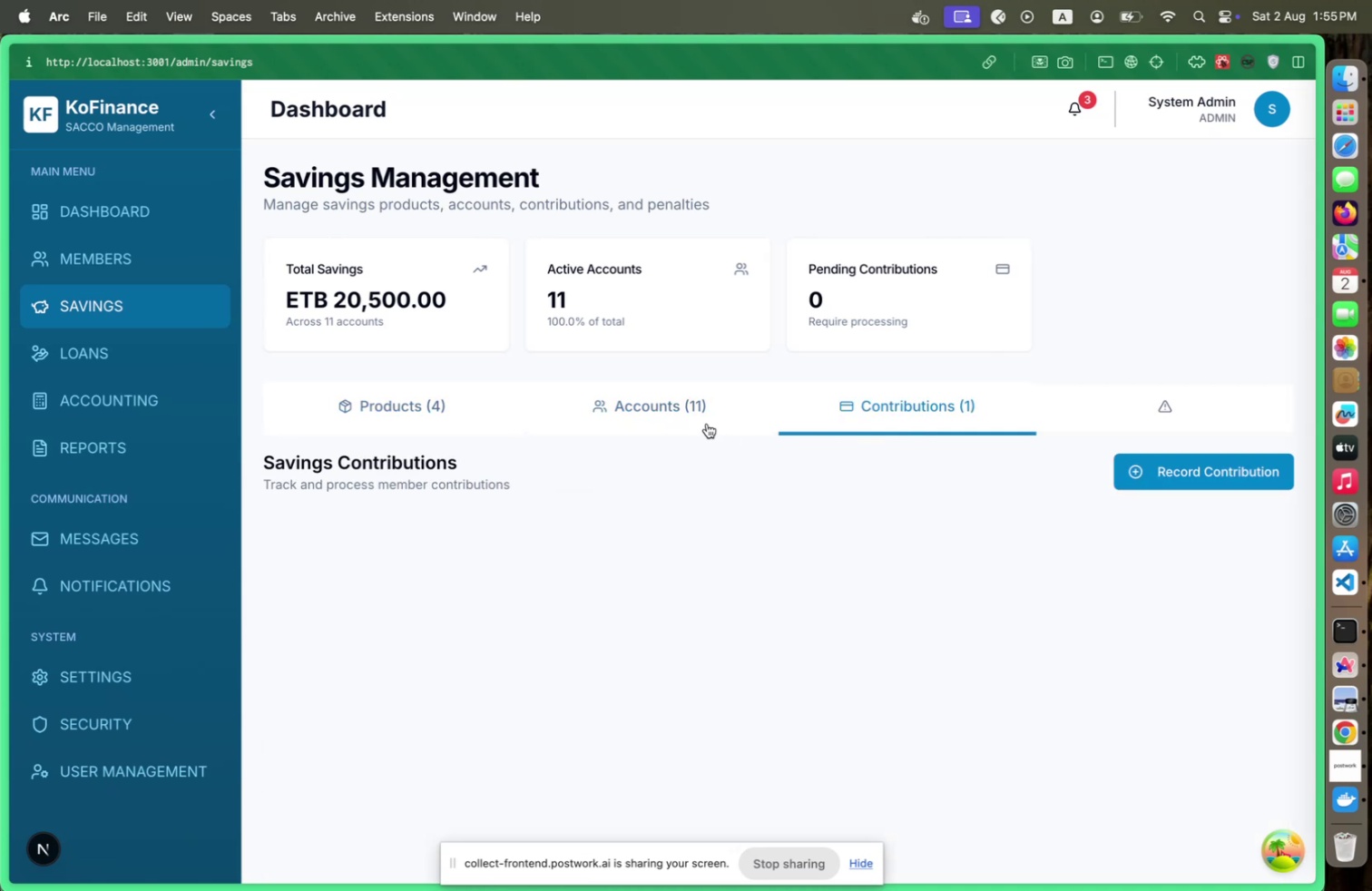 
left_click([707, 423])
 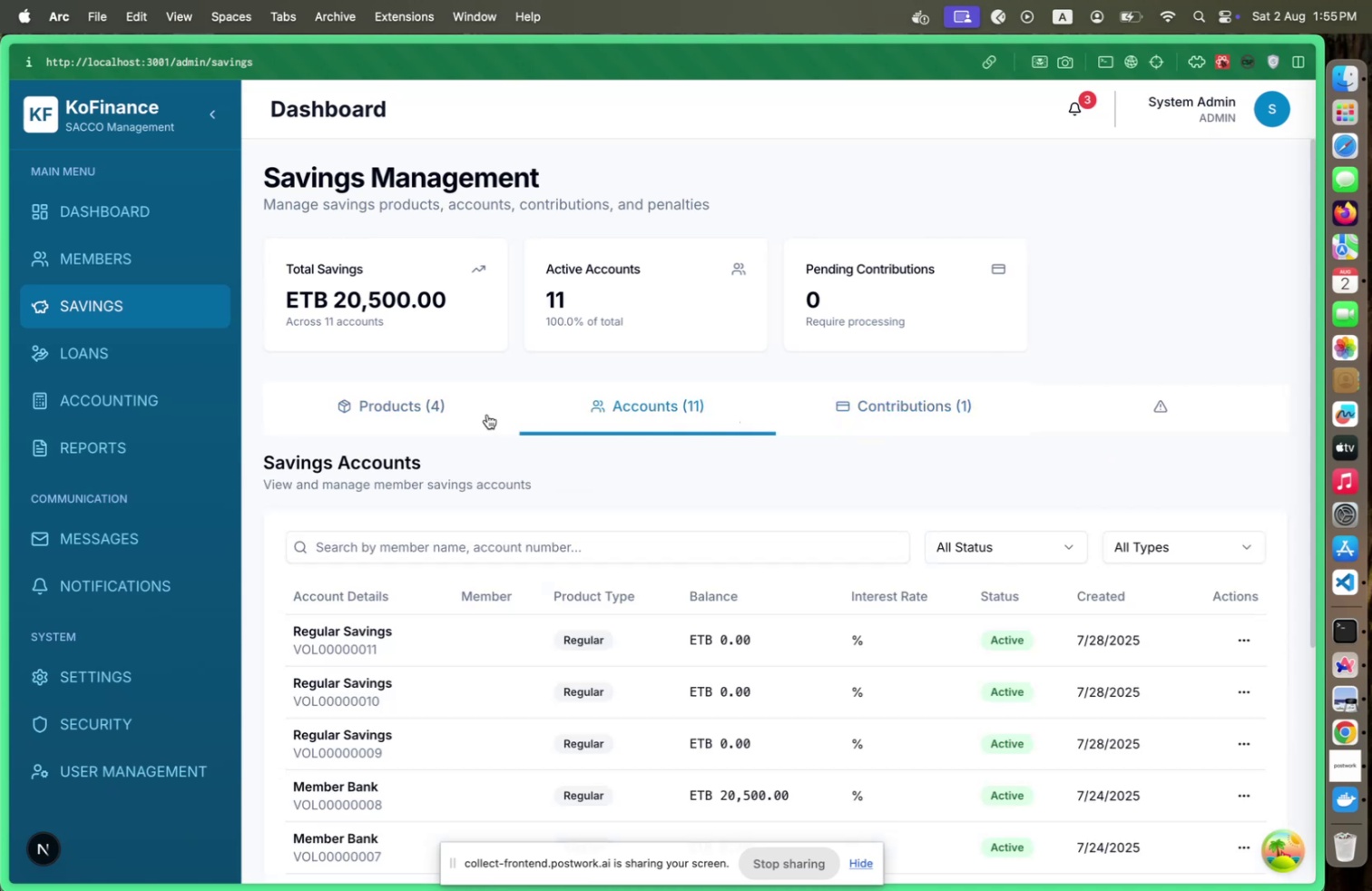 
left_click([473, 407])
 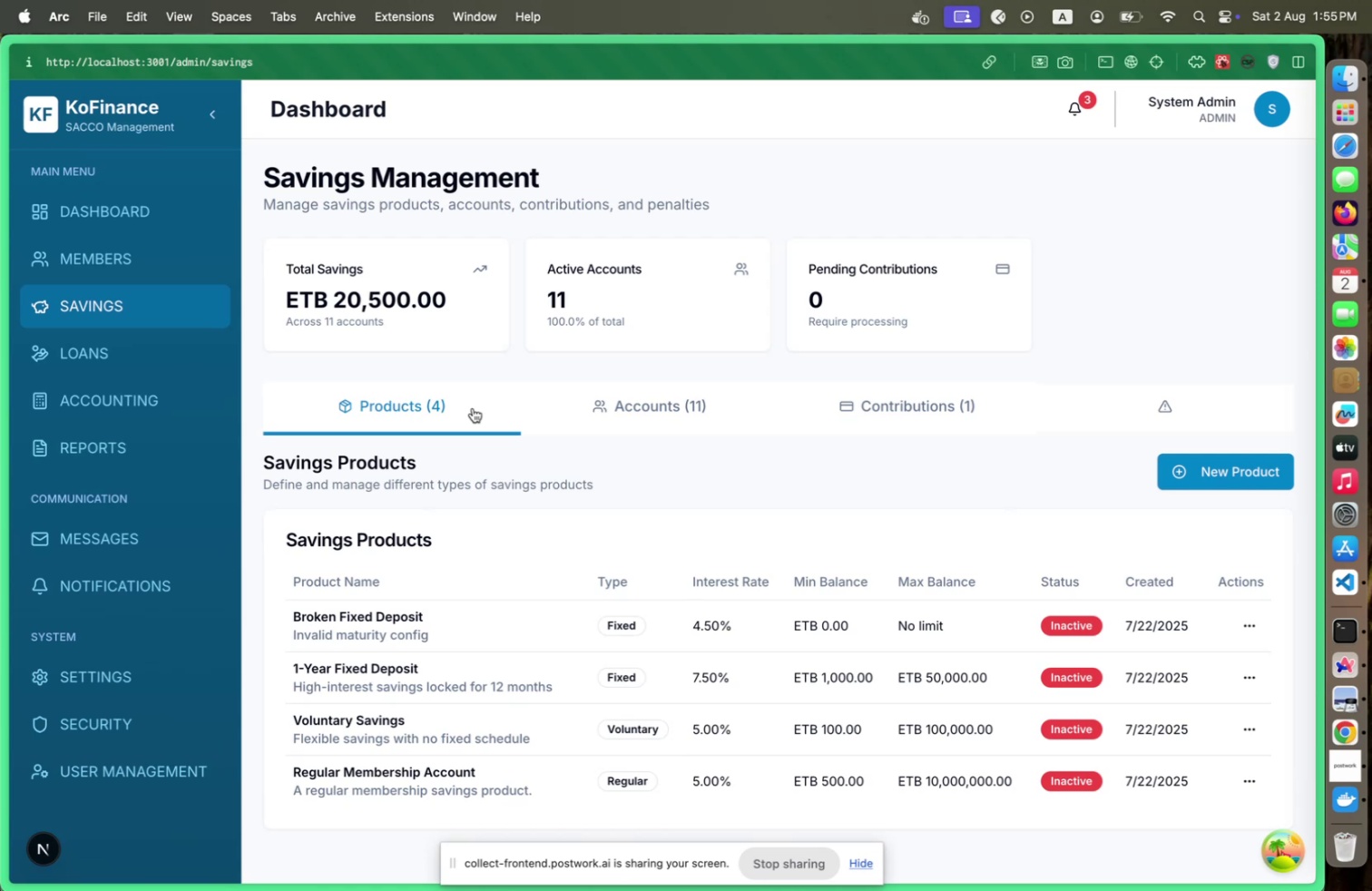 
wait(29.85)
 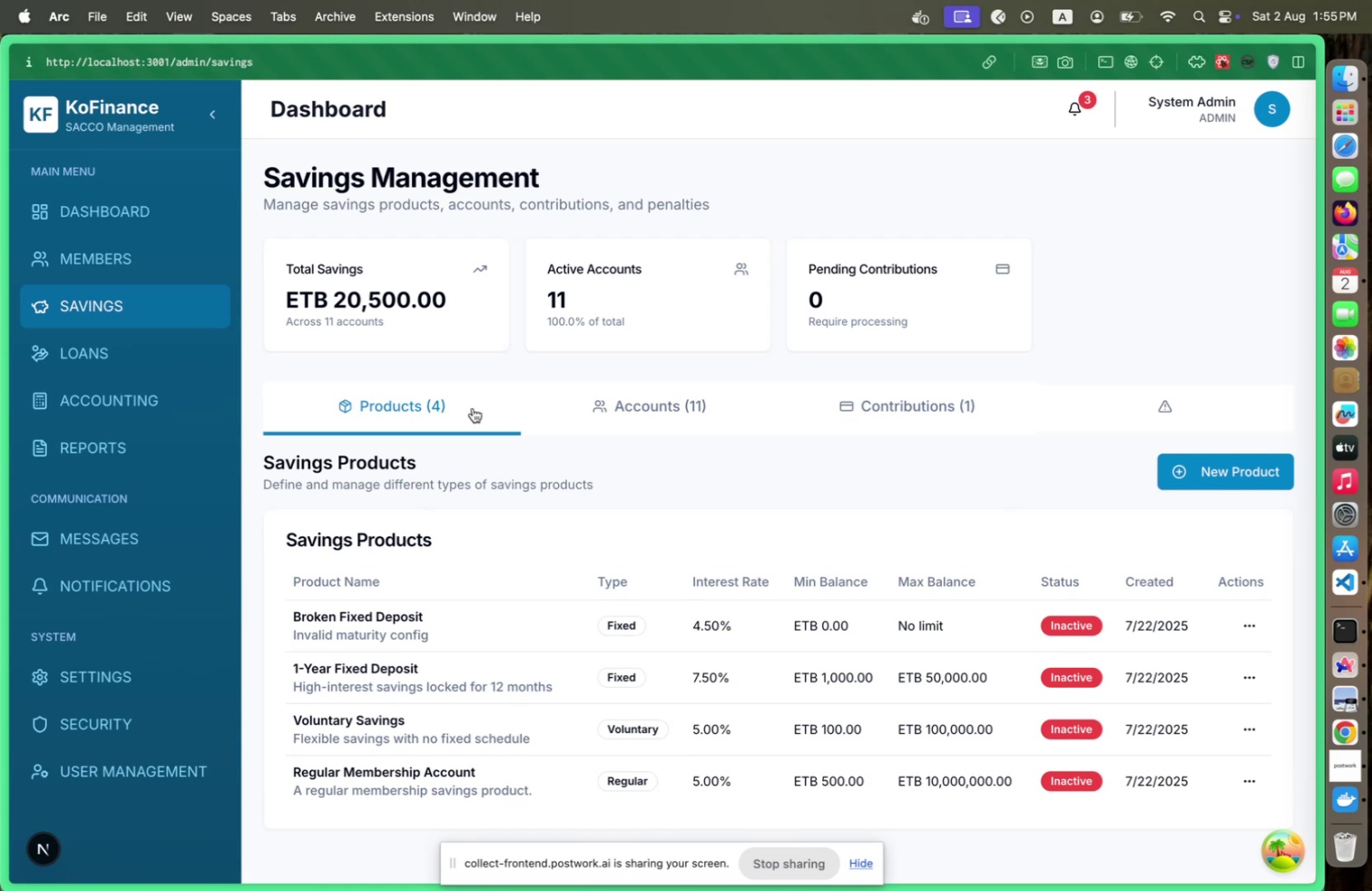 
left_click([1111, 64])
 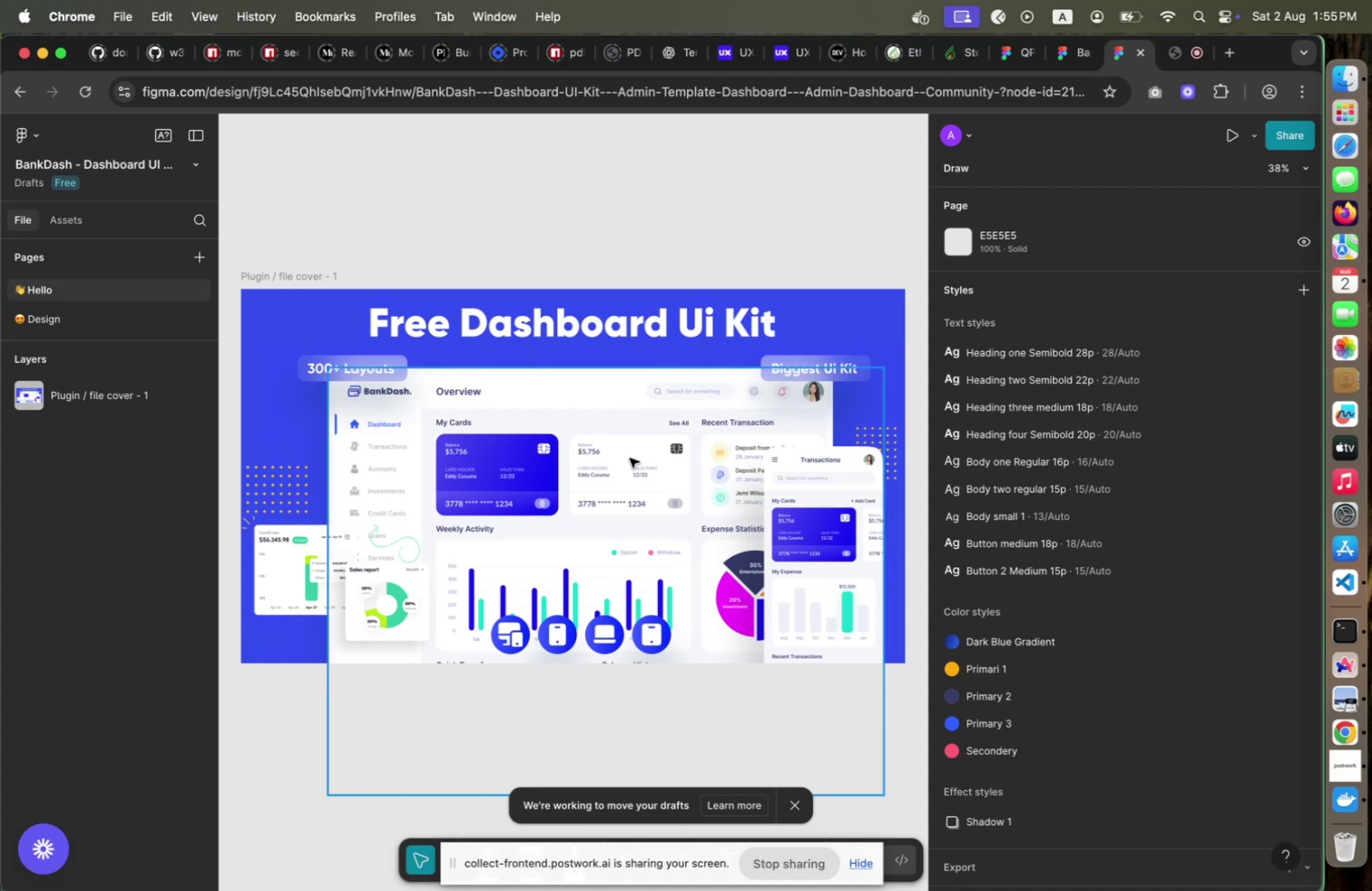 
wait(14.57)
 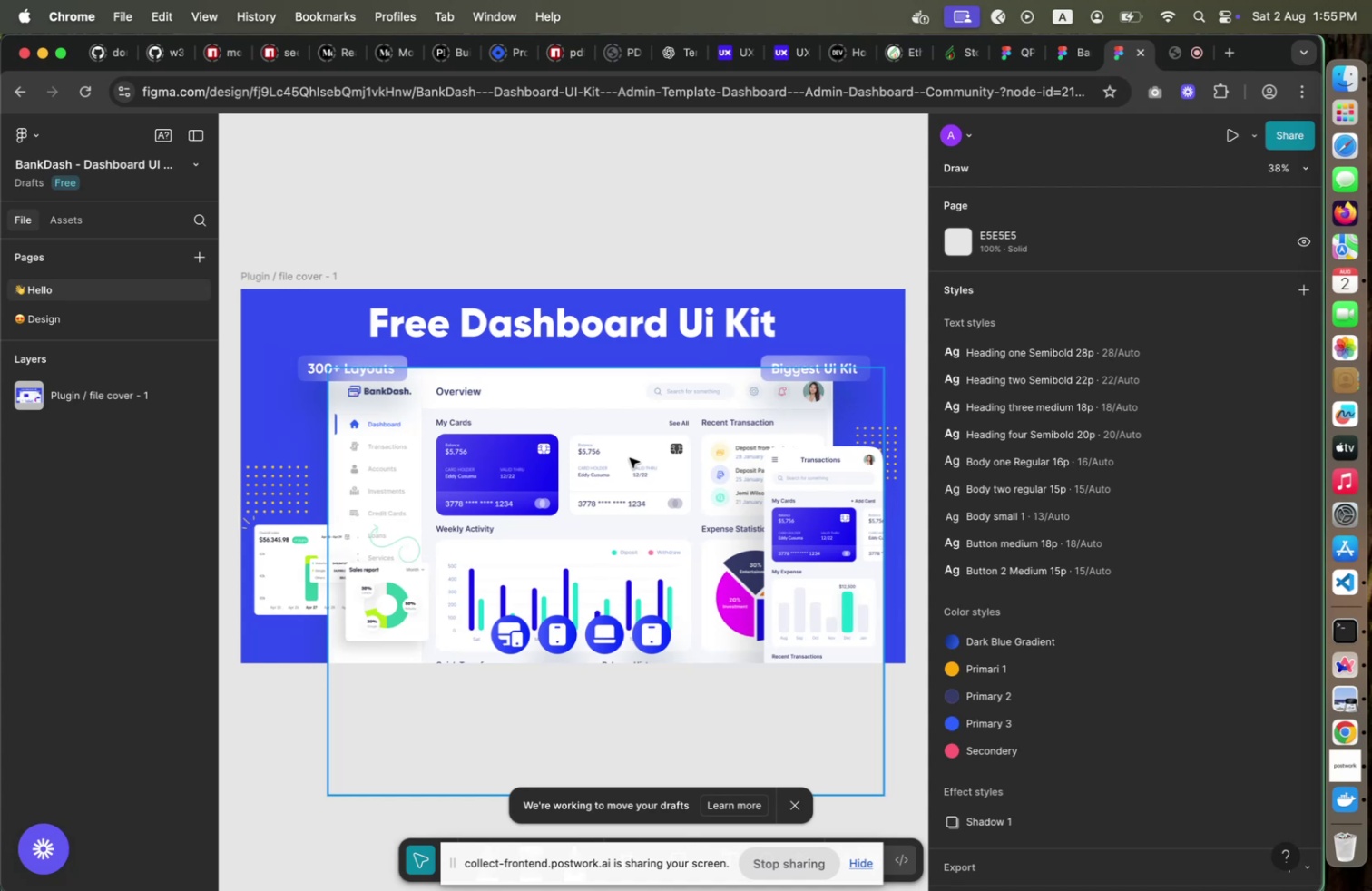 
key(Meta+CommandLeft)
 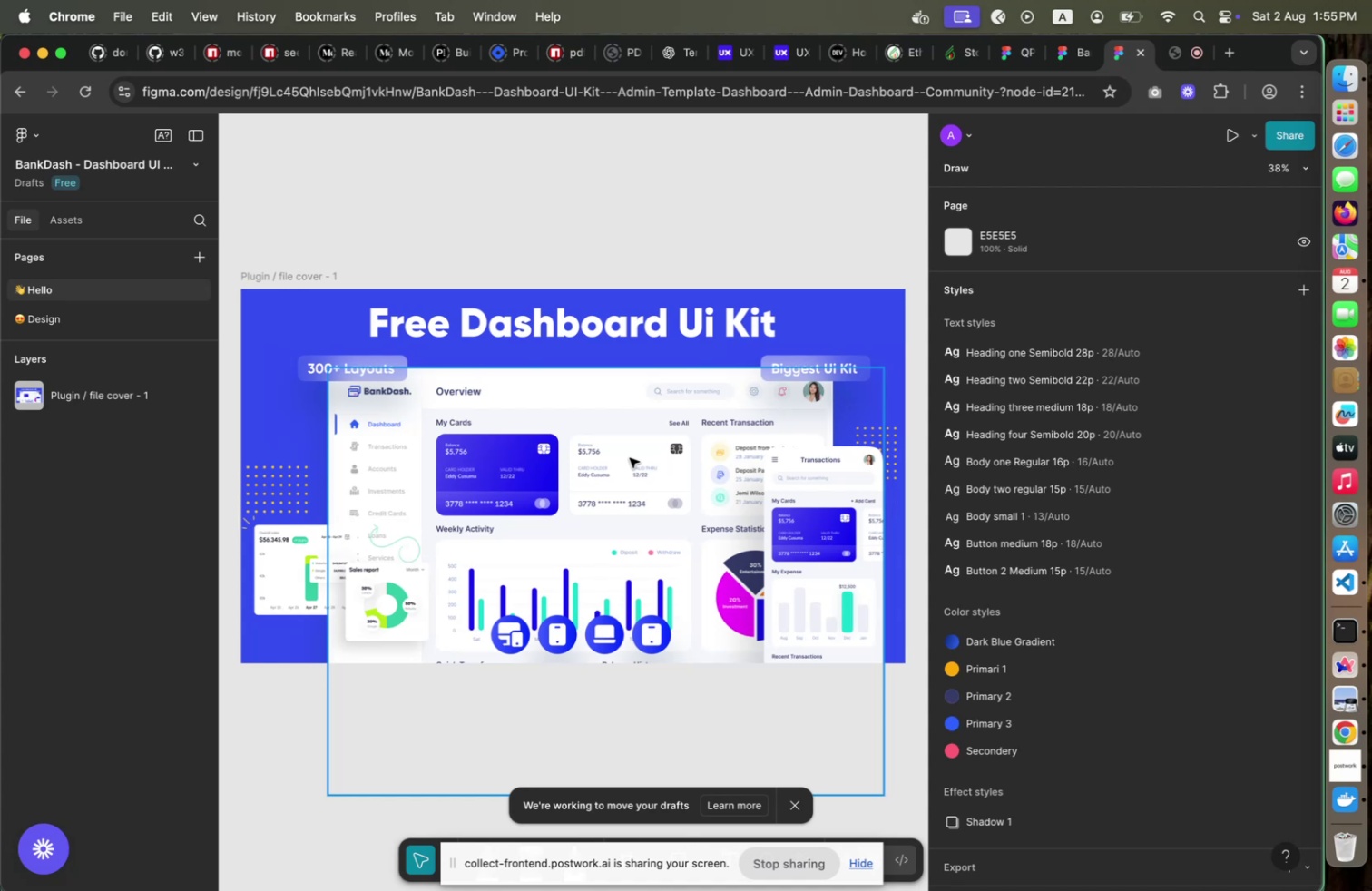 
key(Meta+Tab)
 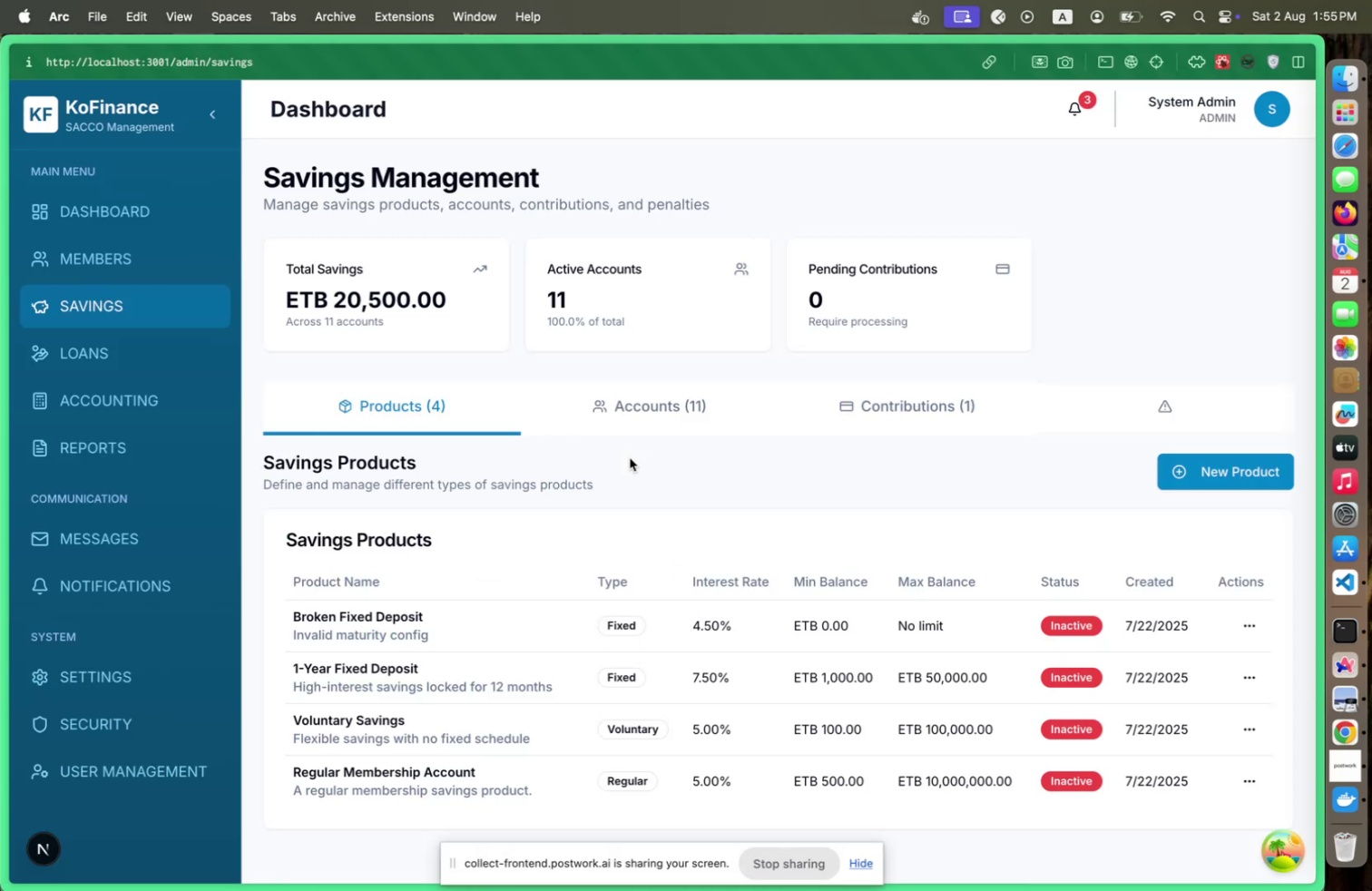 
key(Meta+CommandLeft)
 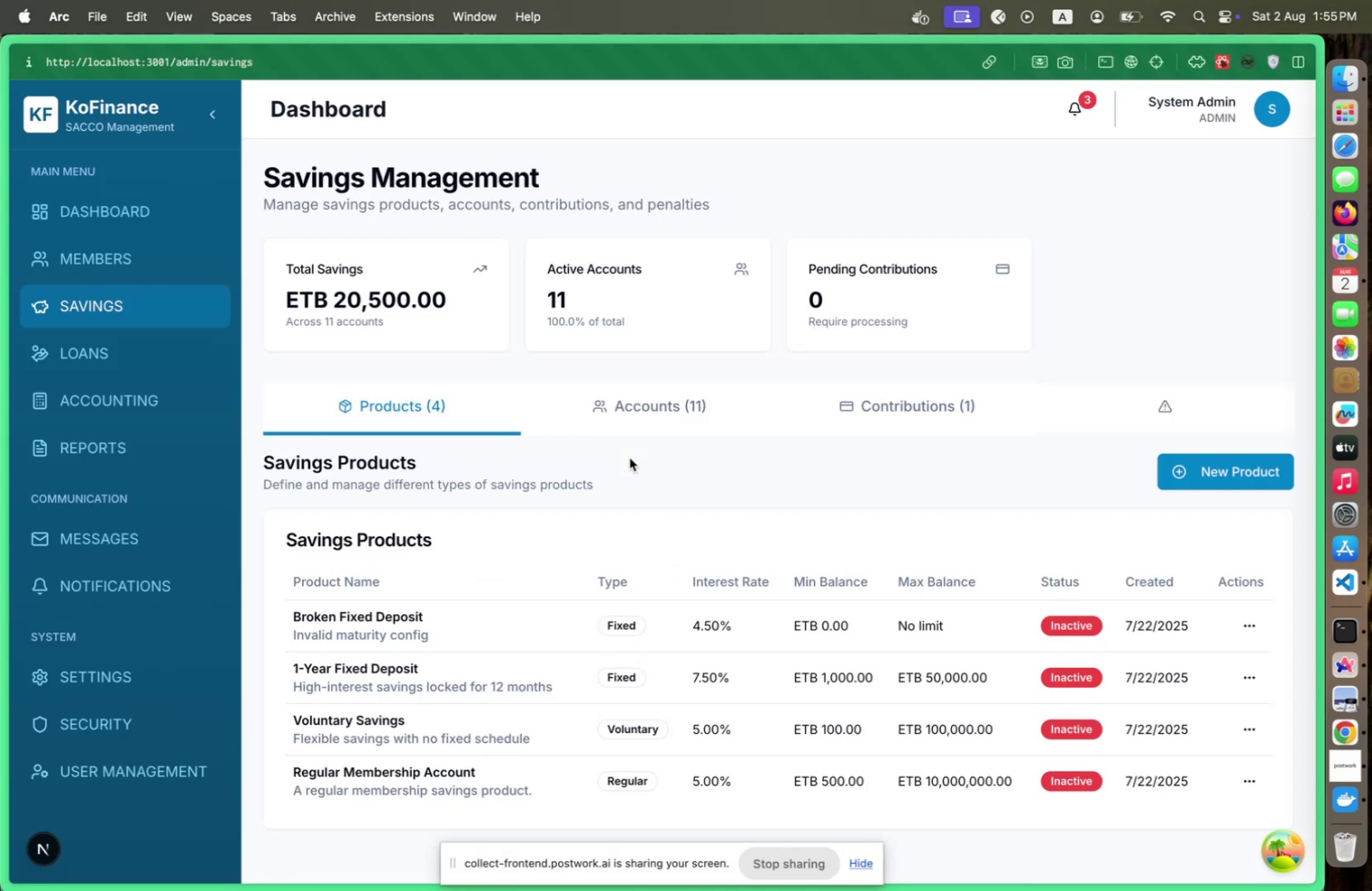 
key(Meta+Tab)
 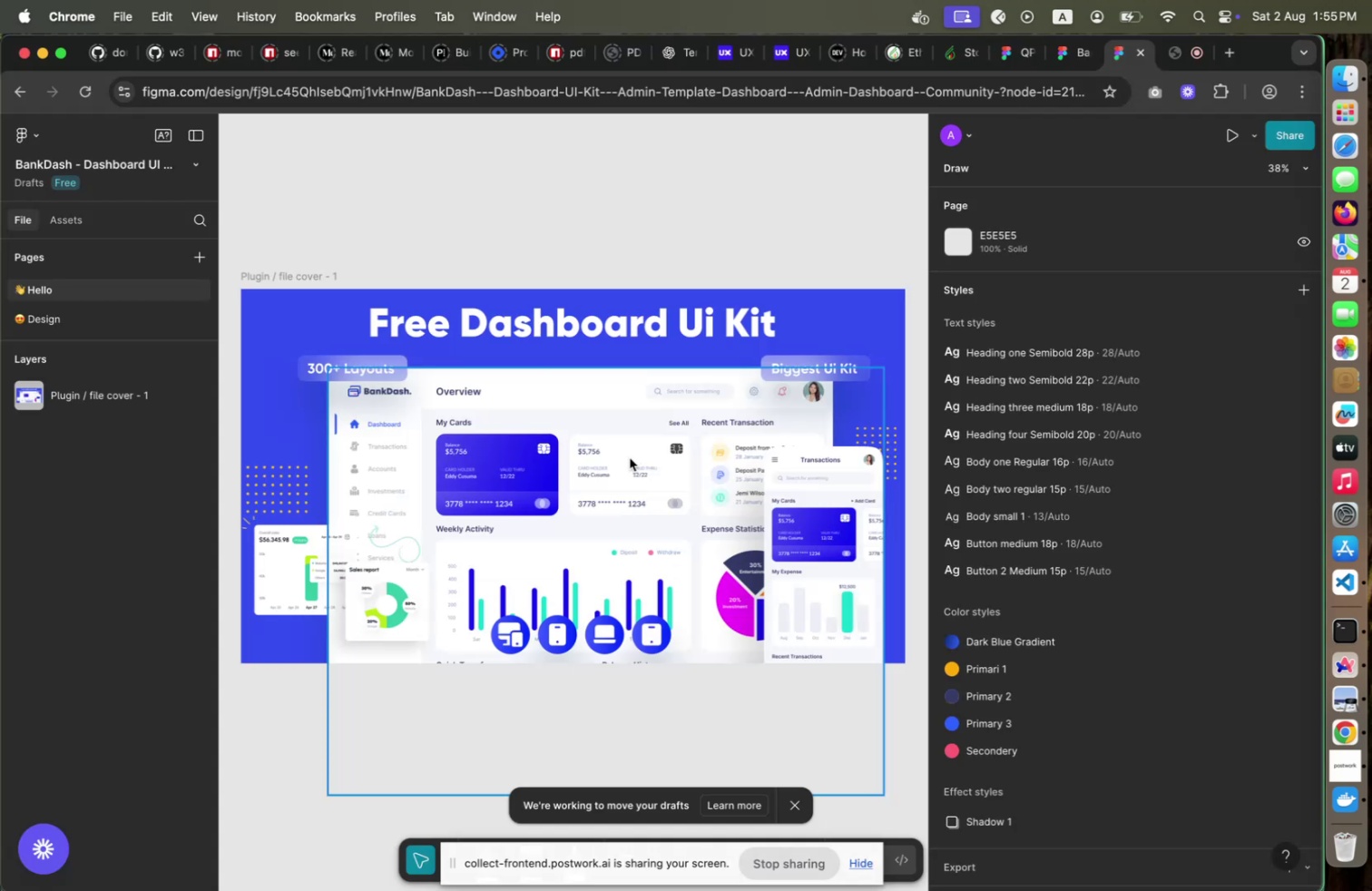 
key(Meta+CommandLeft)
 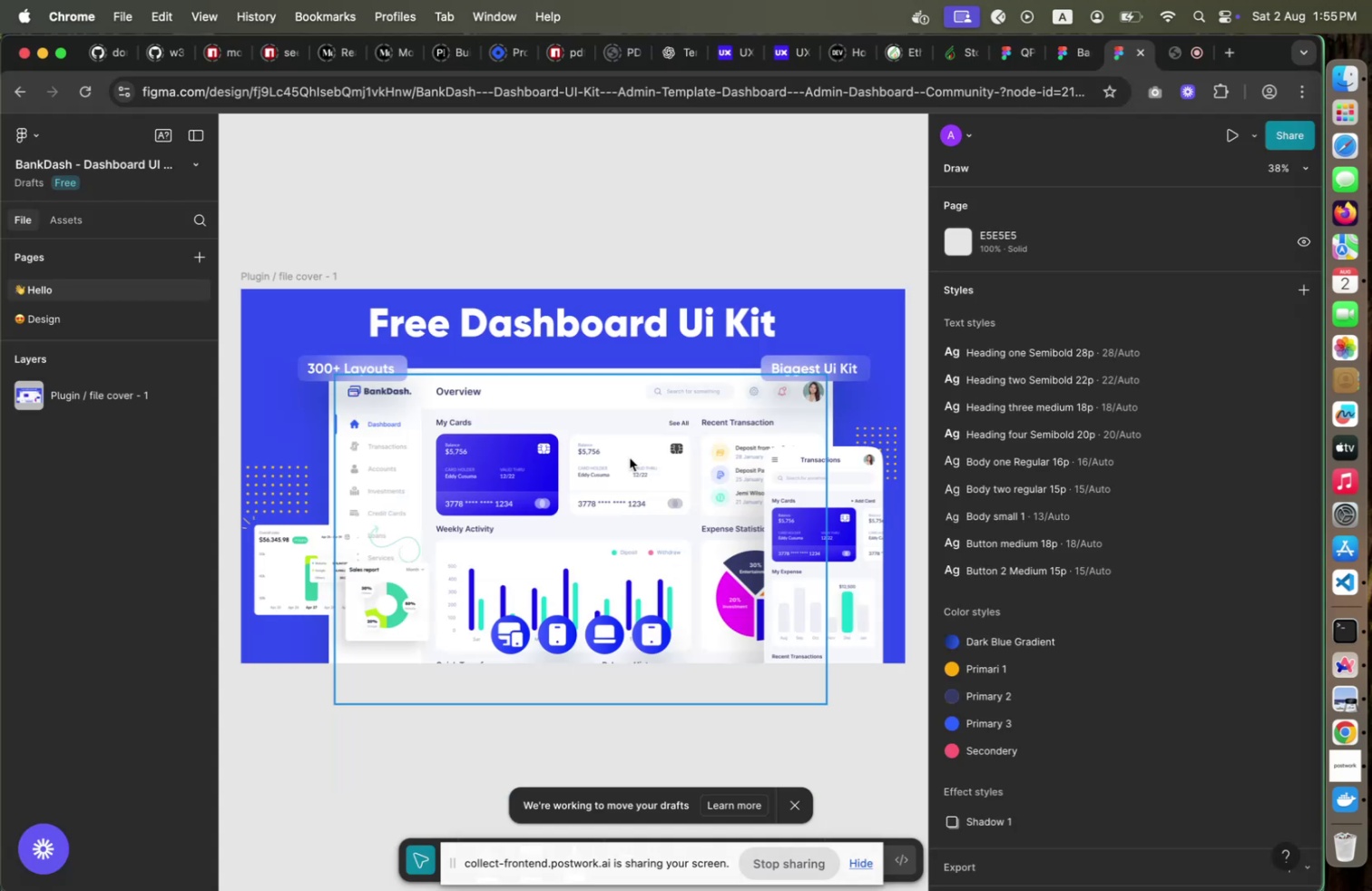 
key(Meta+Tab)
 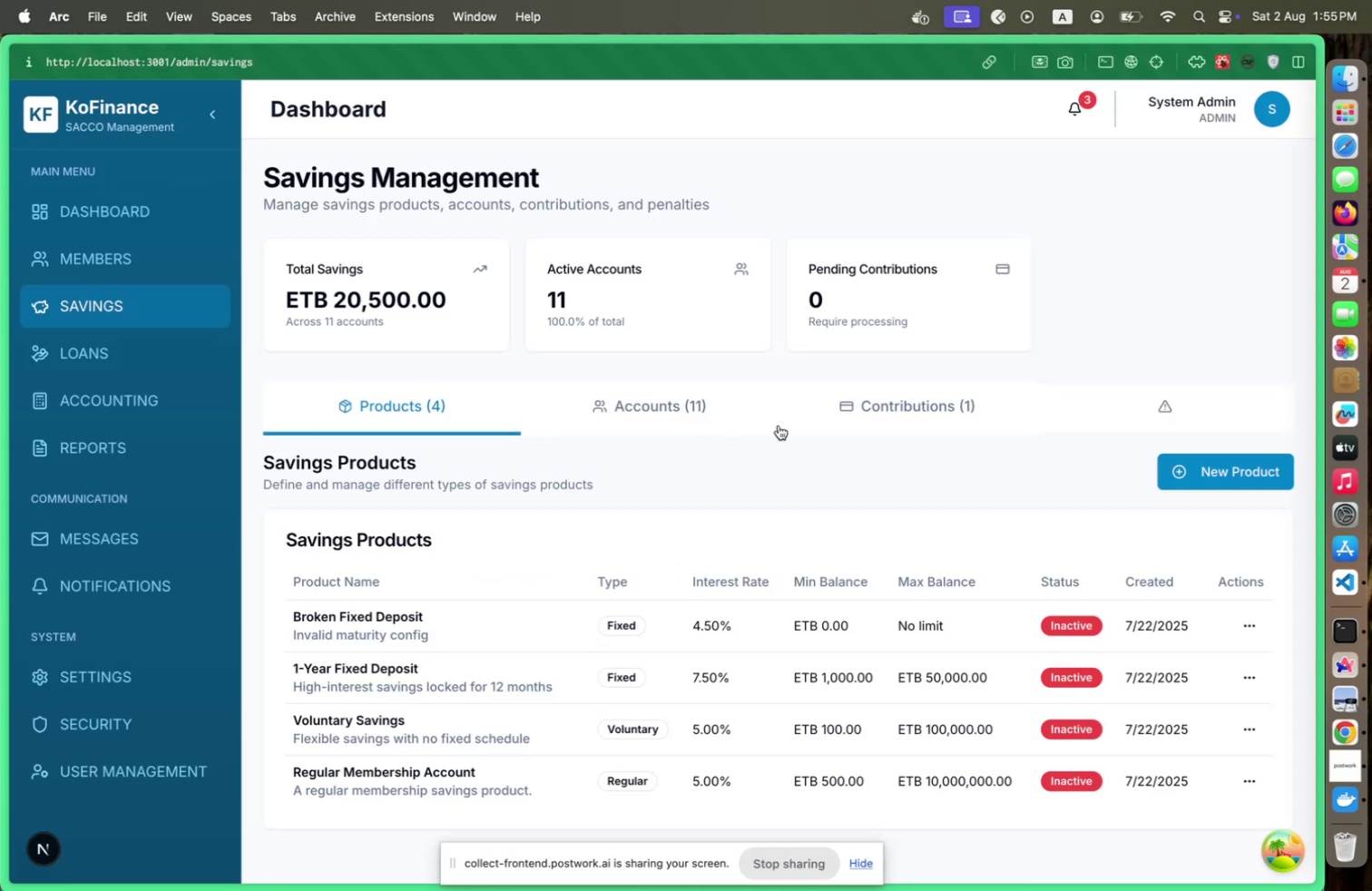 
key(Meta+CommandLeft)
 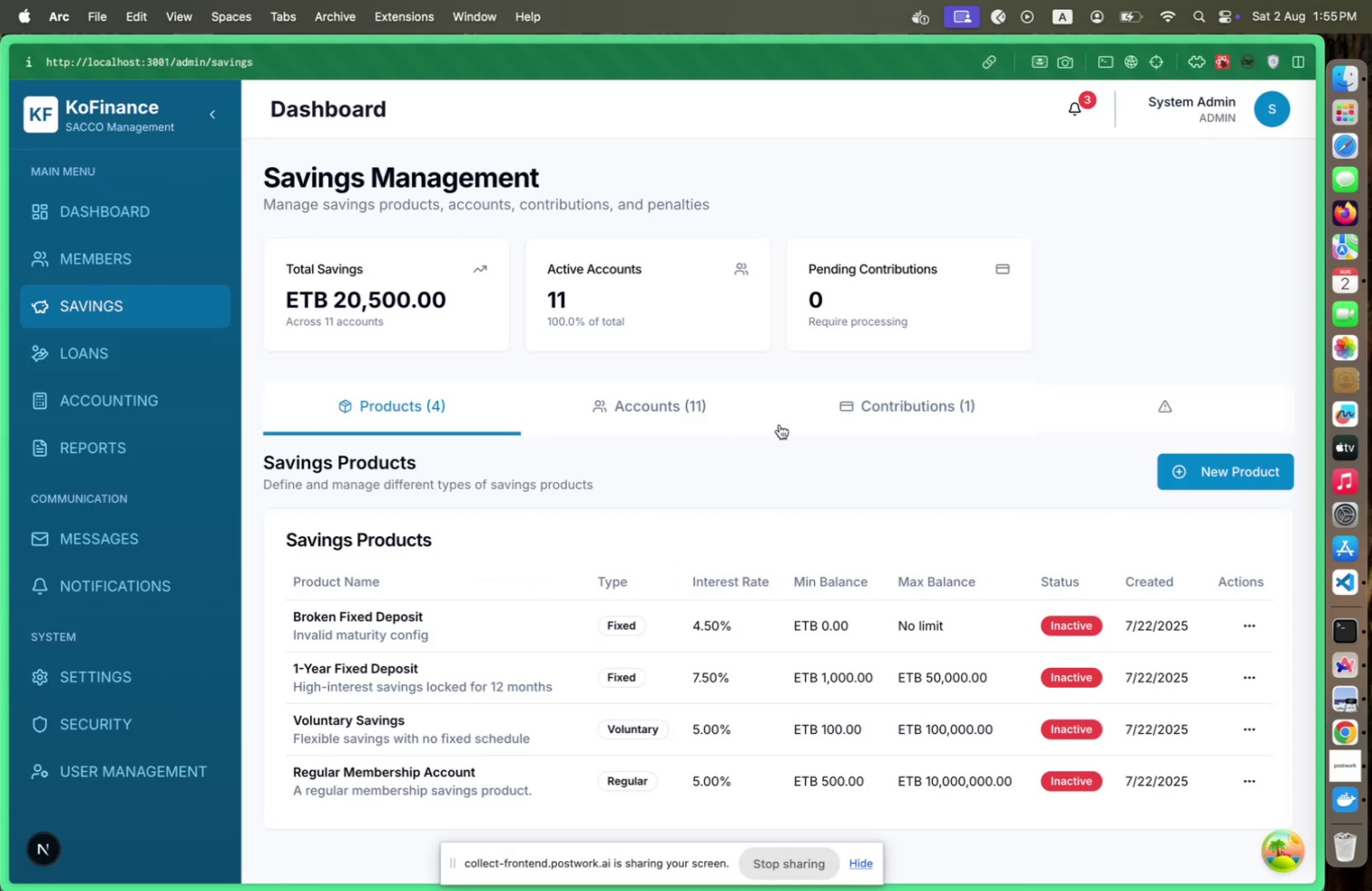 
key(Meta+Tab)
 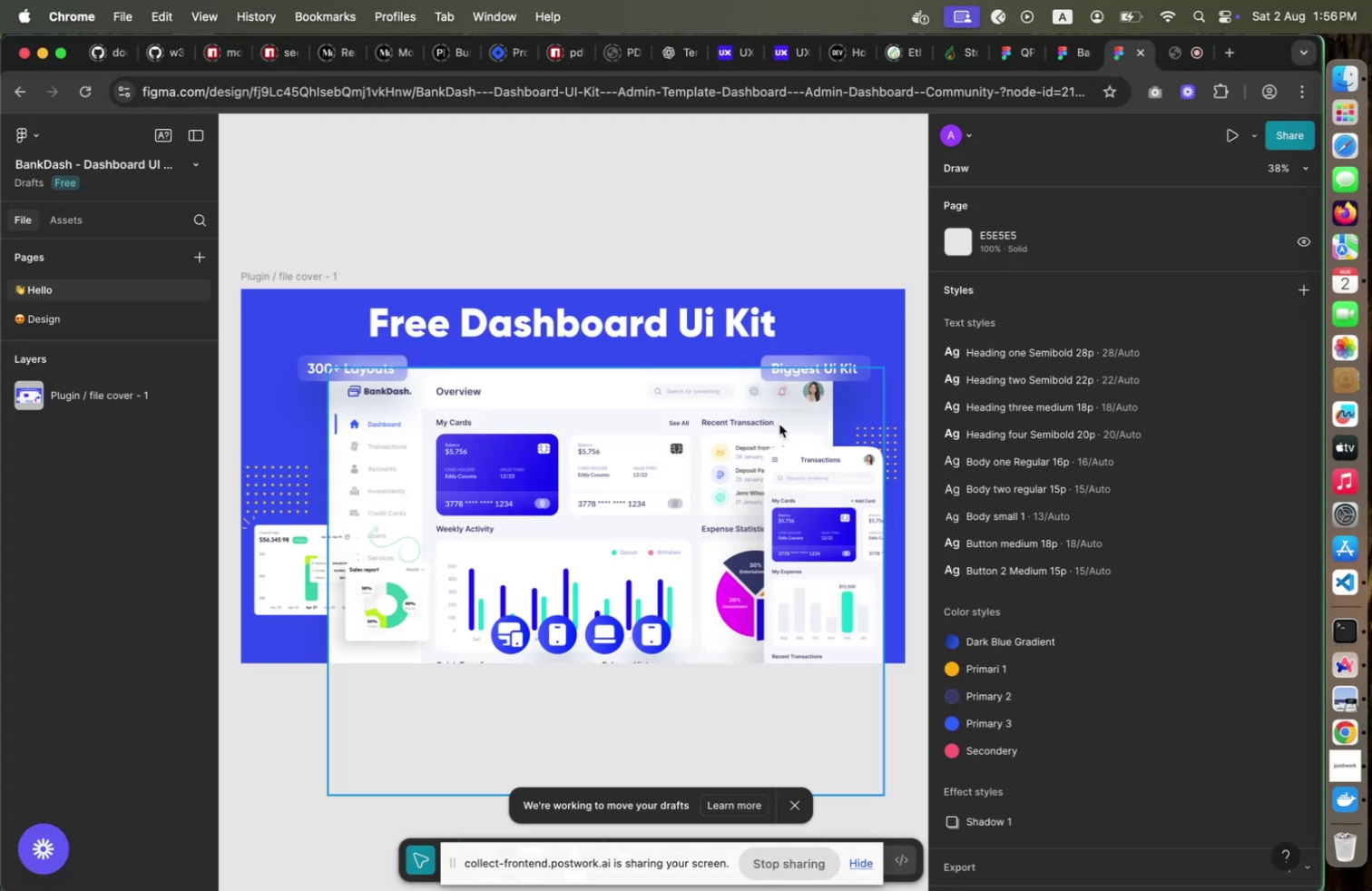 
wait(6.9)
 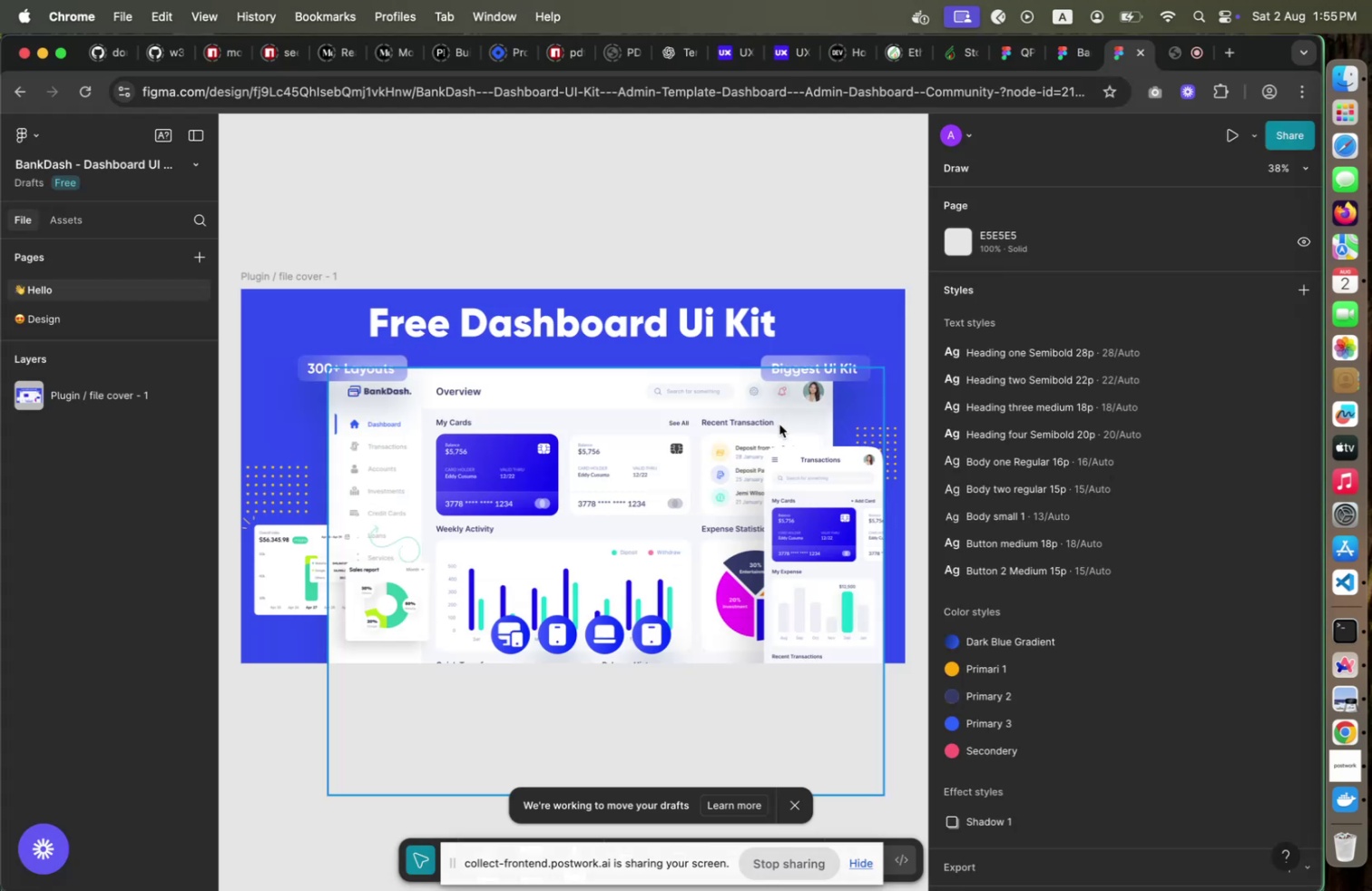 
key(Meta+CommandLeft)
 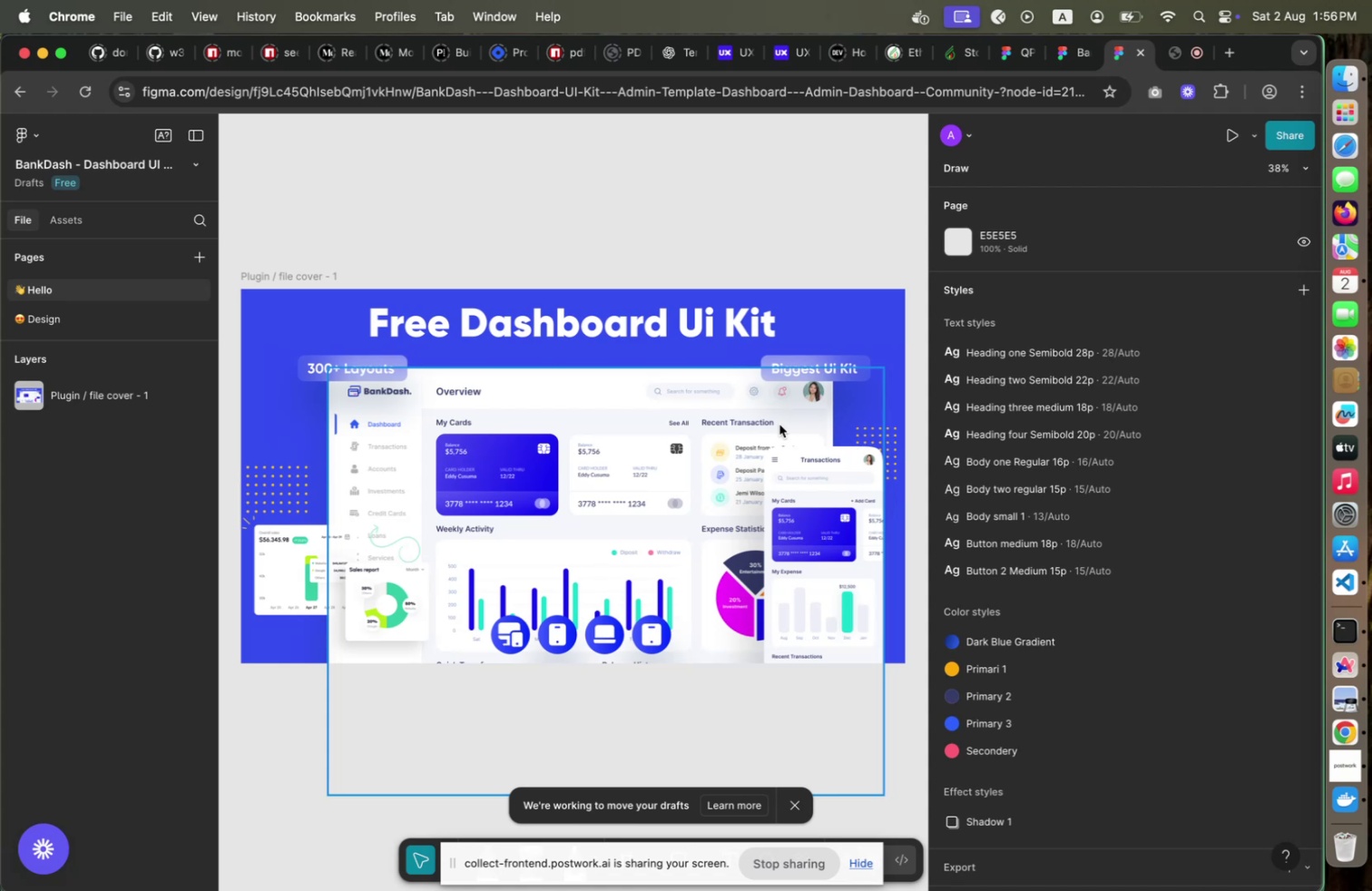 
key(Meta+Tab)
 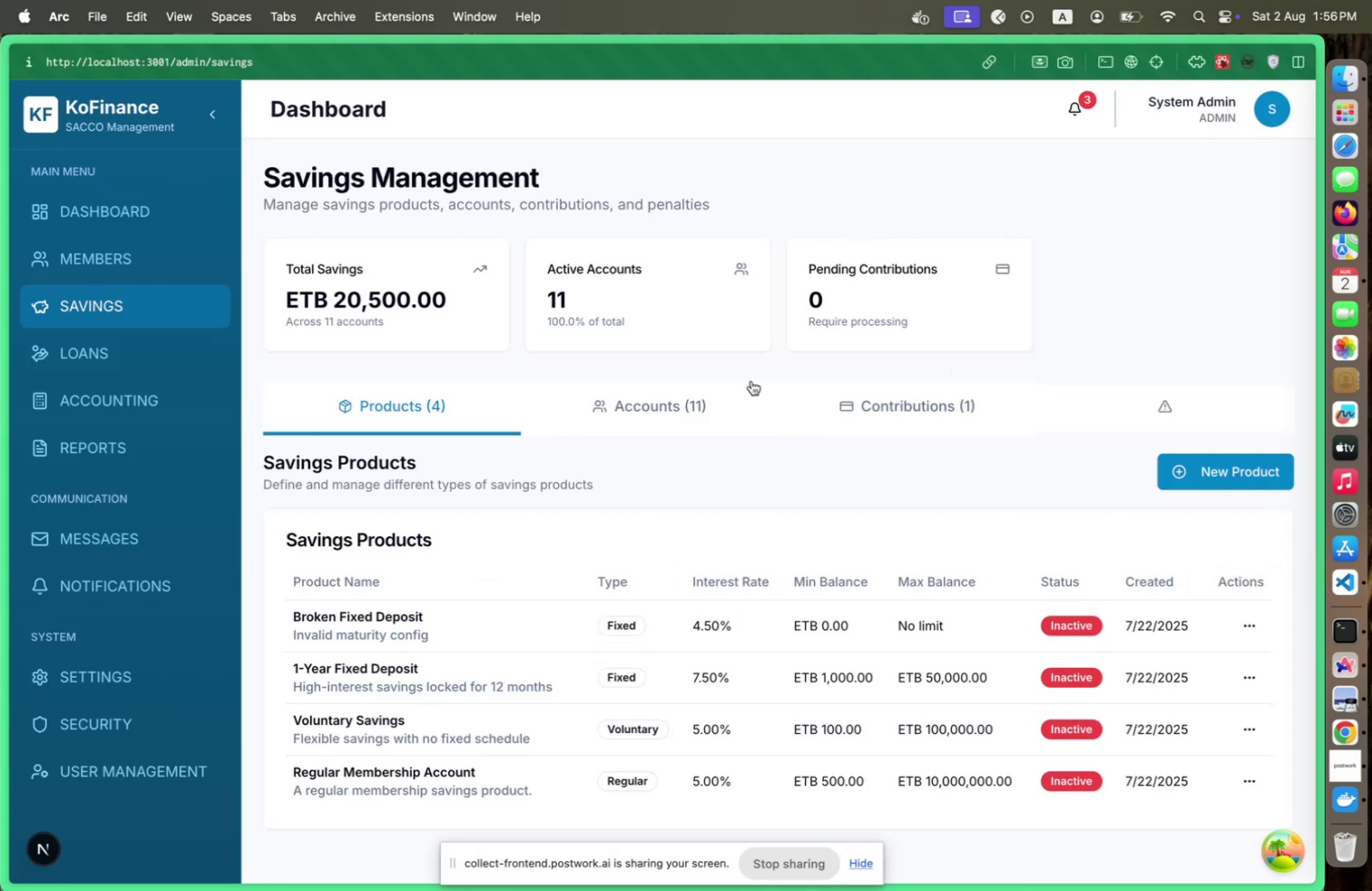 
wait(5.67)
 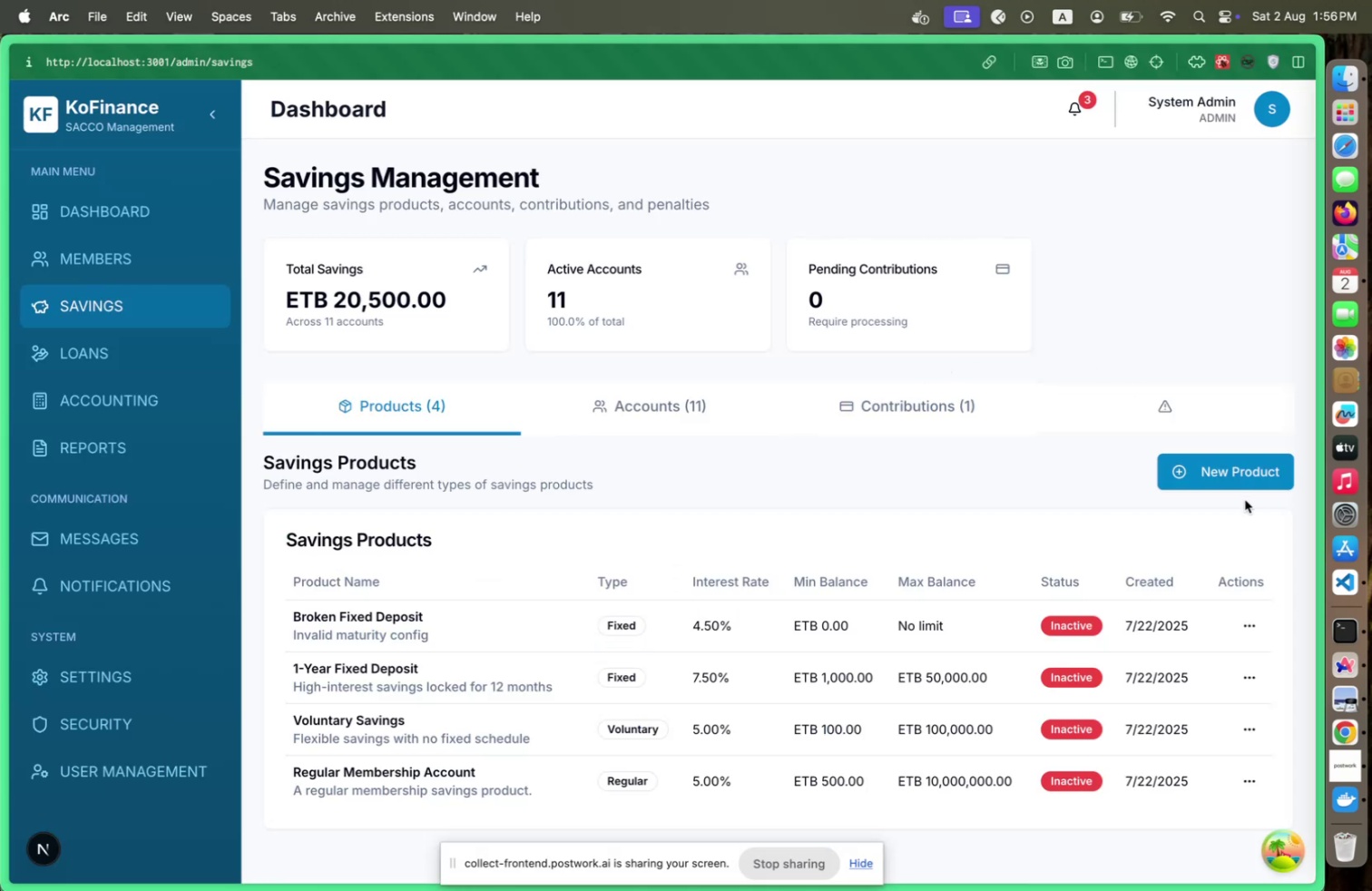 
key(Meta+CommandLeft)
 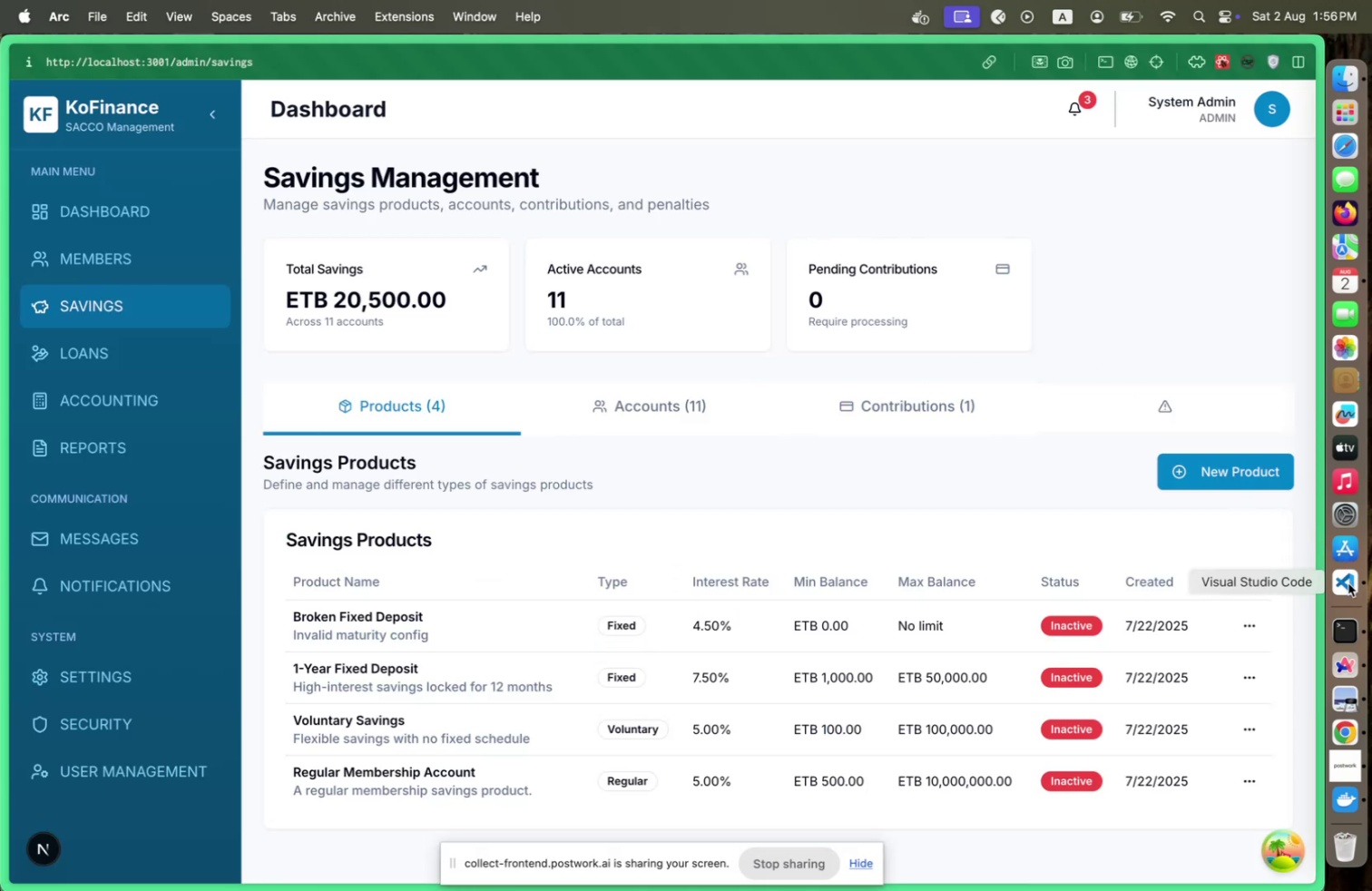 
key(Meta+Tab)
 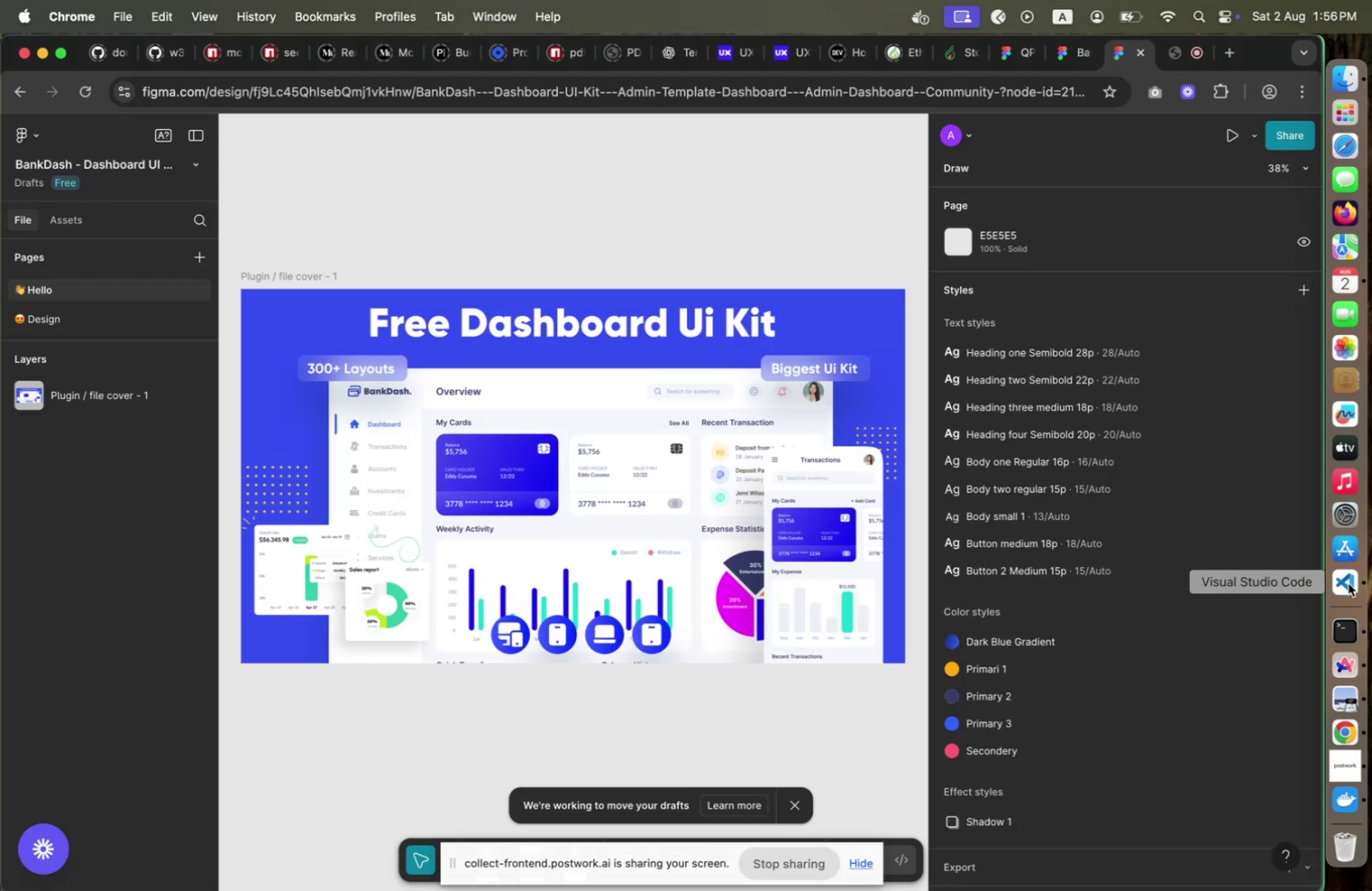 
key(Meta+CommandLeft)
 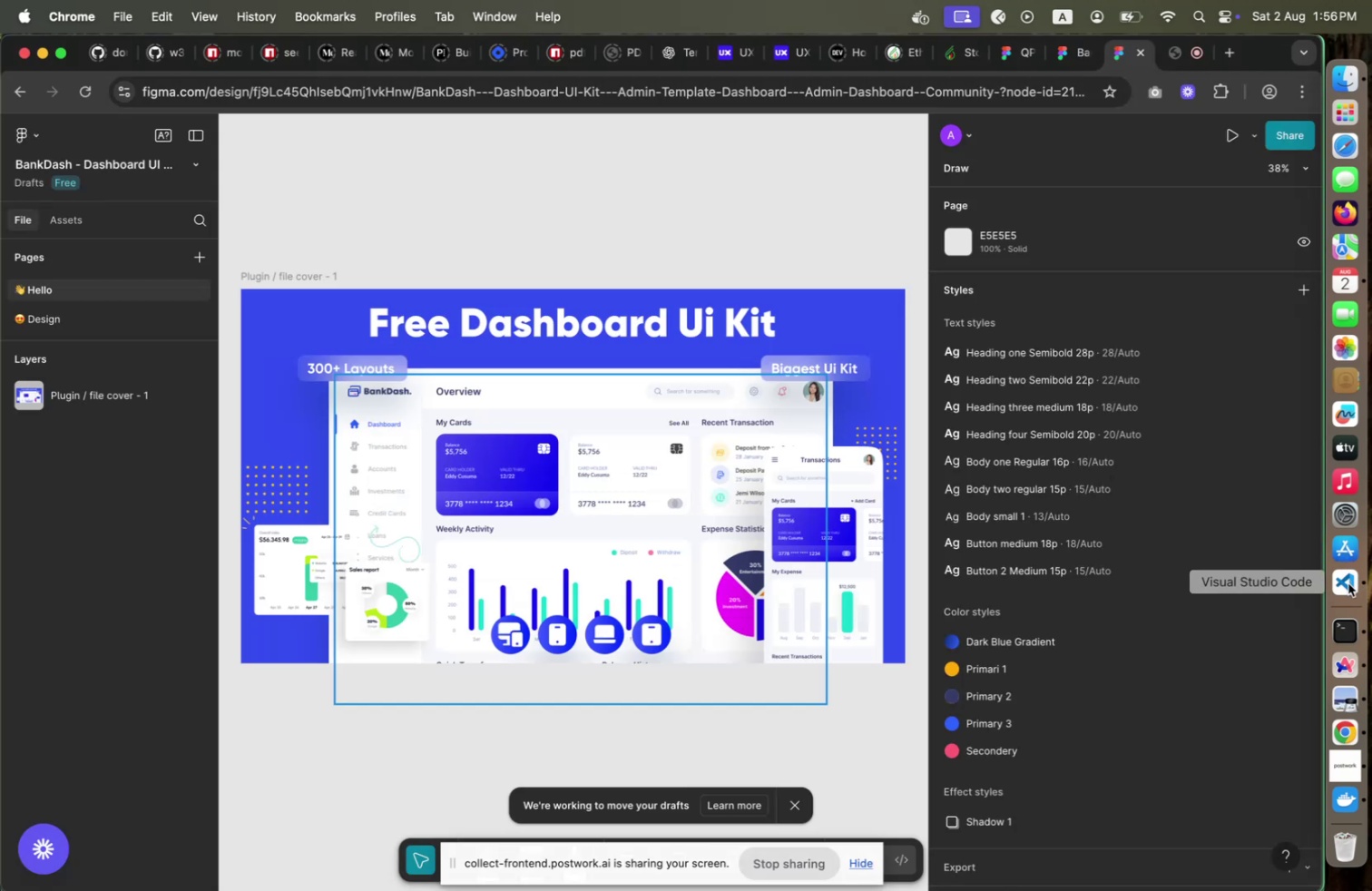 
key(Meta+Tab)
 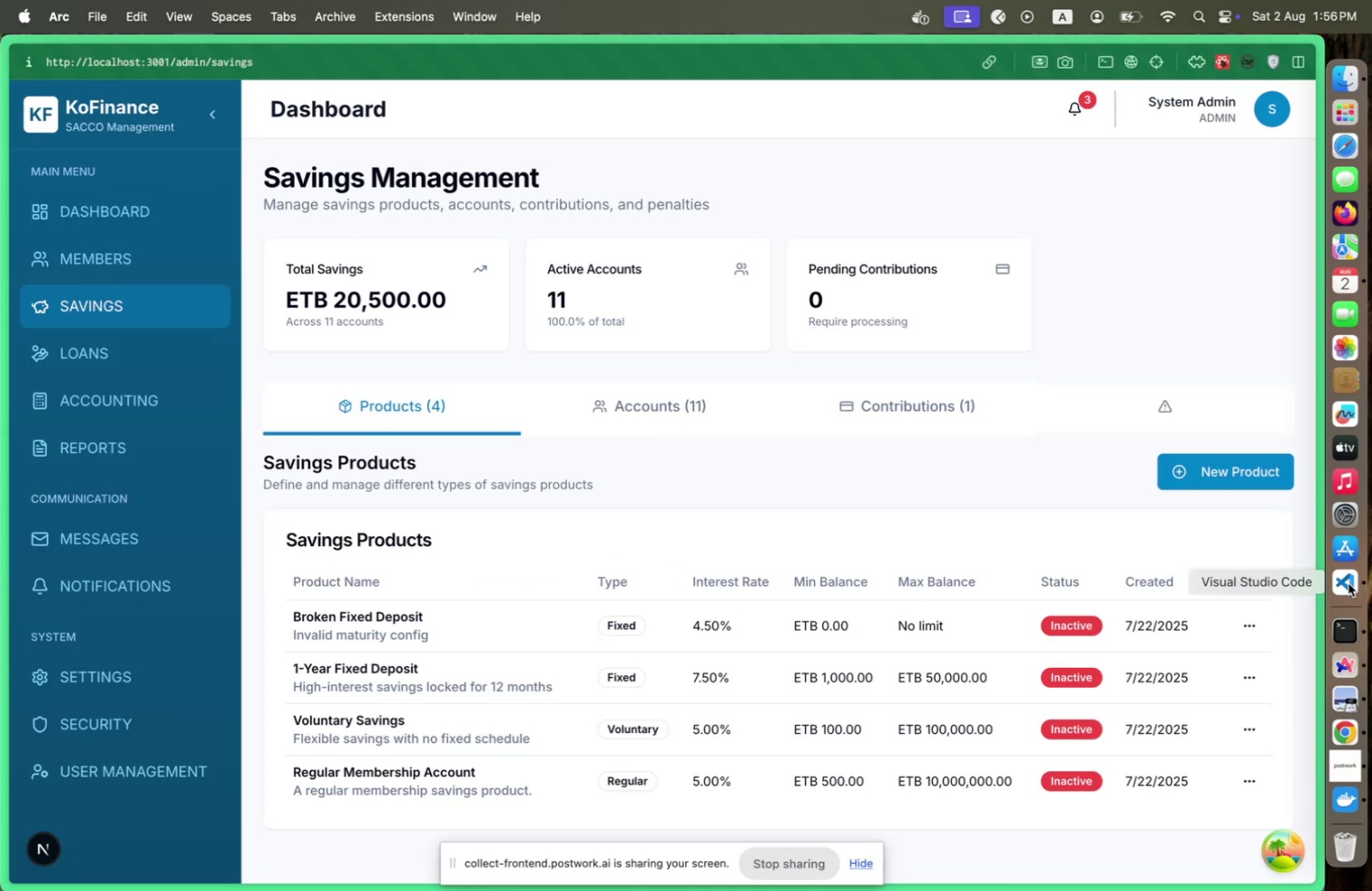 
left_click([1348, 583])
 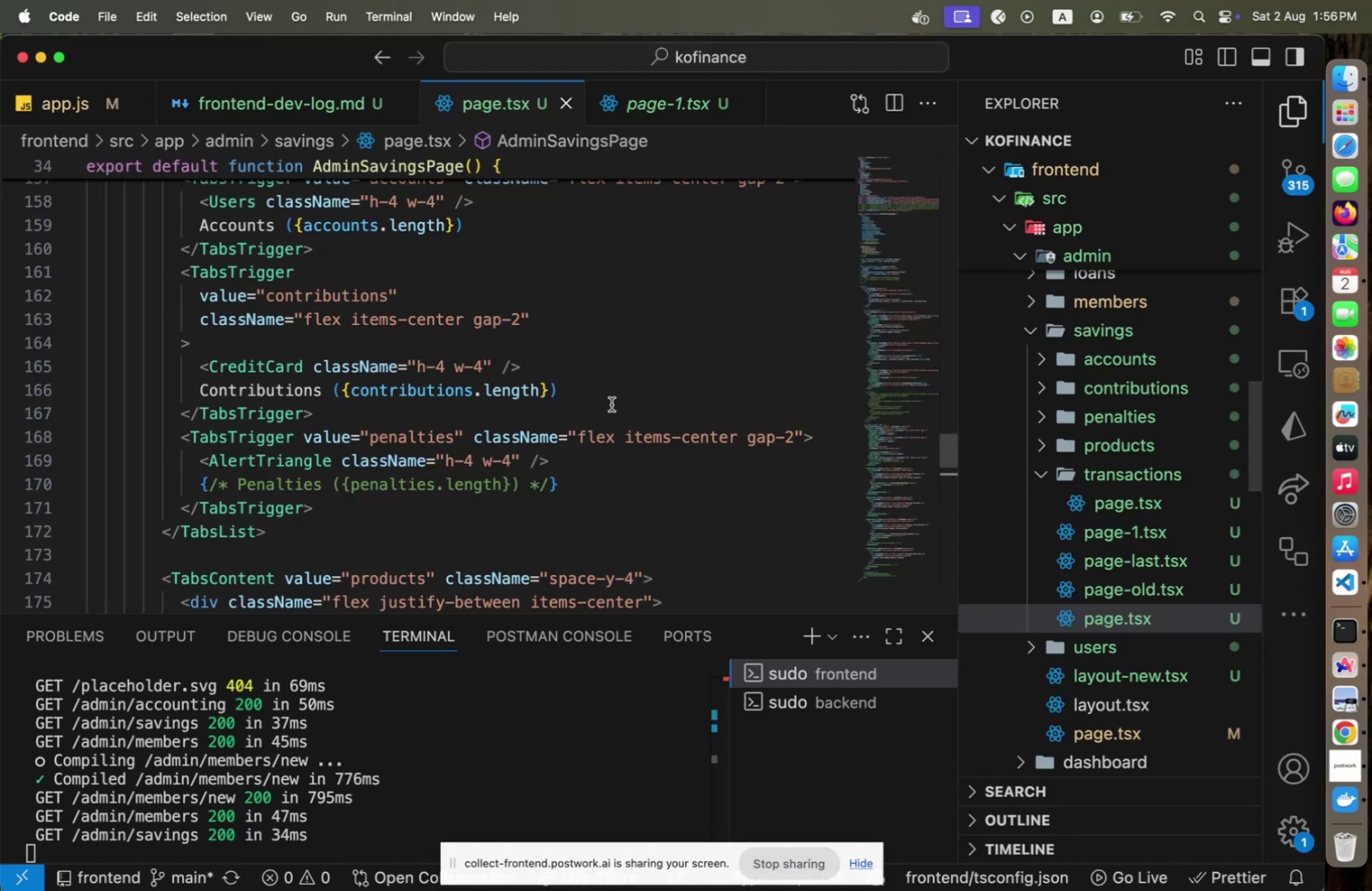 
left_click([612, 404])
 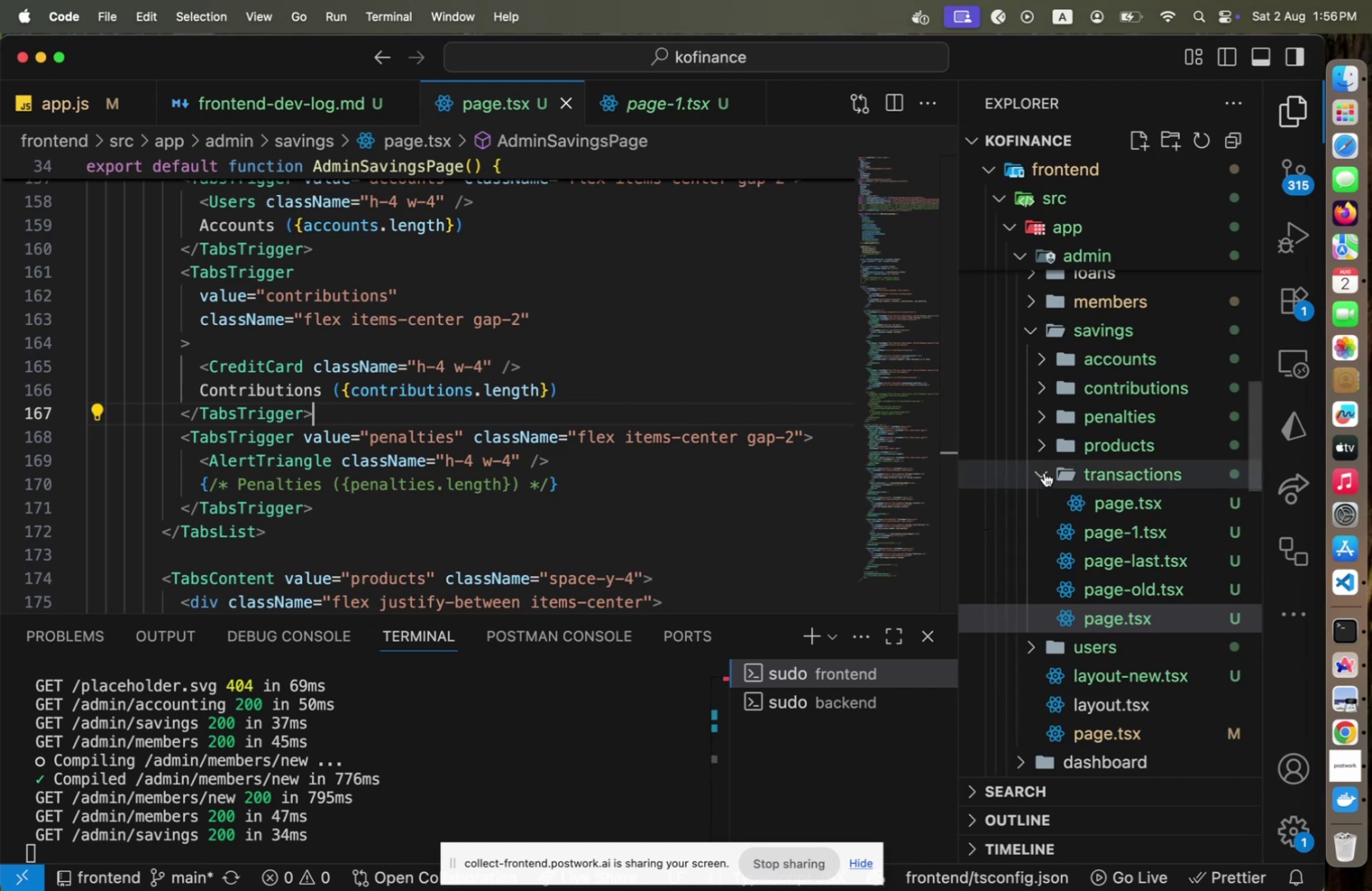 
left_click([1049, 467])
 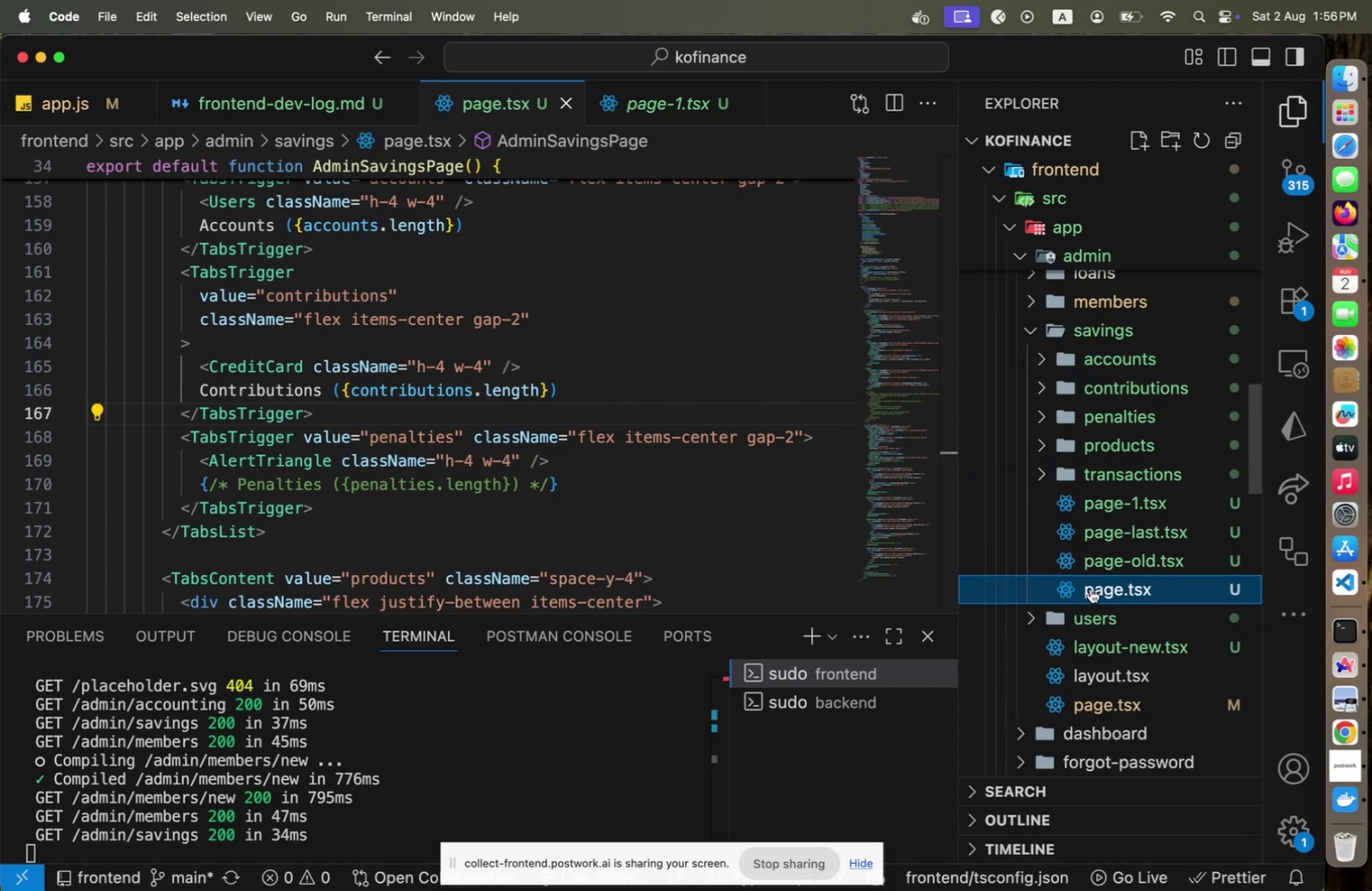 
key(Enter)
 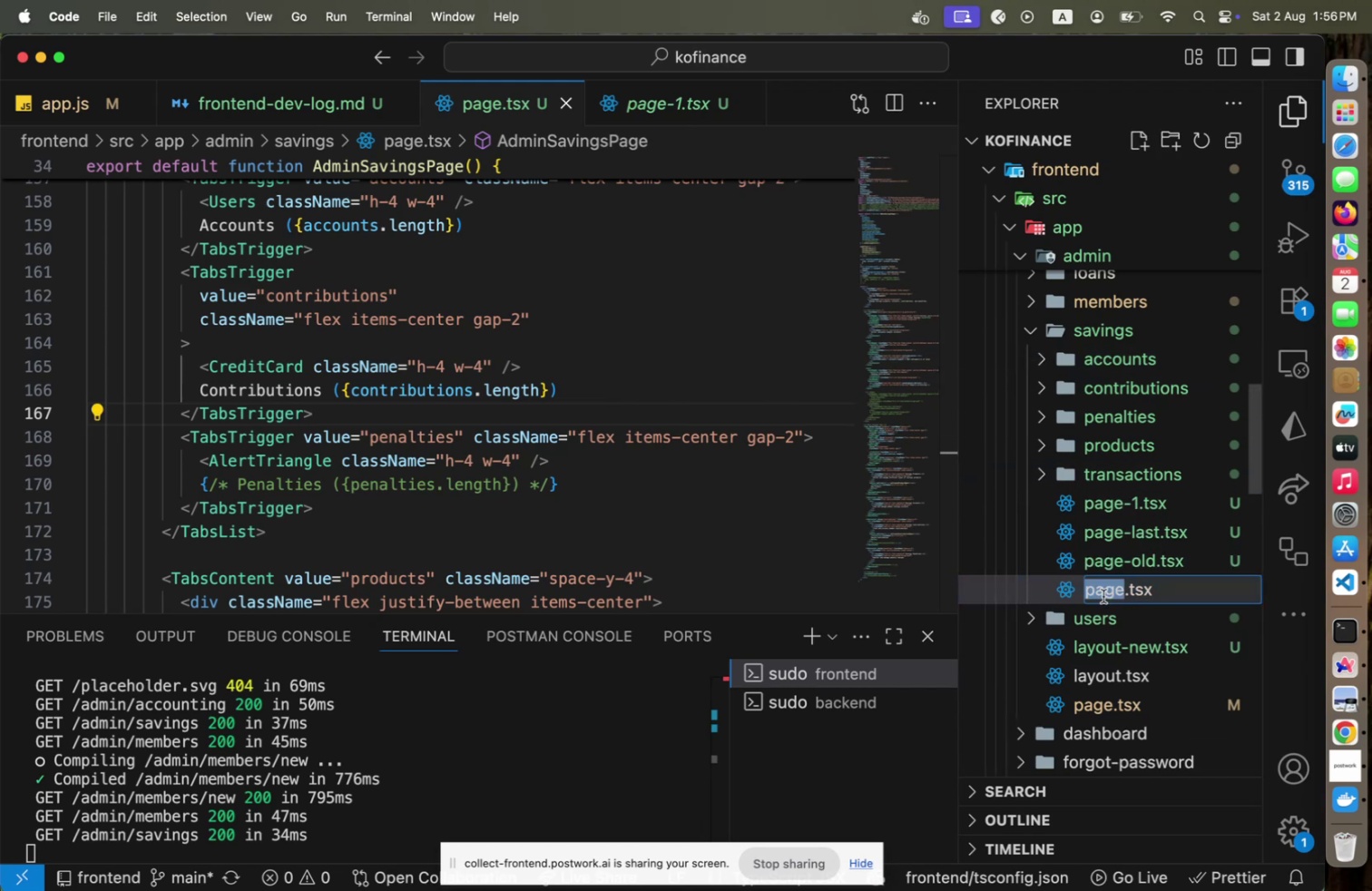 
key(ArrowRight)
 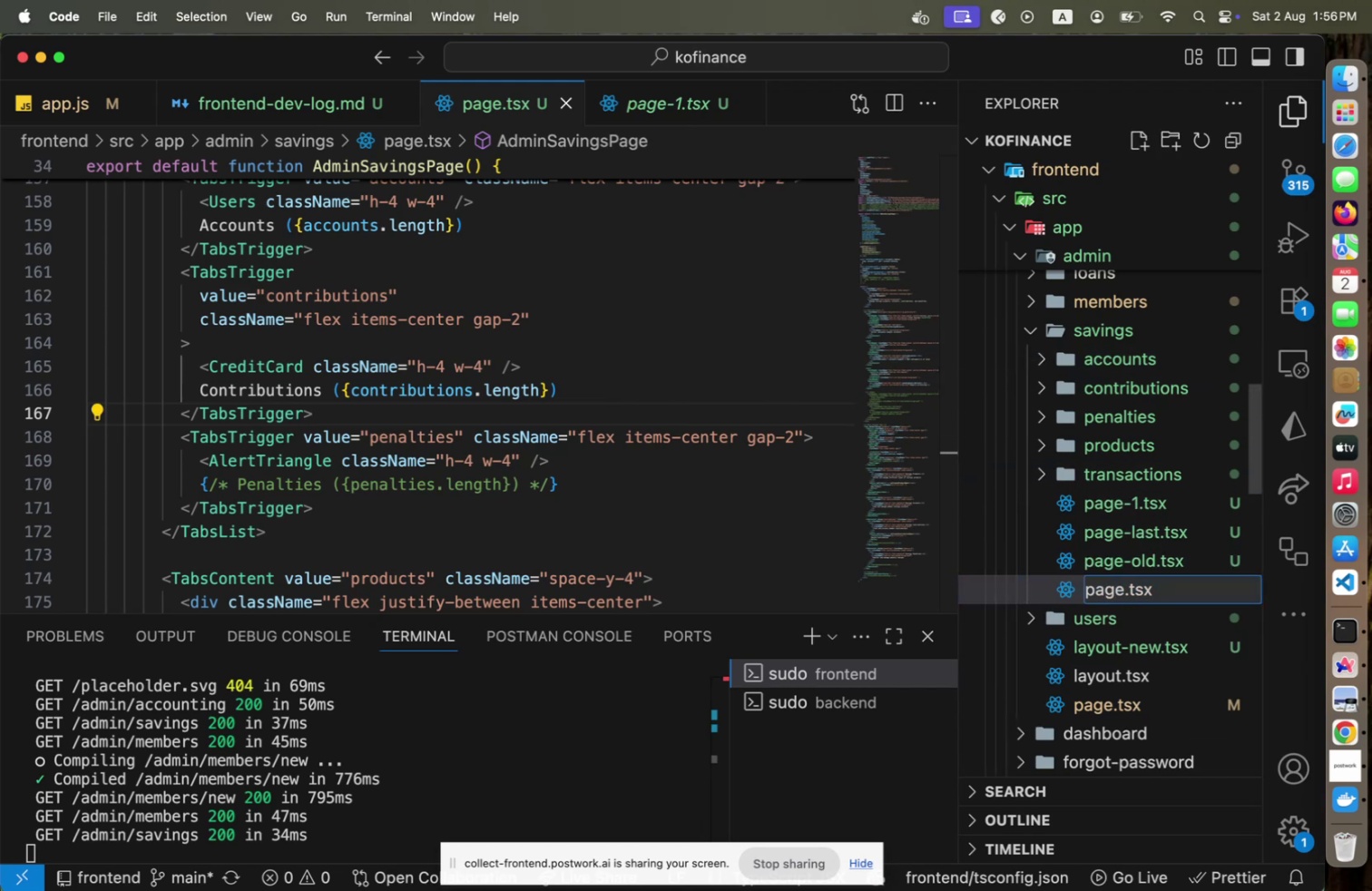 
type(-new)
 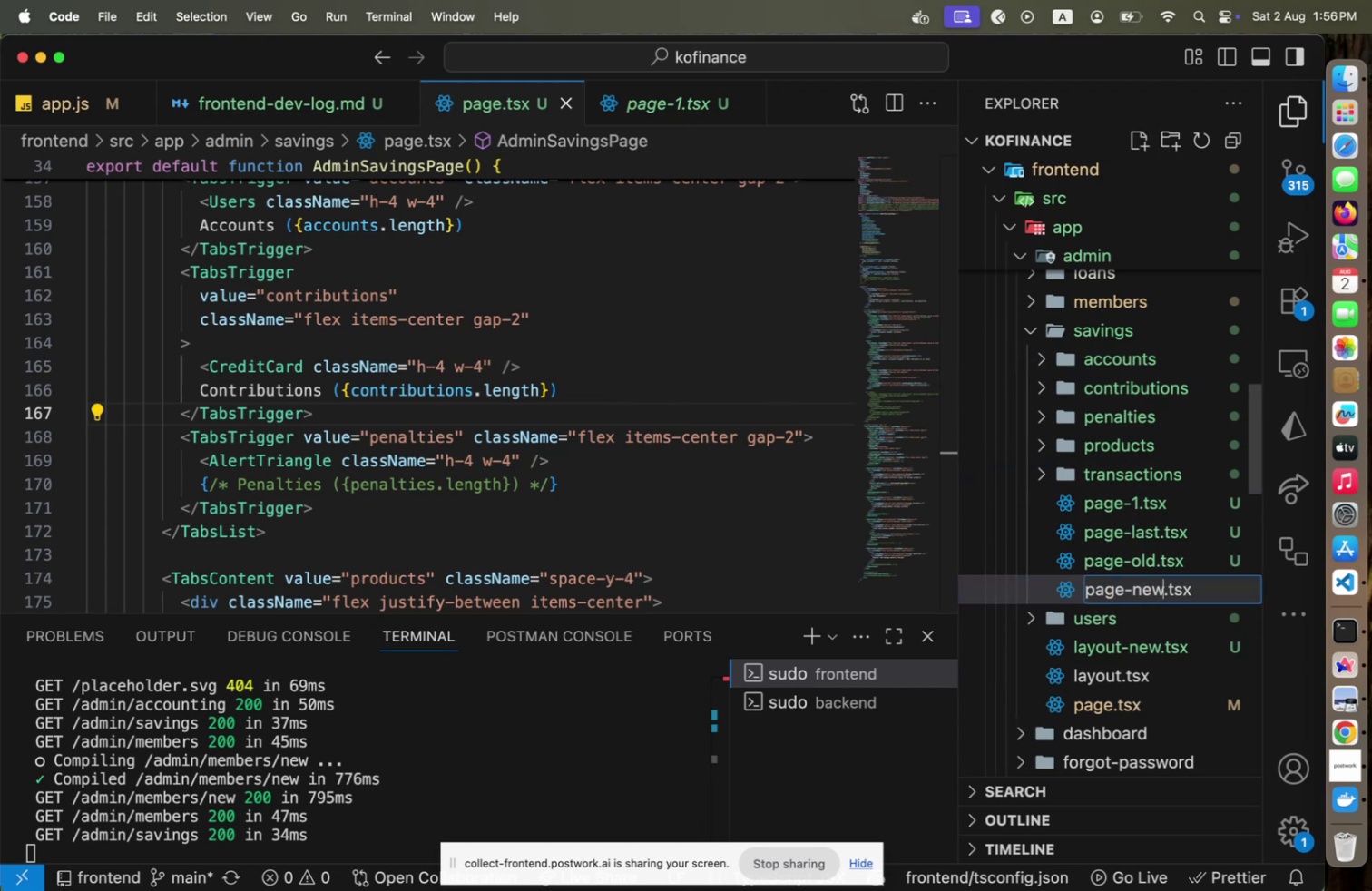 
key(Enter)
 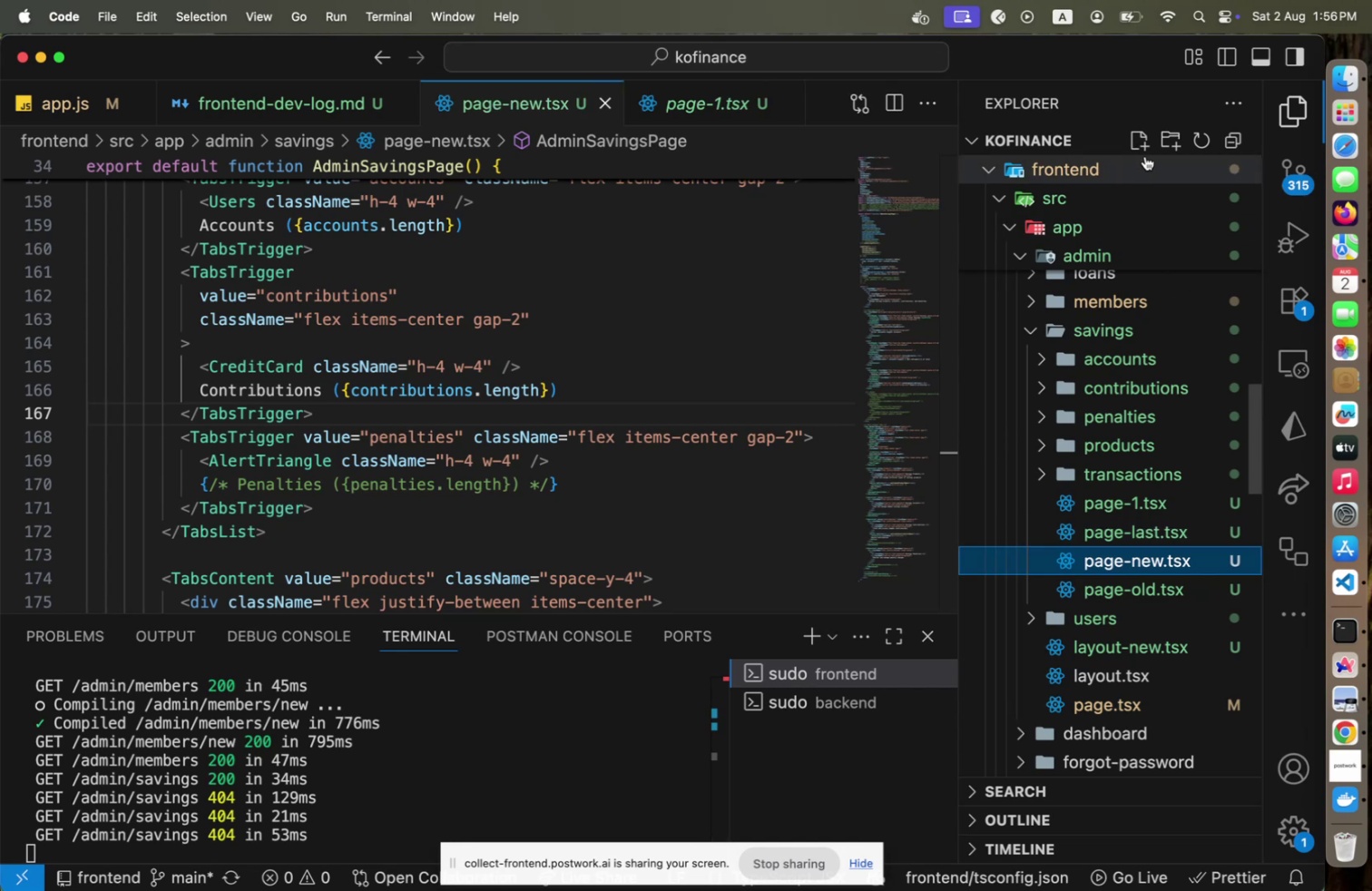 
left_click([1146, 145])
 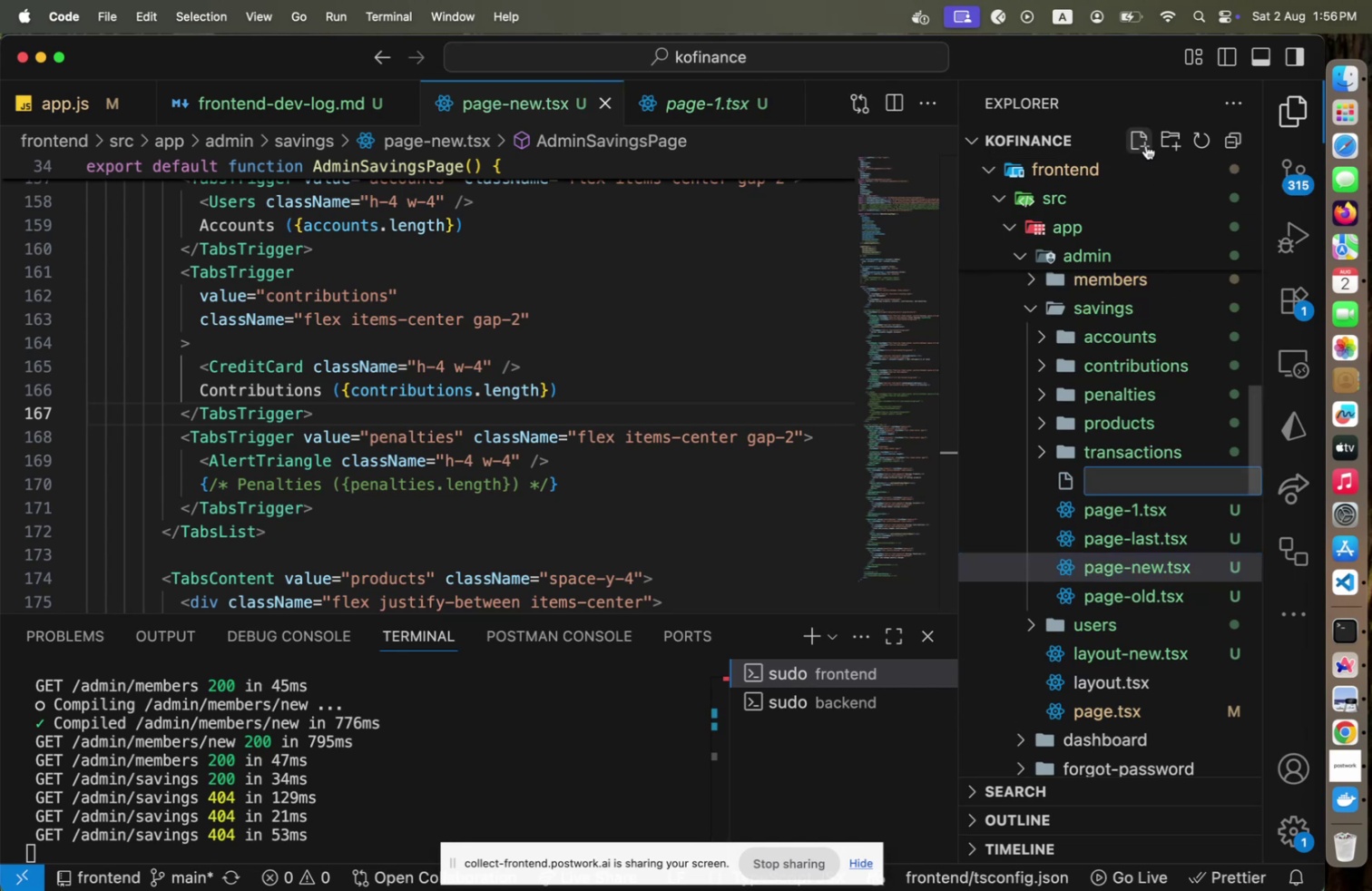 
type(page.tsx)
 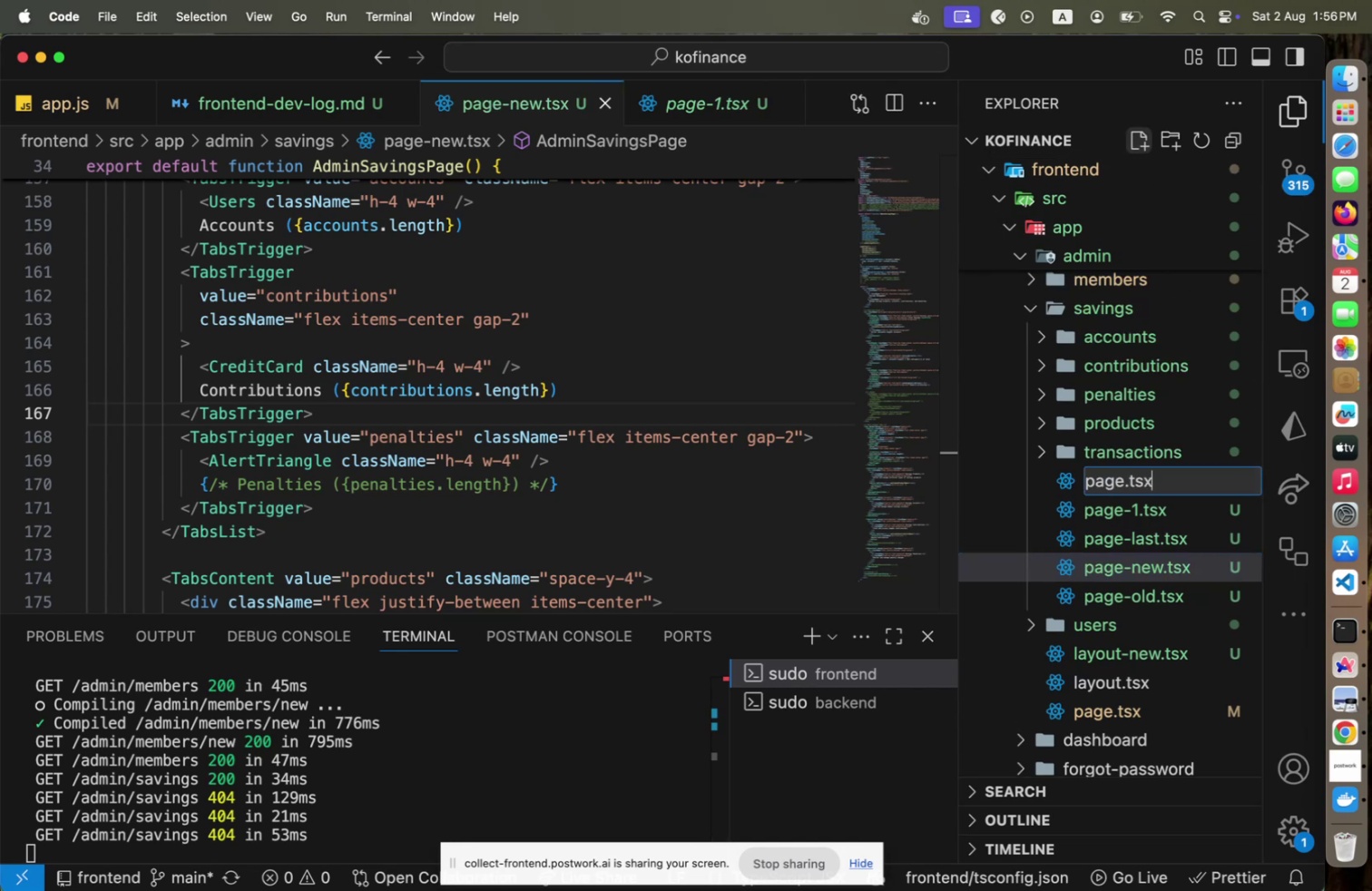 
key(Enter)
 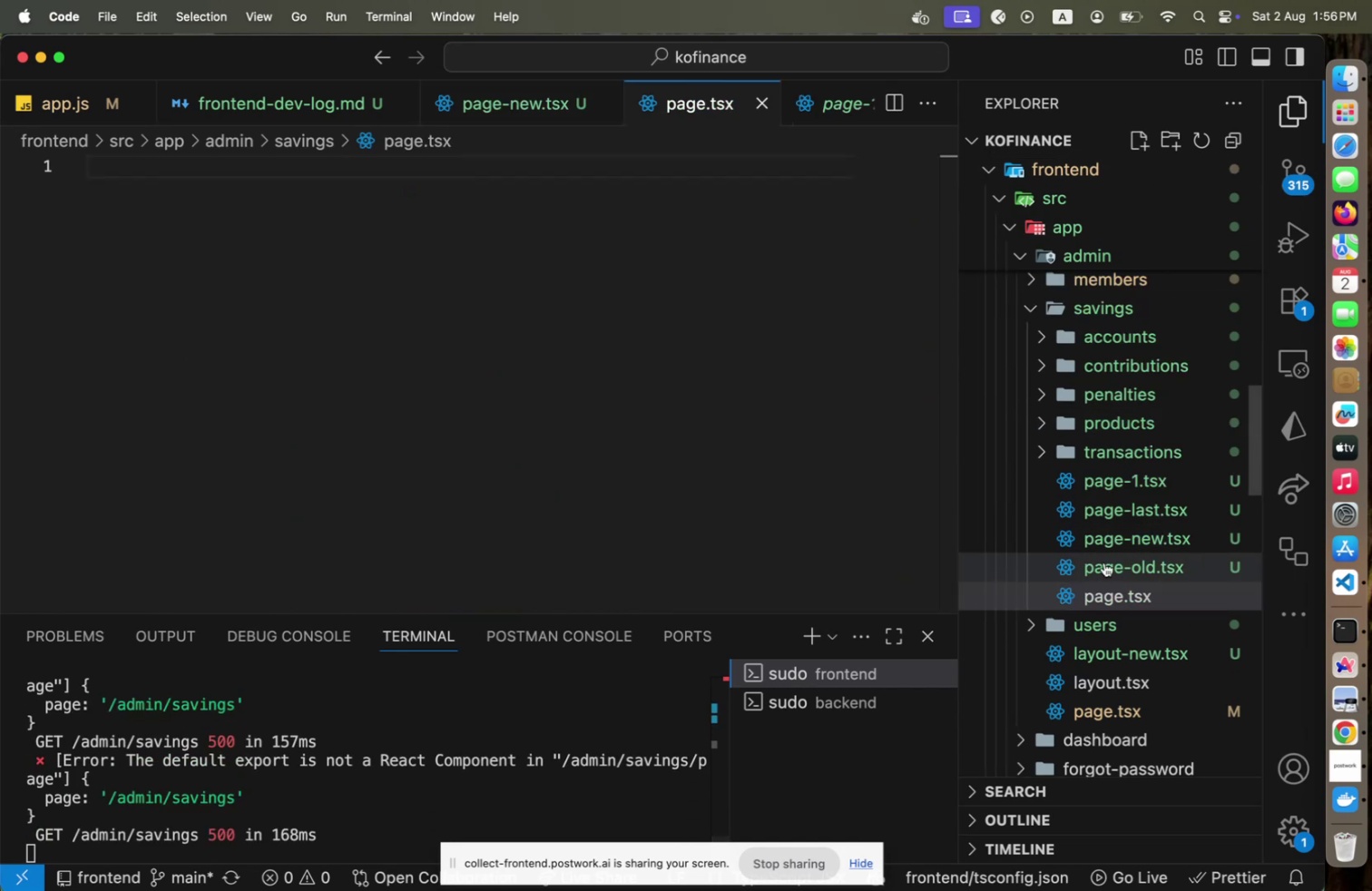 
left_click([1154, 485])
 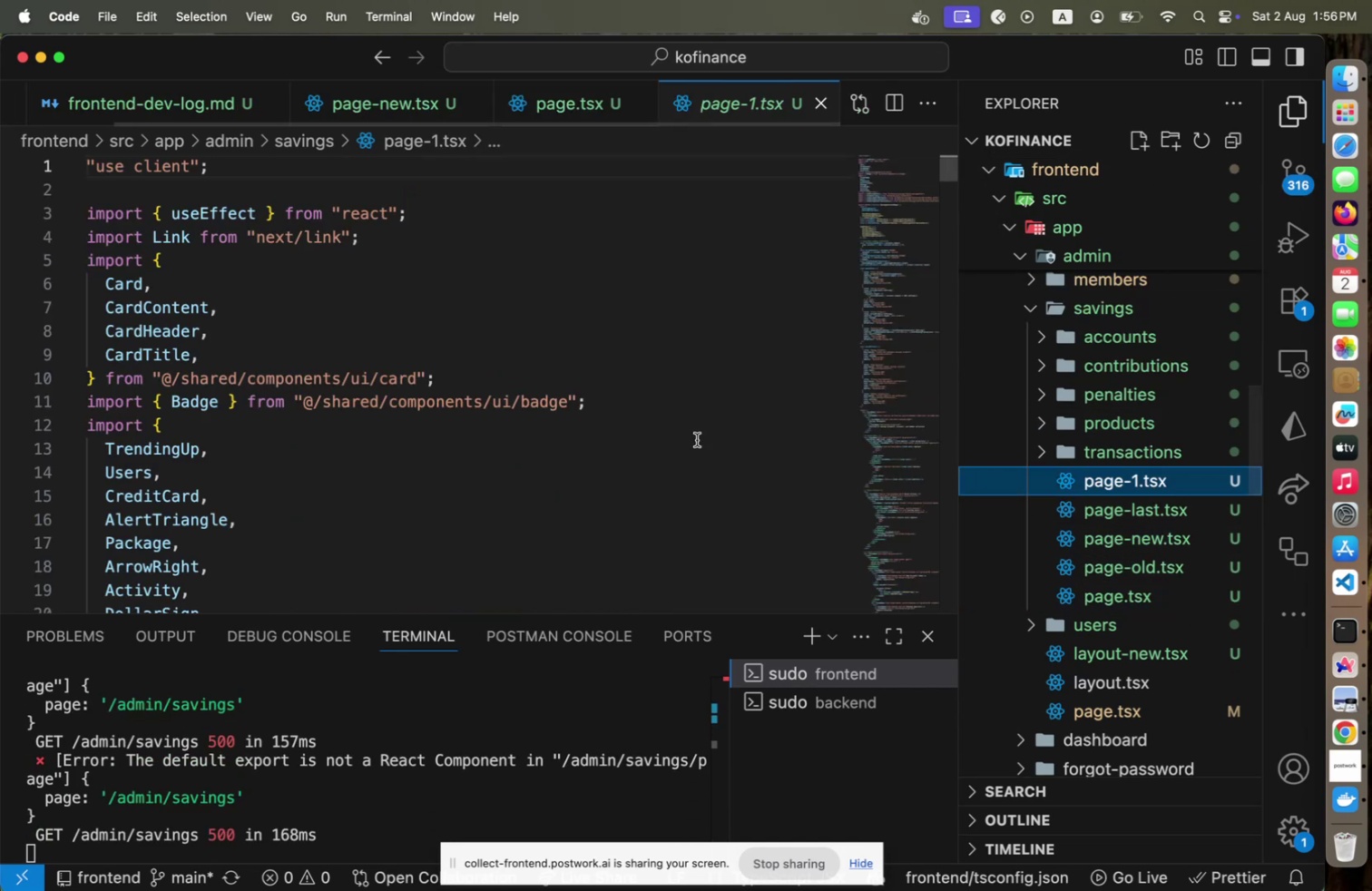 
left_click([706, 410])
 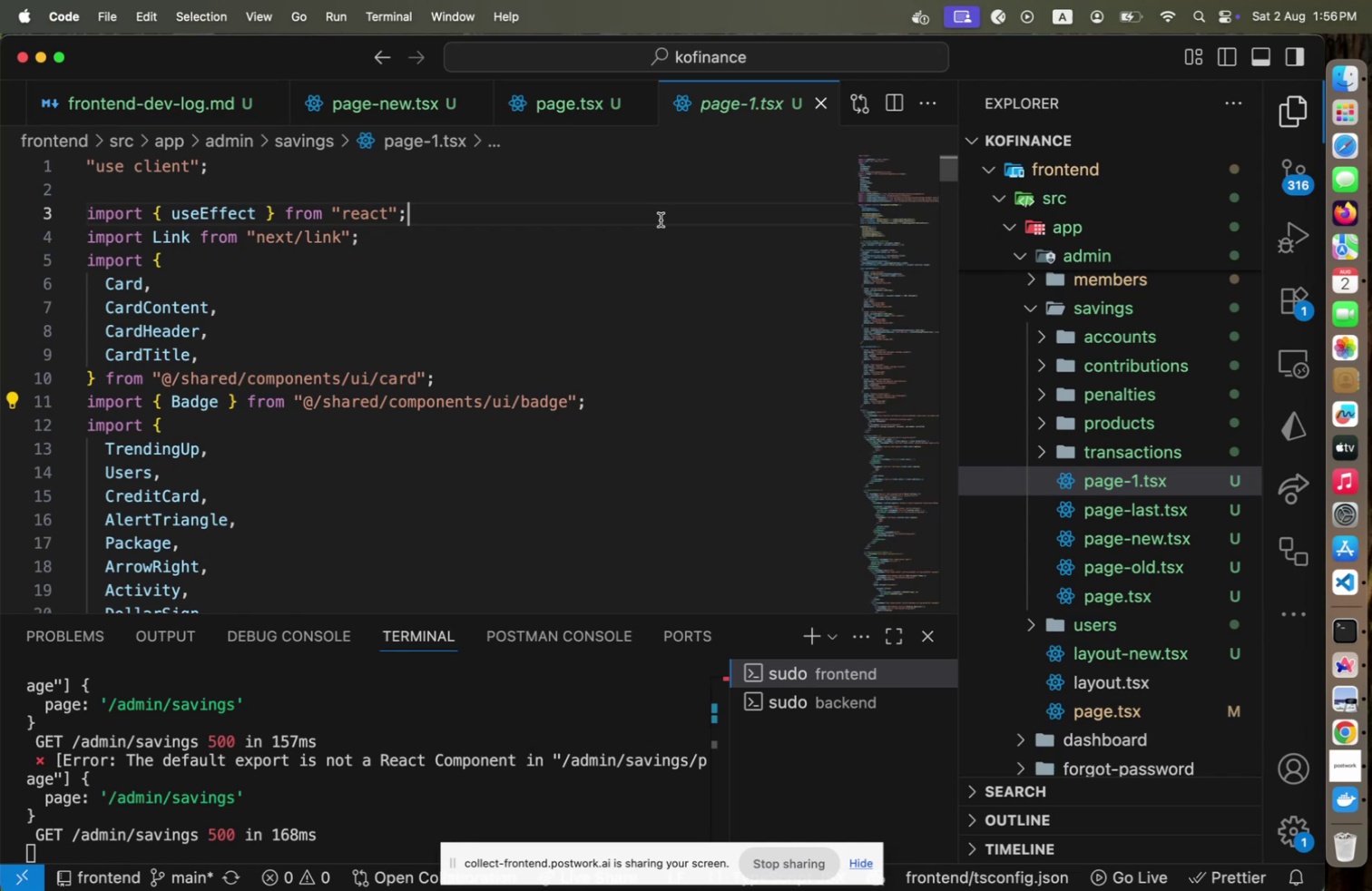 
key(Shift+ShiftRight)
 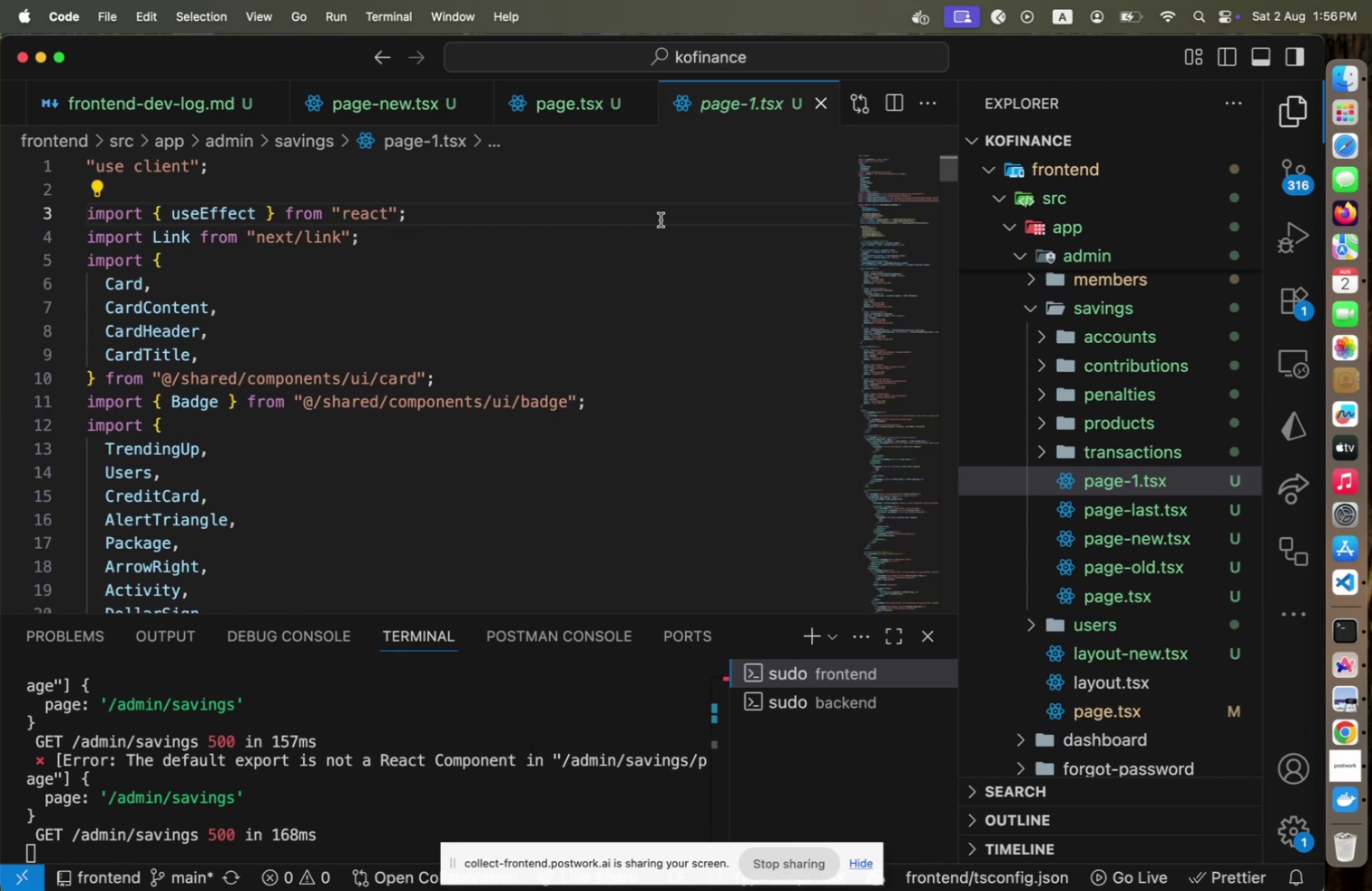 
key(ArrowUp)
 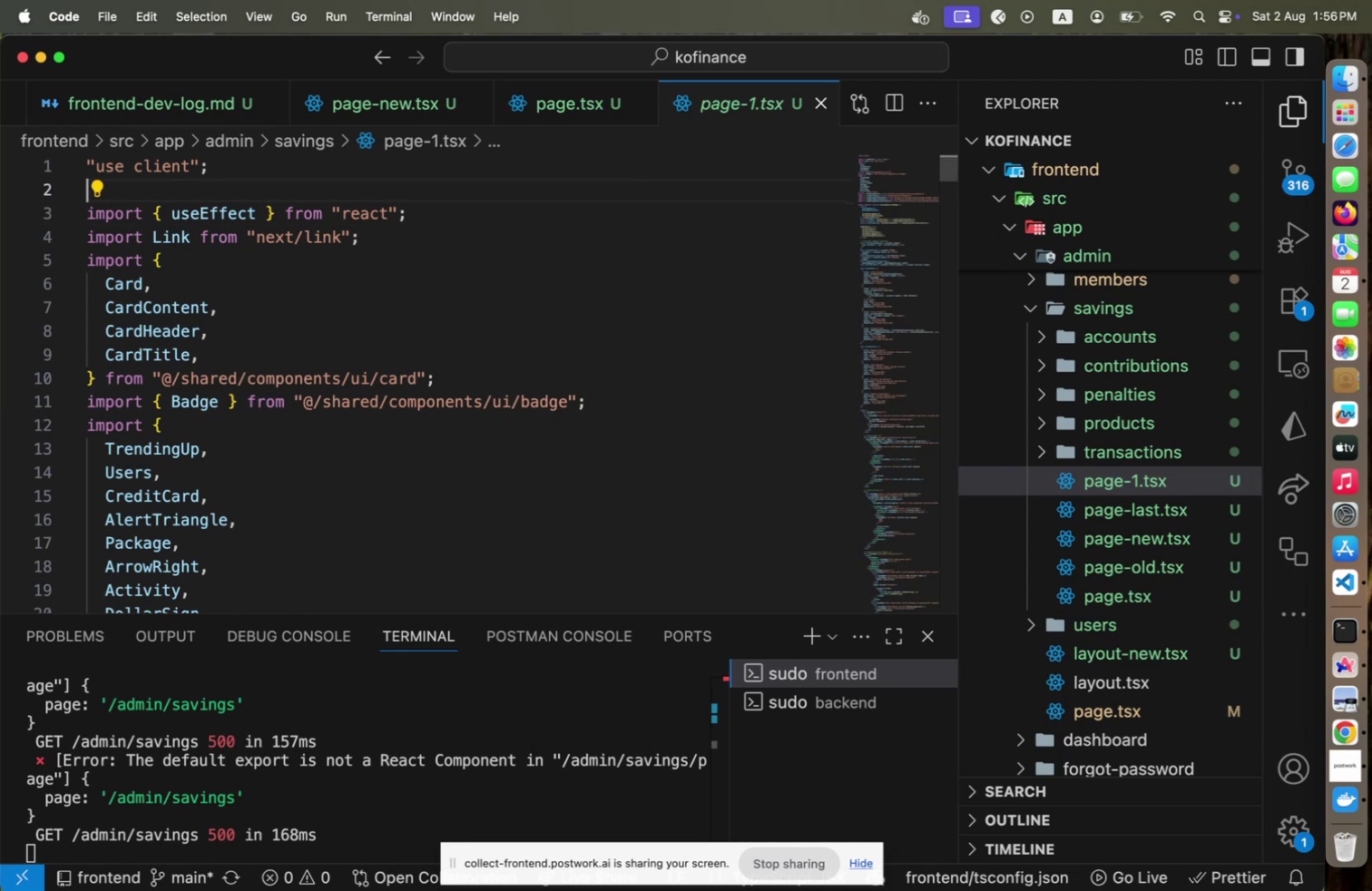 
key(ArrowUp)
 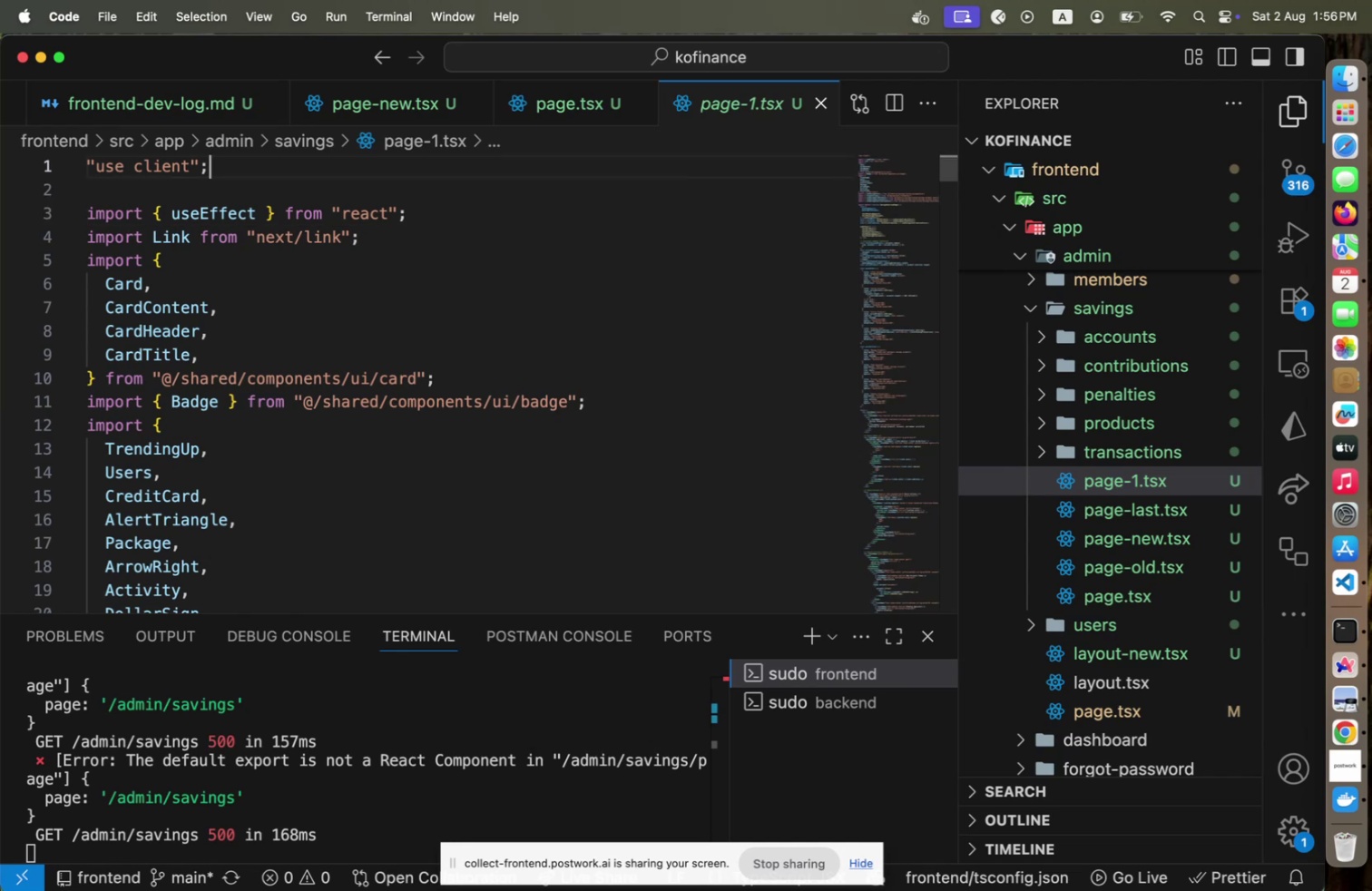 
key(ArrowUp)
 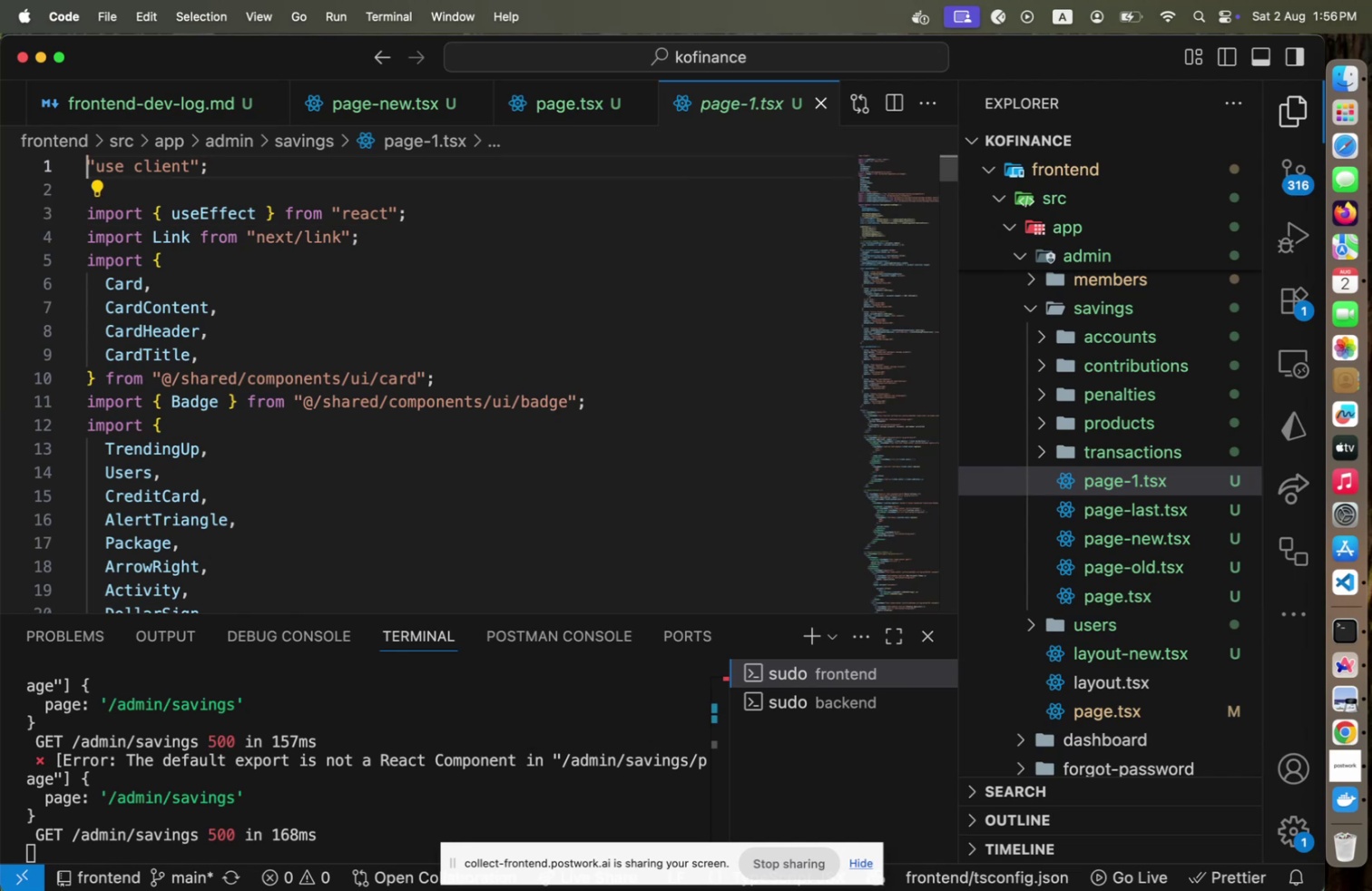 
hold_key(key=ArrowDown, duration=1.51)
 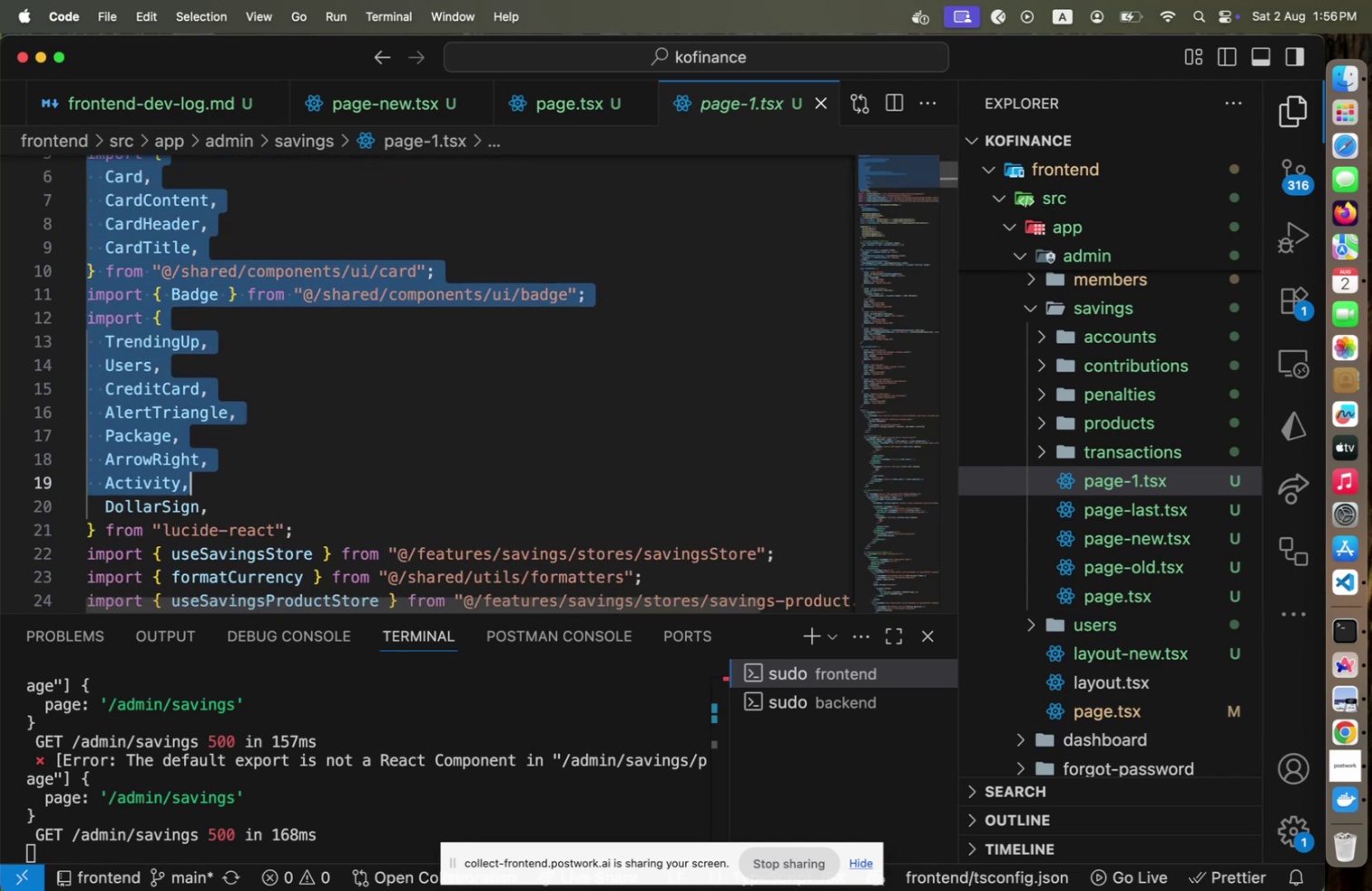 
hold_key(key=ArrowDown, duration=1.39)
 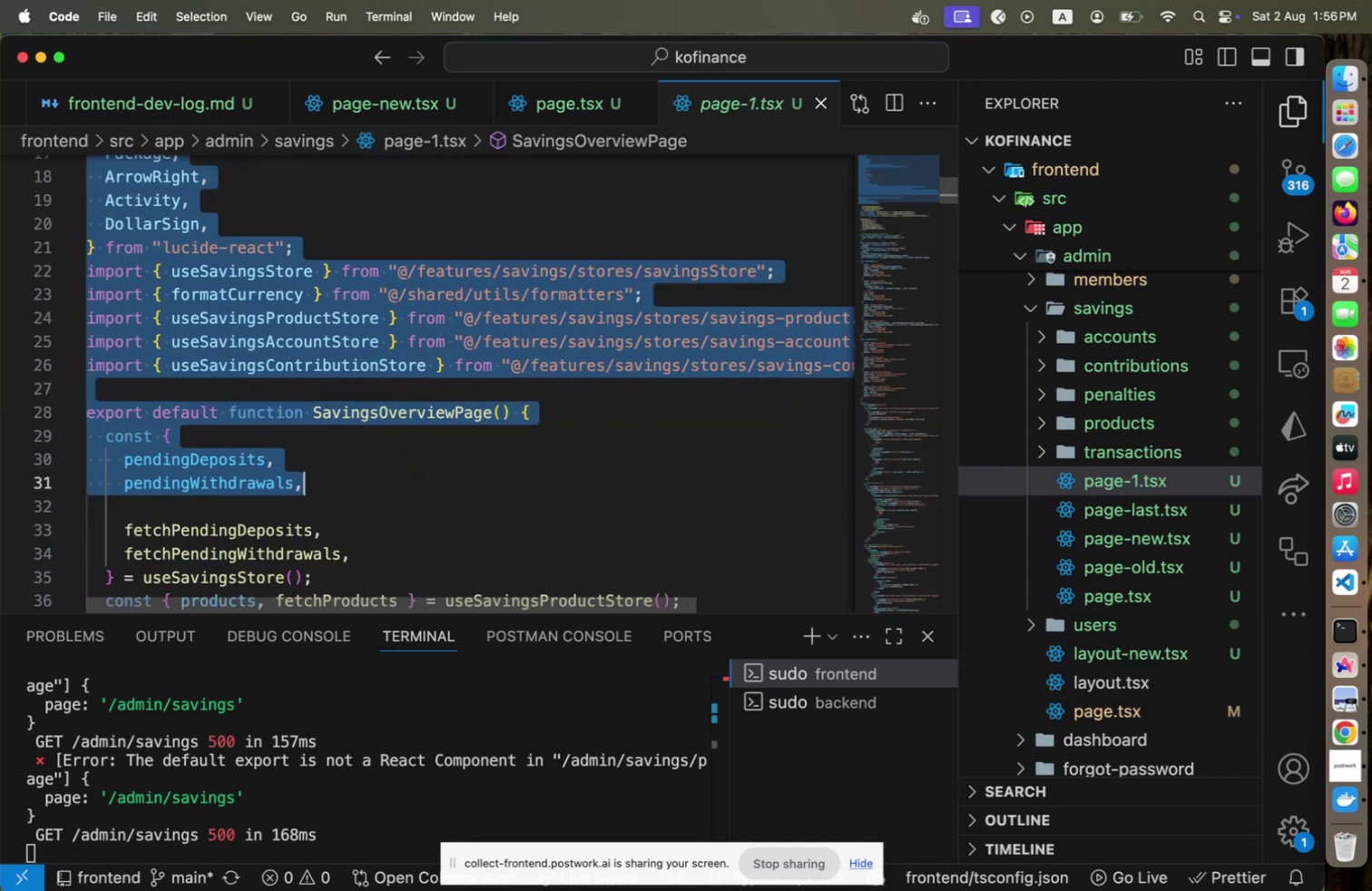 
hold_key(key=ArrowDown, duration=0.91)
 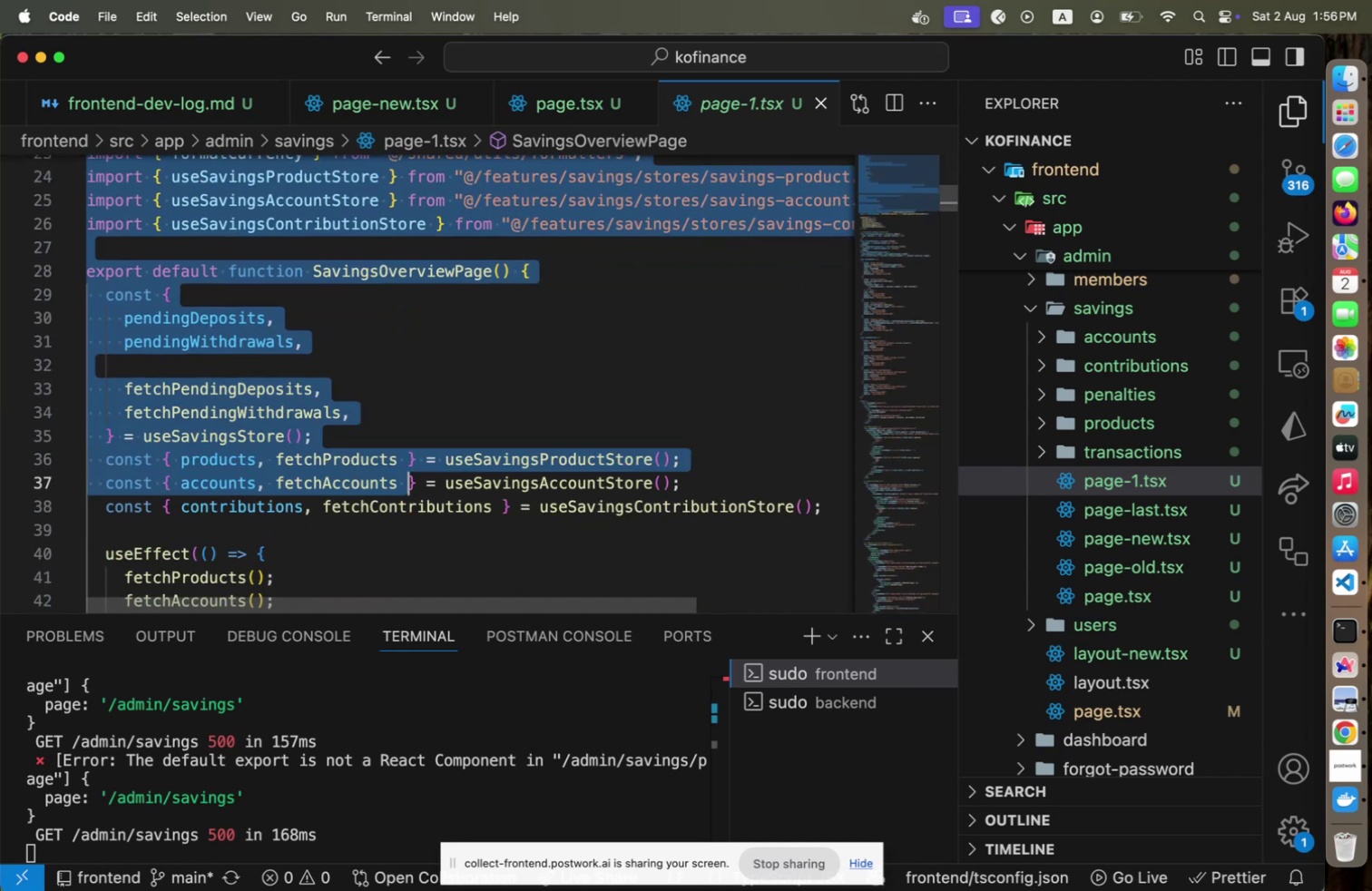 
hold_key(key=ArrowDown, duration=1.3)
 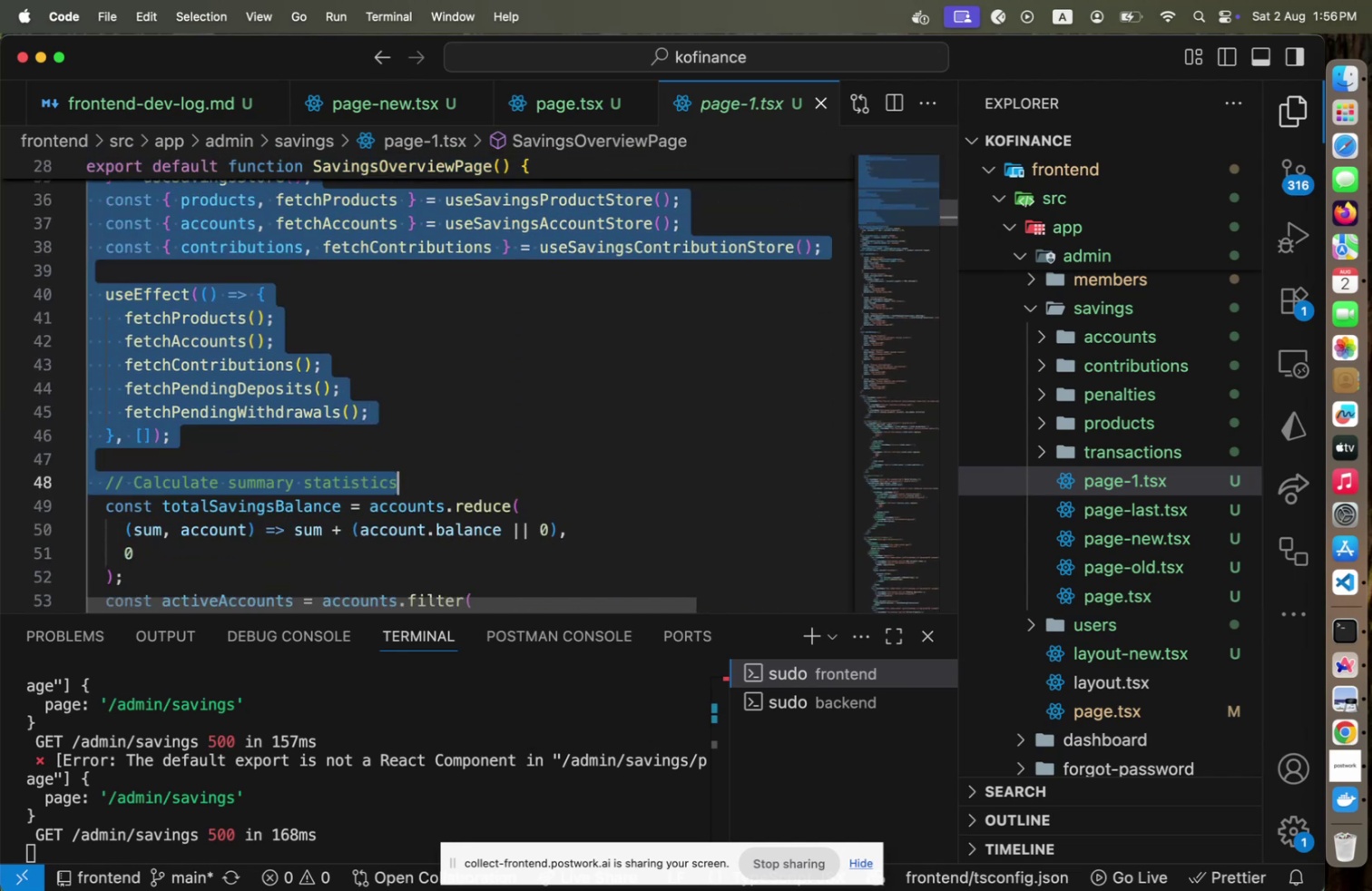 
hold_key(key=ArrowDown, duration=1.41)
 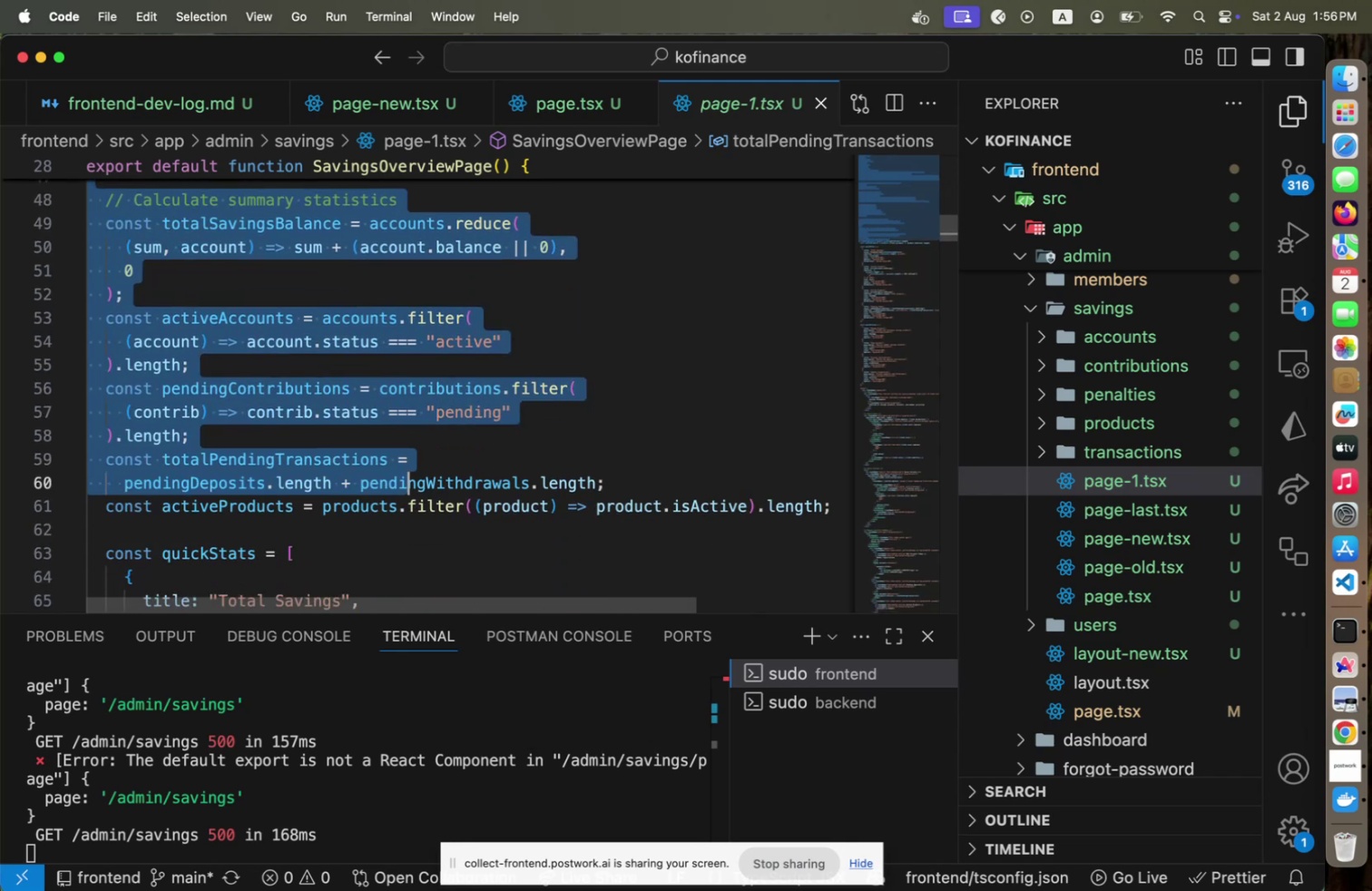 
hold_key(key=ArrowDown, duration=0.77)
 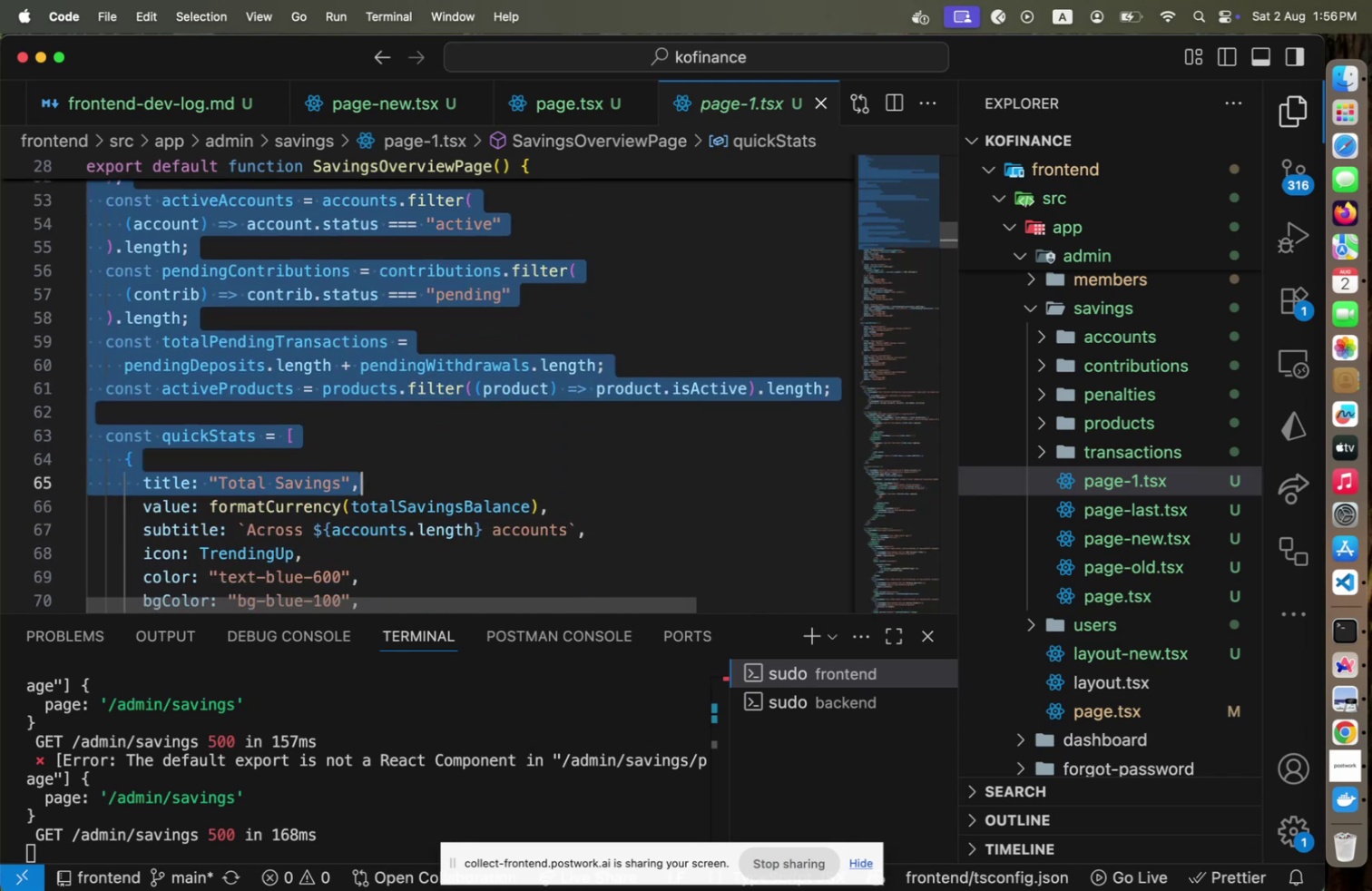 
key(Shift+ArrowUp)
 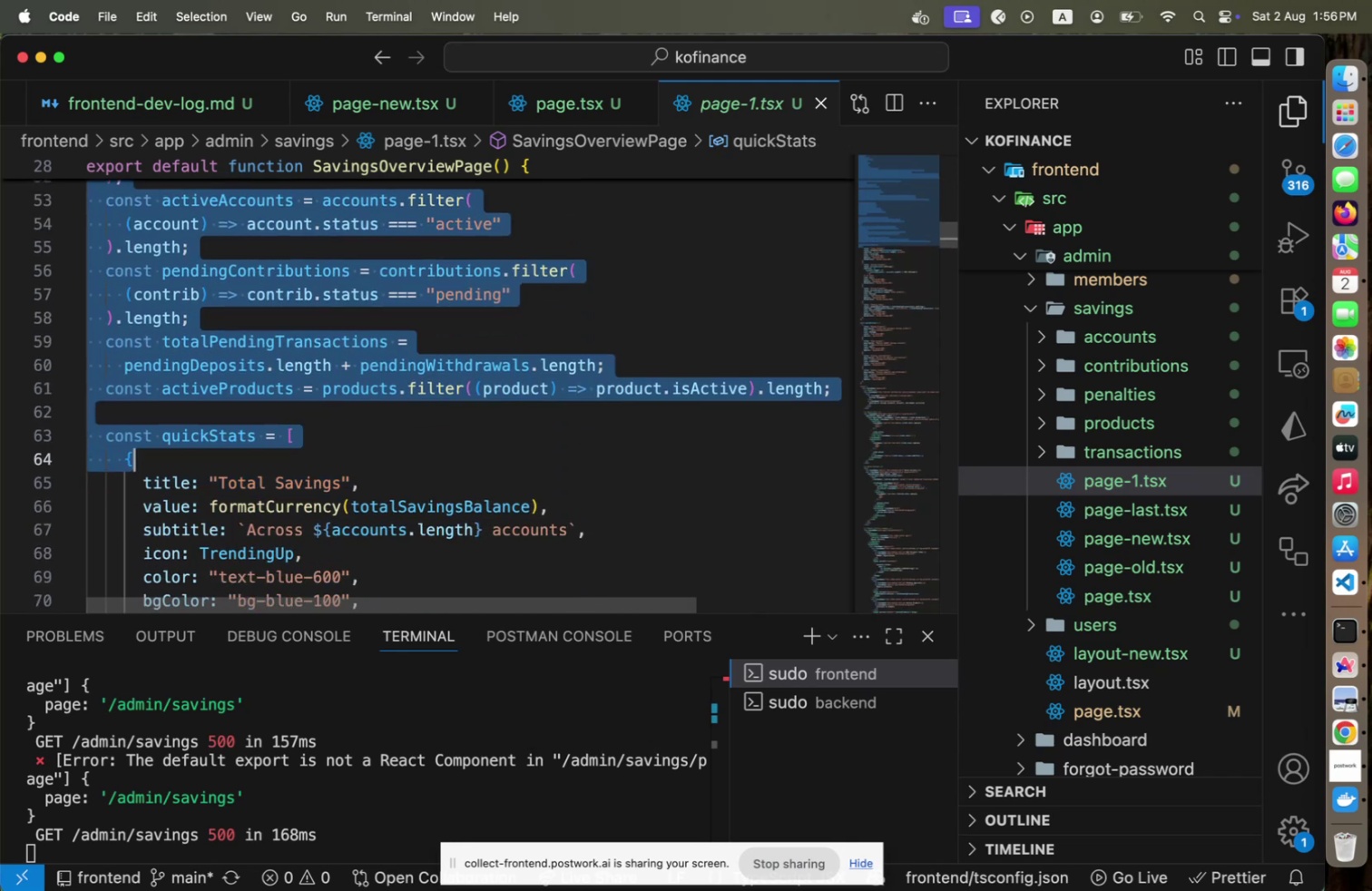 
key(Shift+ArrowUp)
 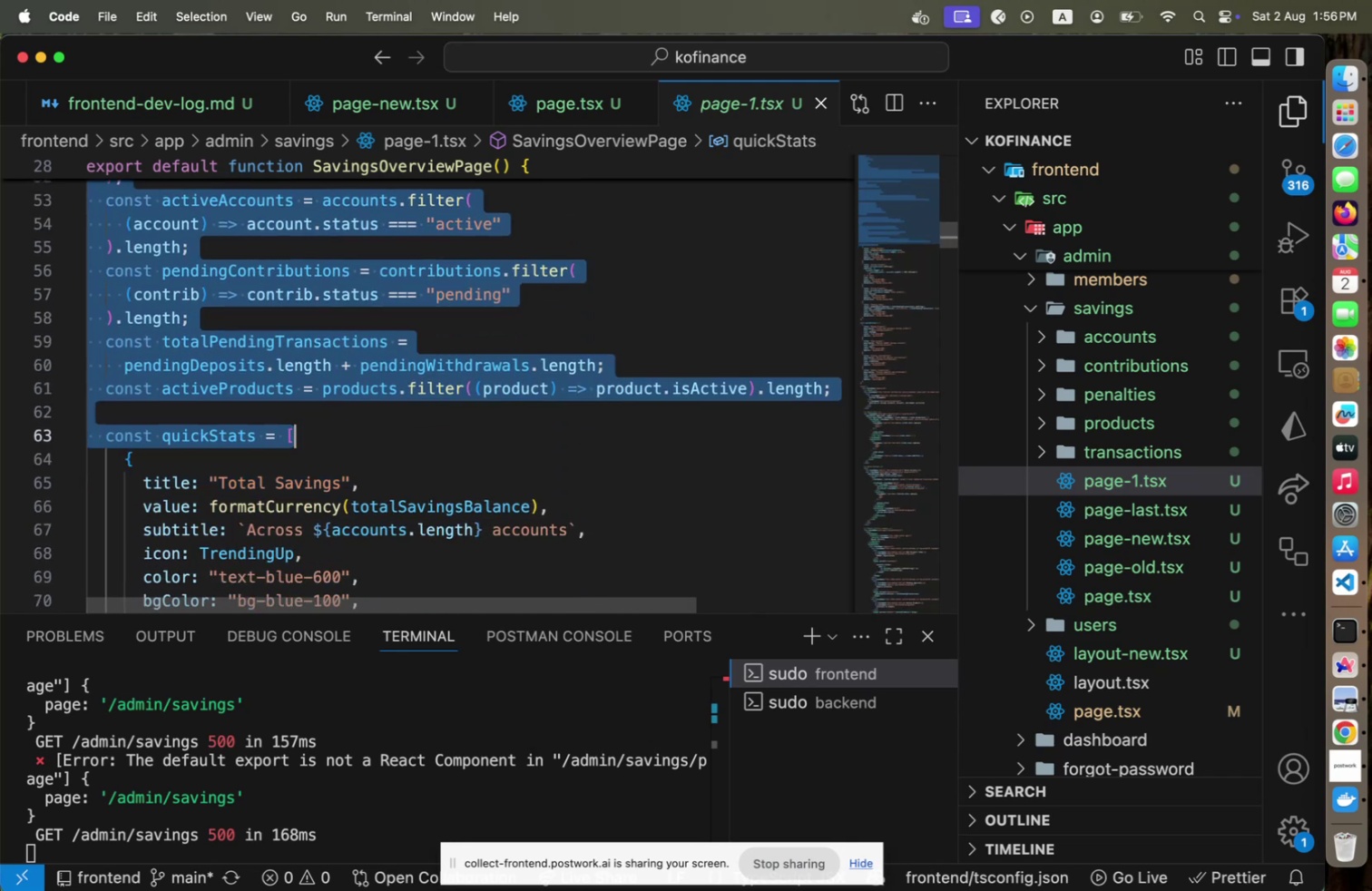 
key(Shift+ArrowUp)
 